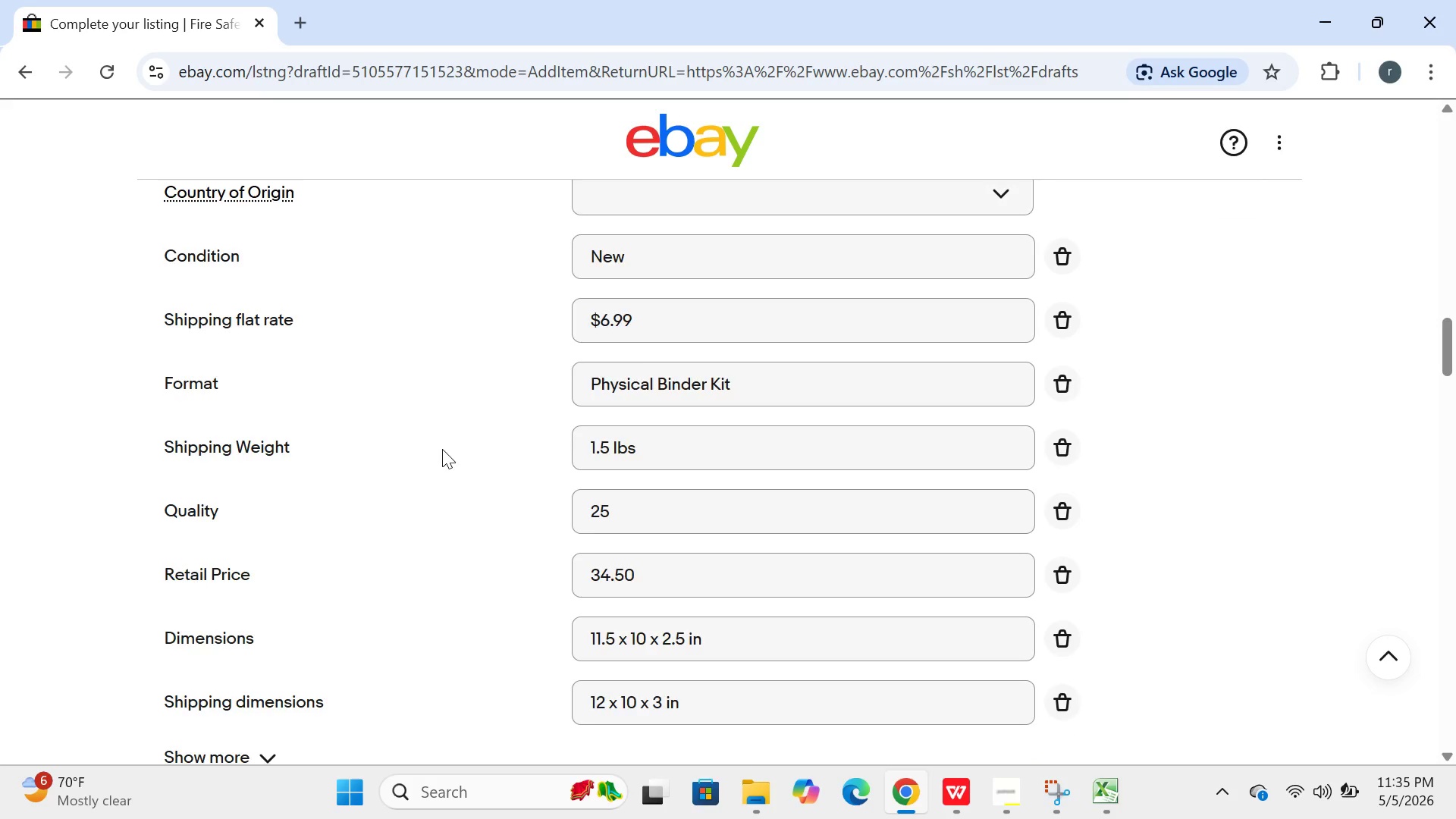 
wait(42.64)
 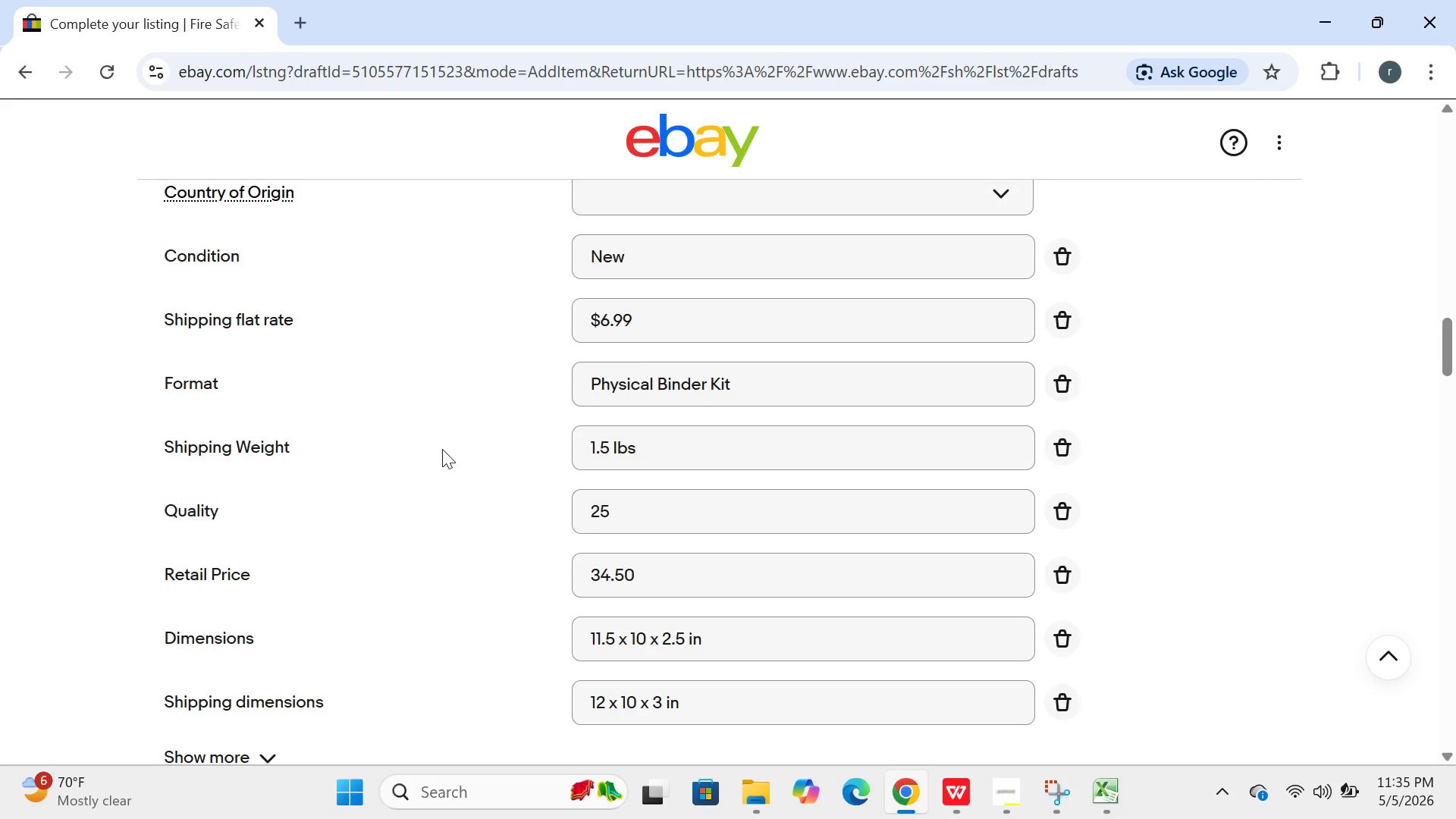 
left_click([298, 380])
 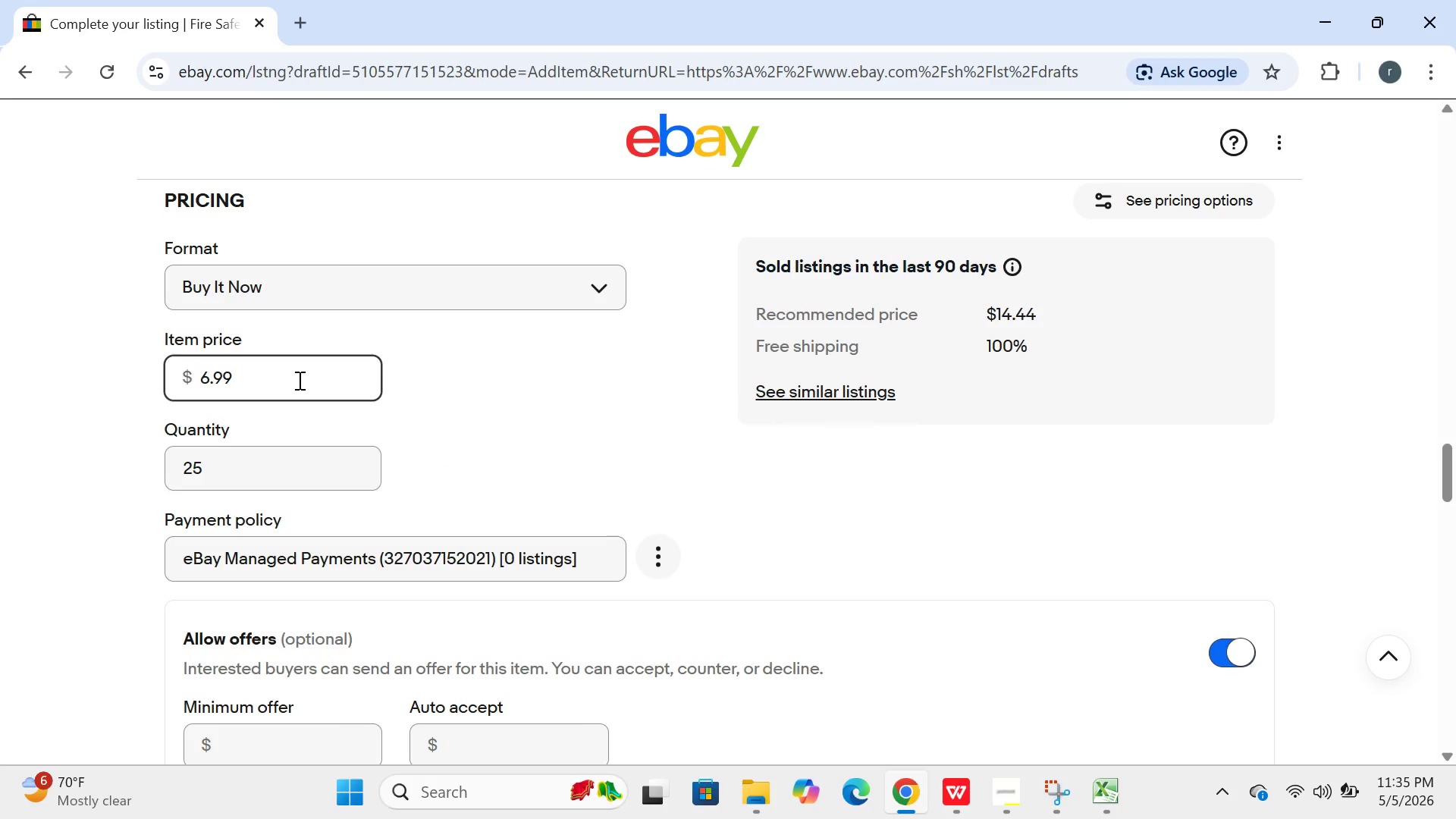 
hold_key(key=Backspace, duration=0.88)
 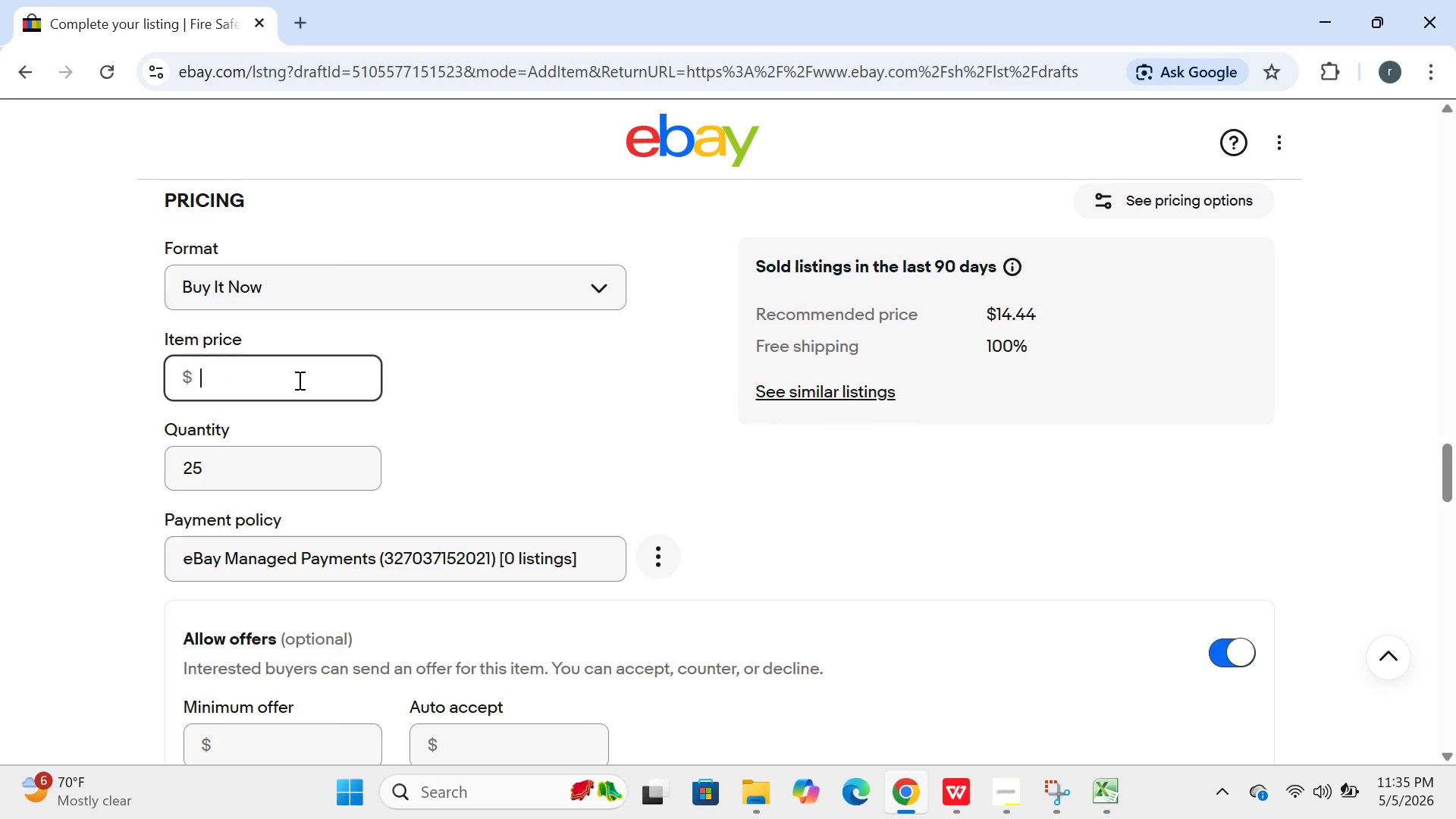 
type(34,)
key(Backspace)
type(.50)
 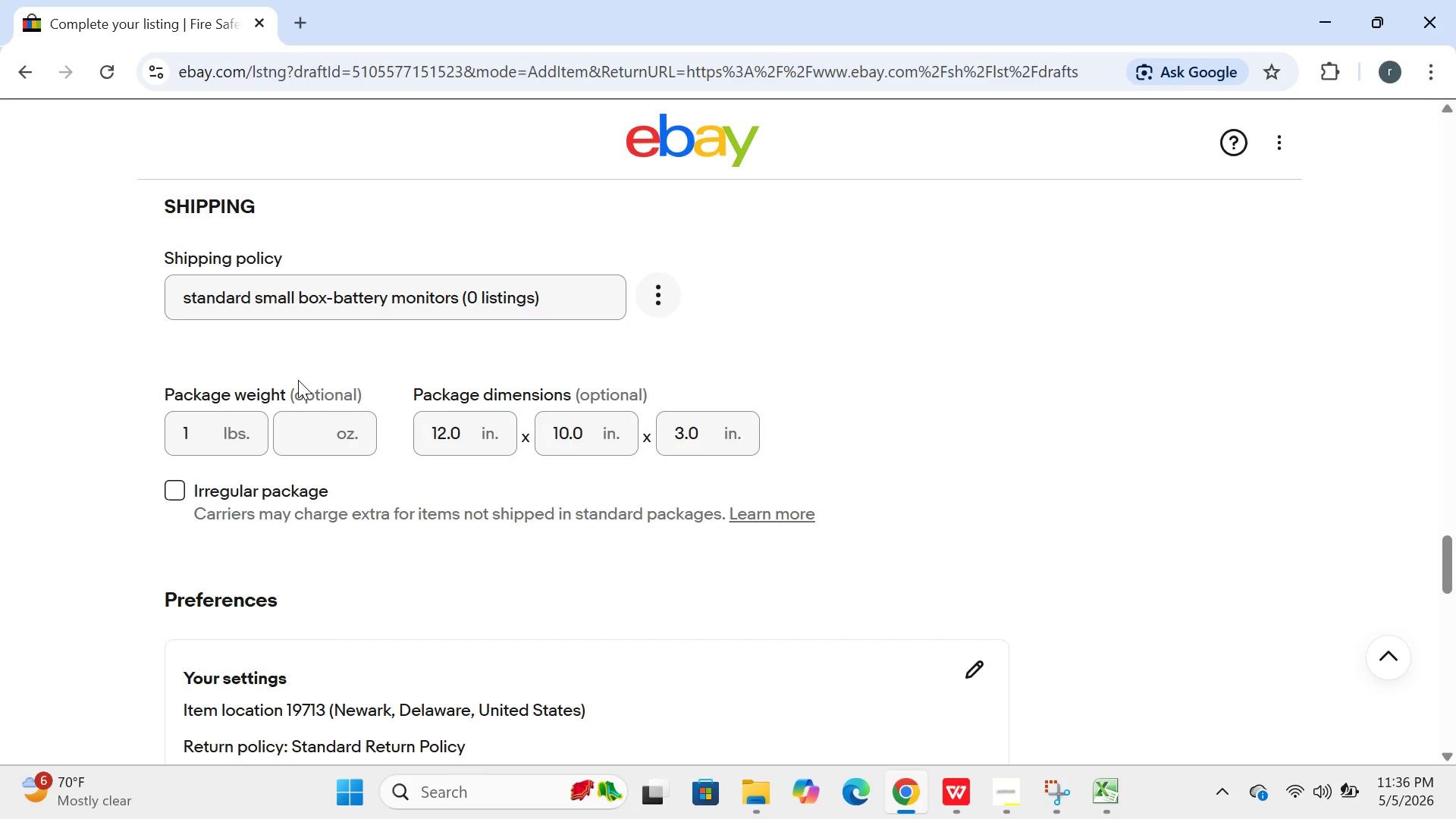 
wait(78.42)
 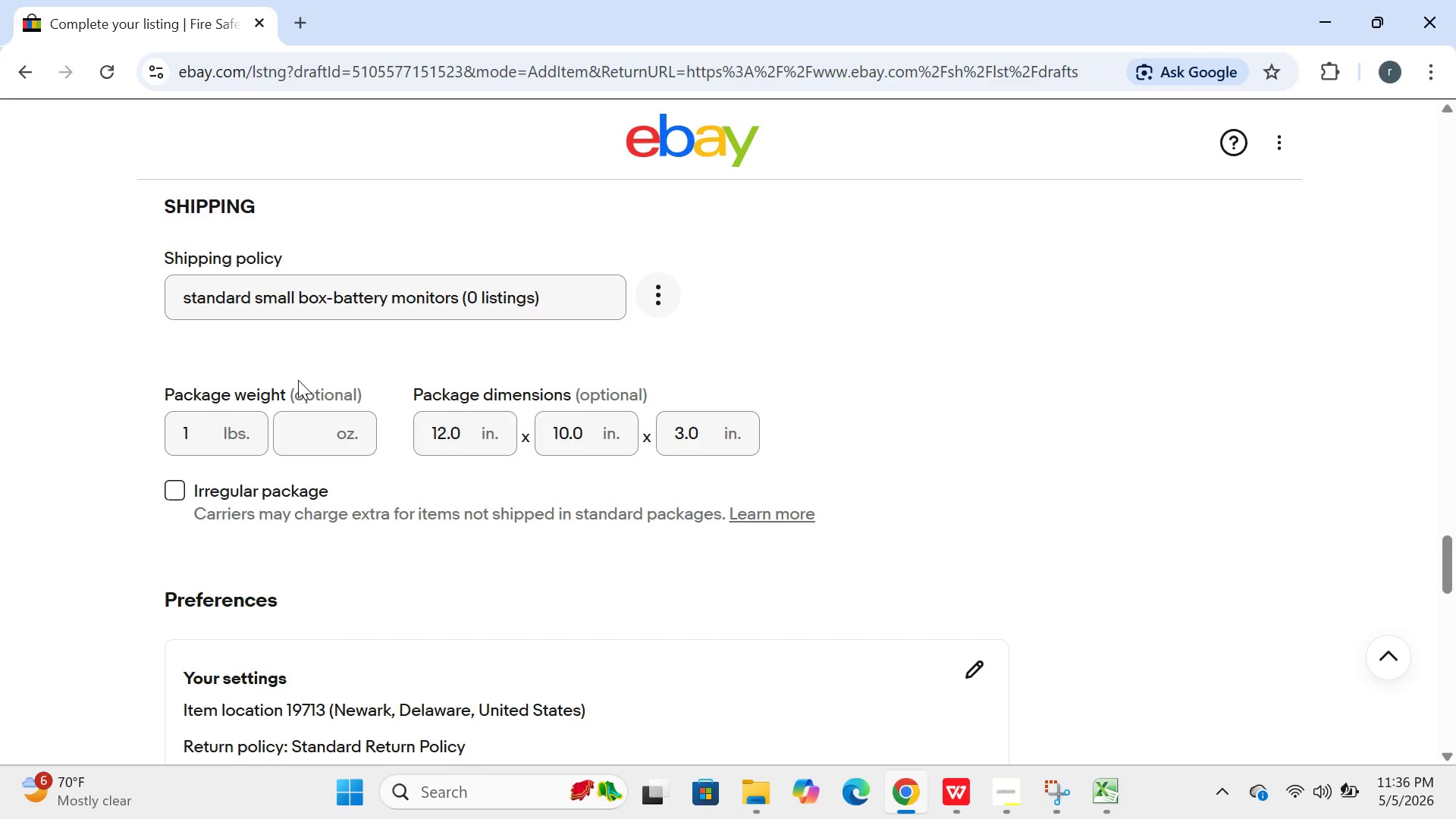 
left_click([699, 431])
 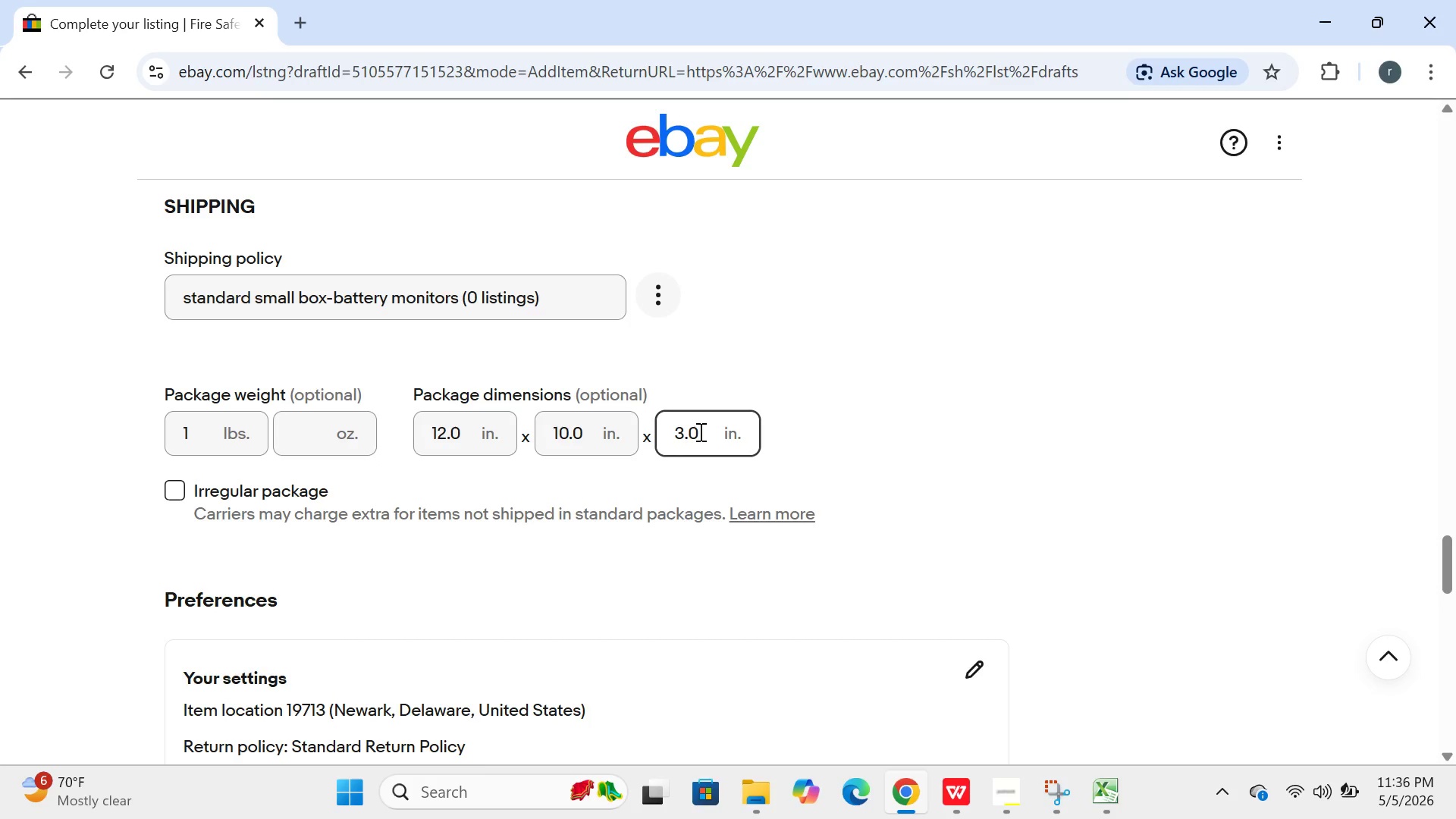 
key(Backspace)
 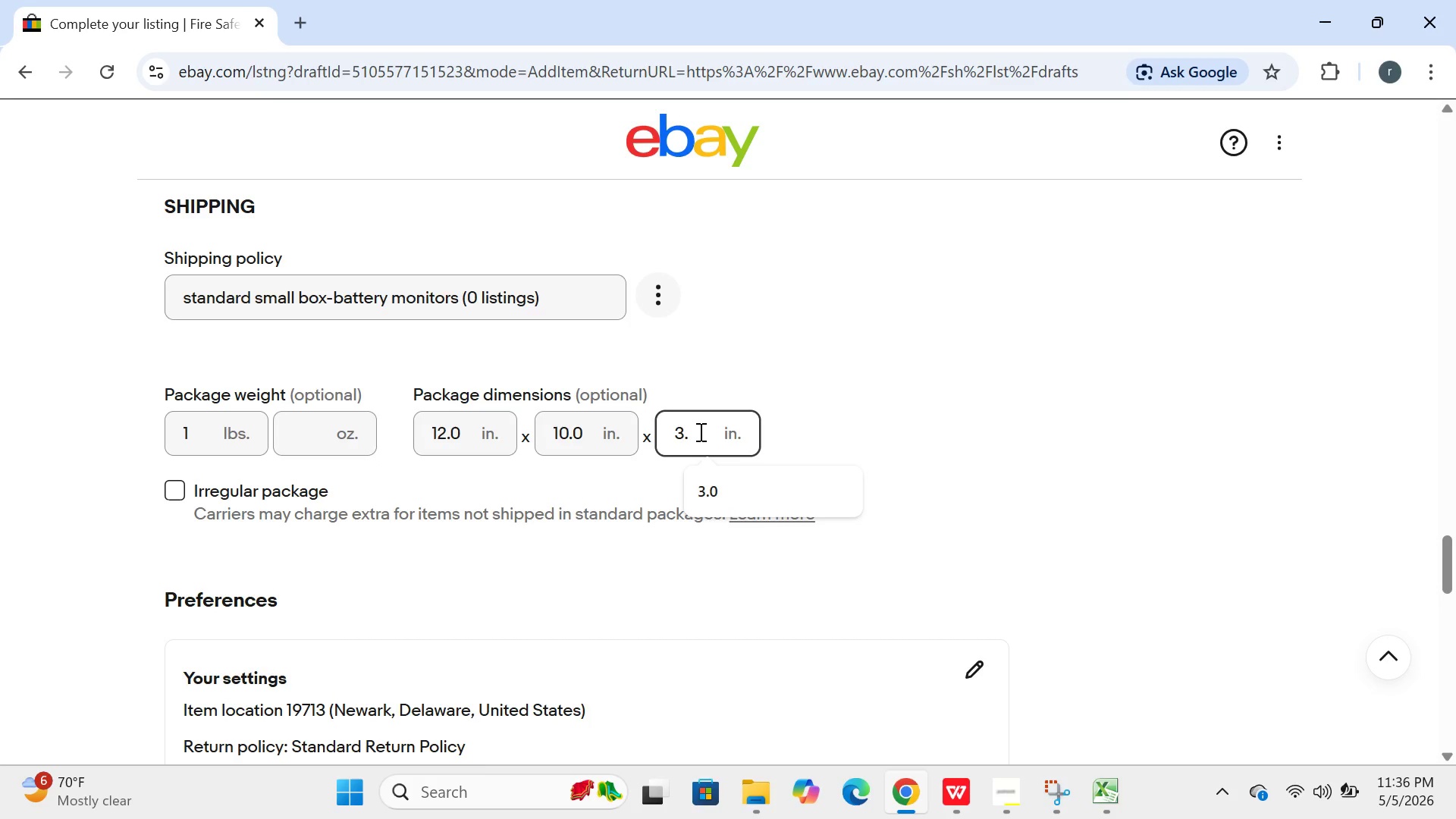 
key(Backspace)
 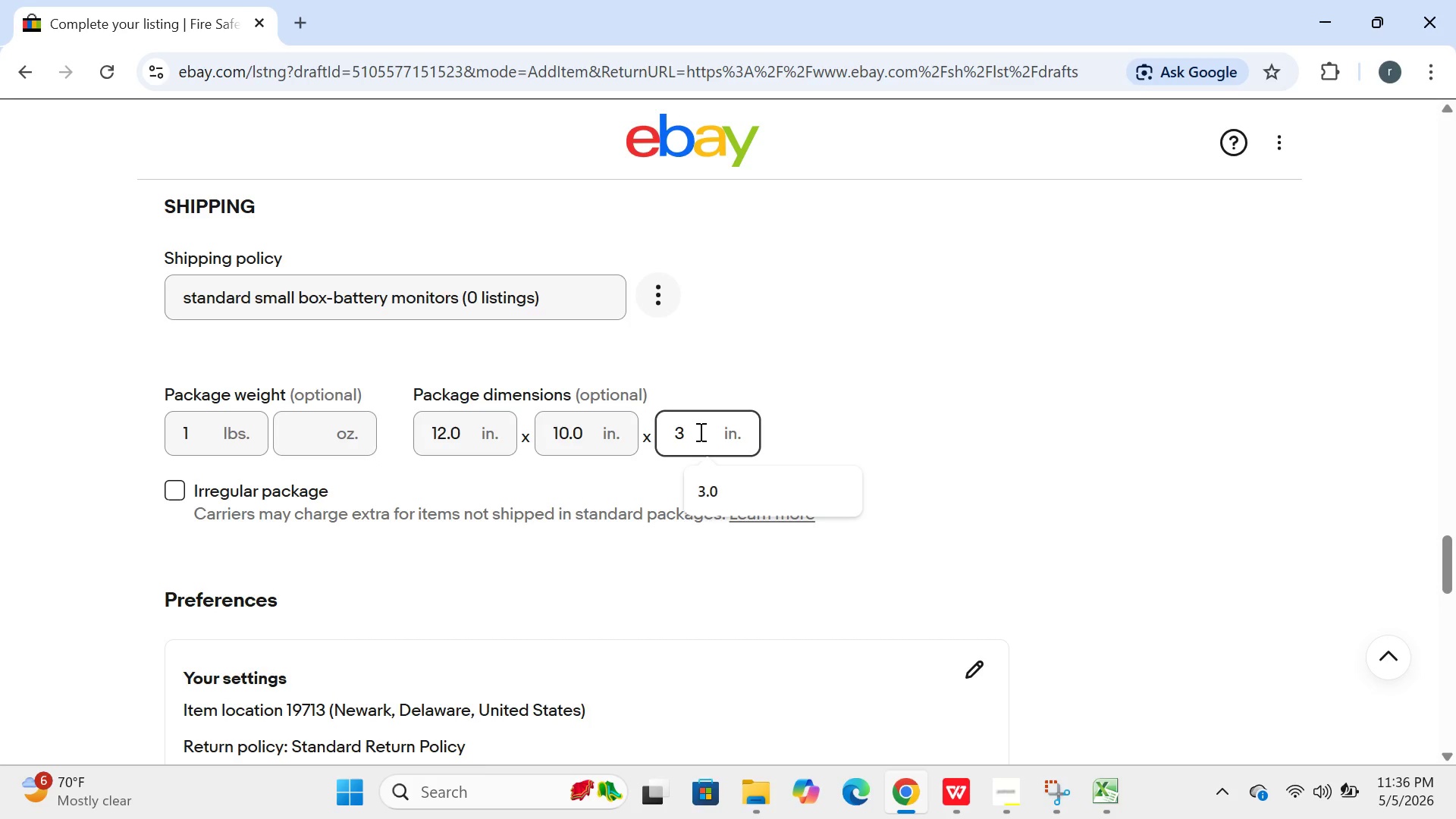 
key(Backspace)
 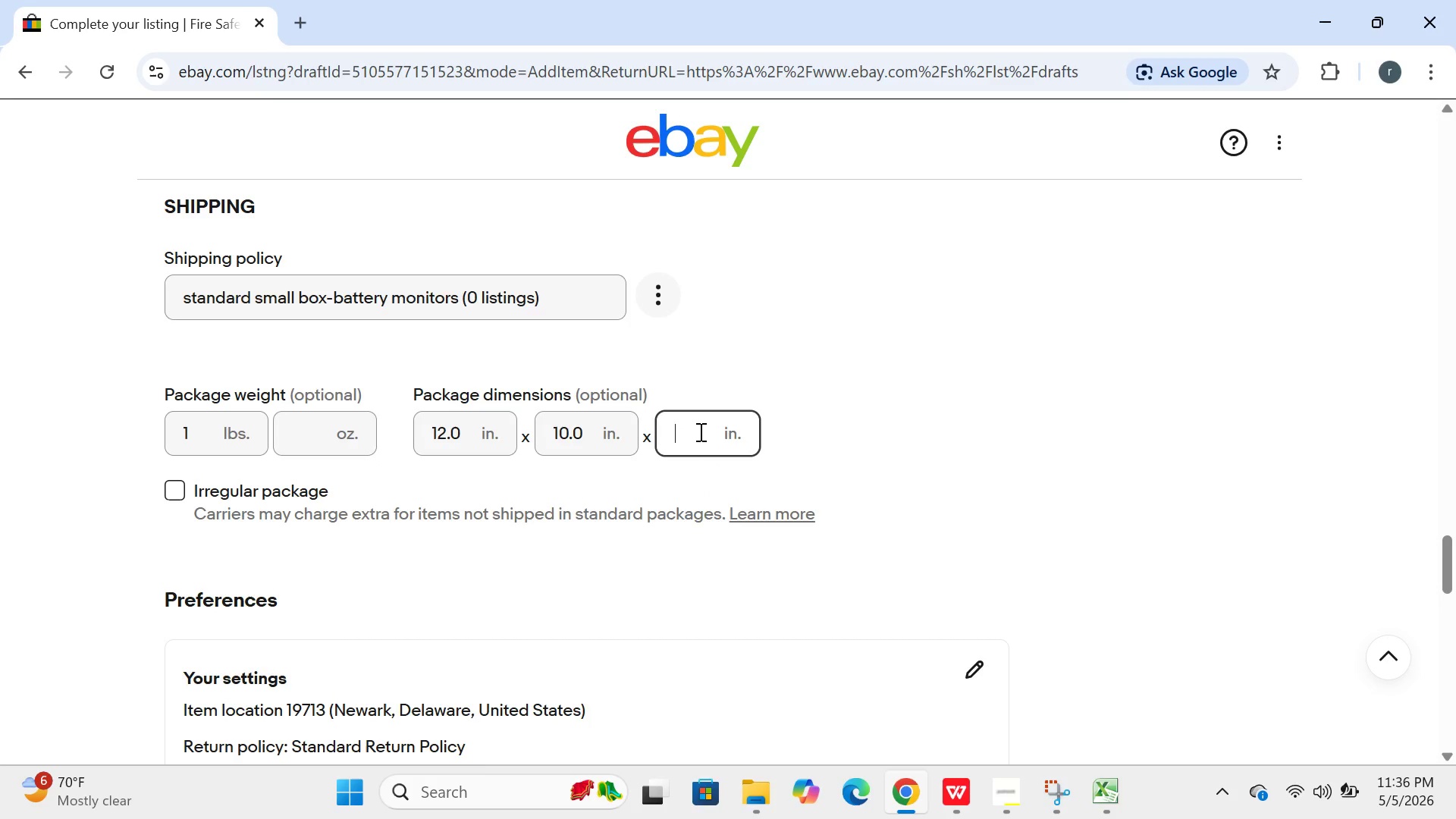 
key(1)
 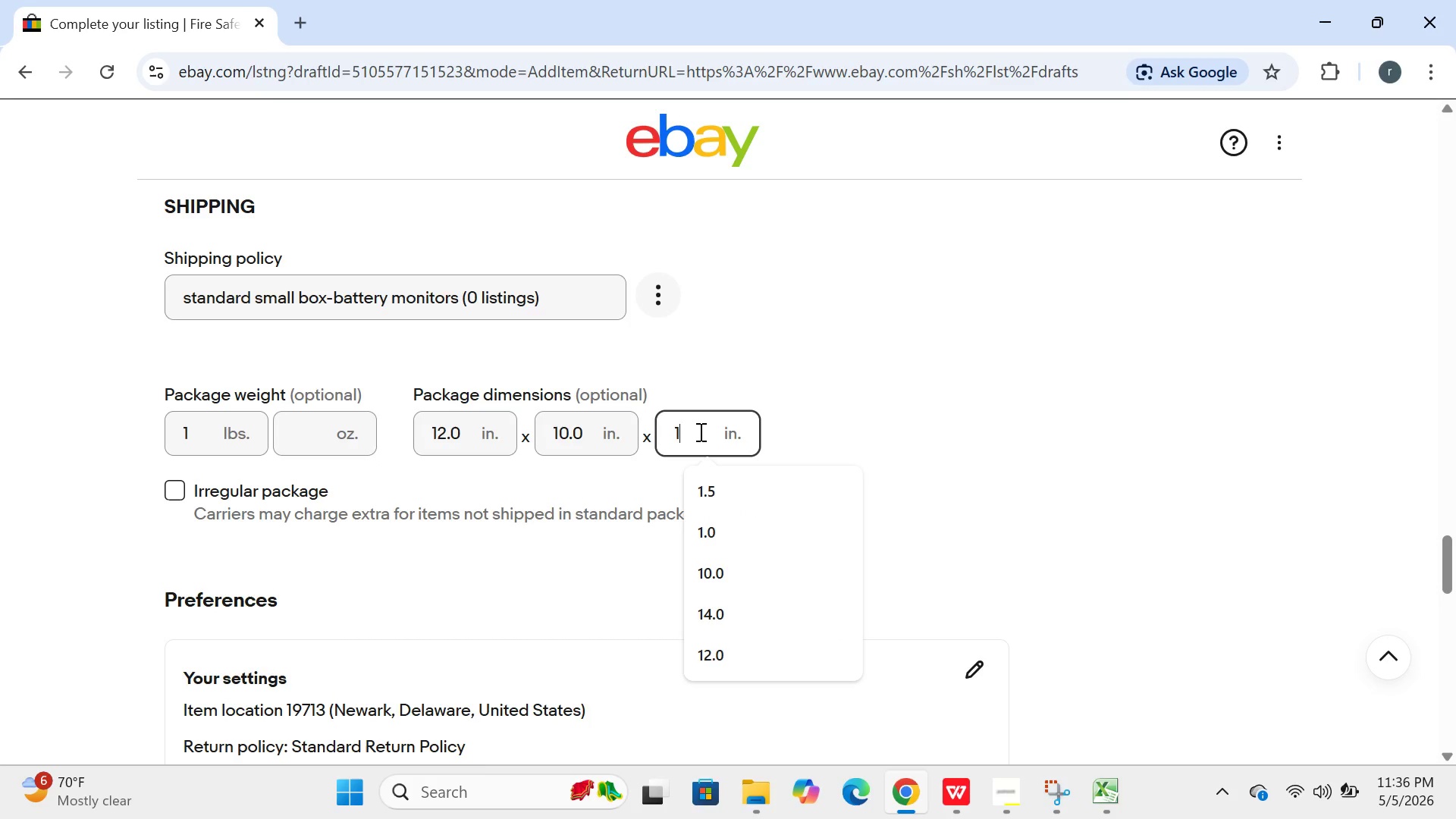 
key(Period)
 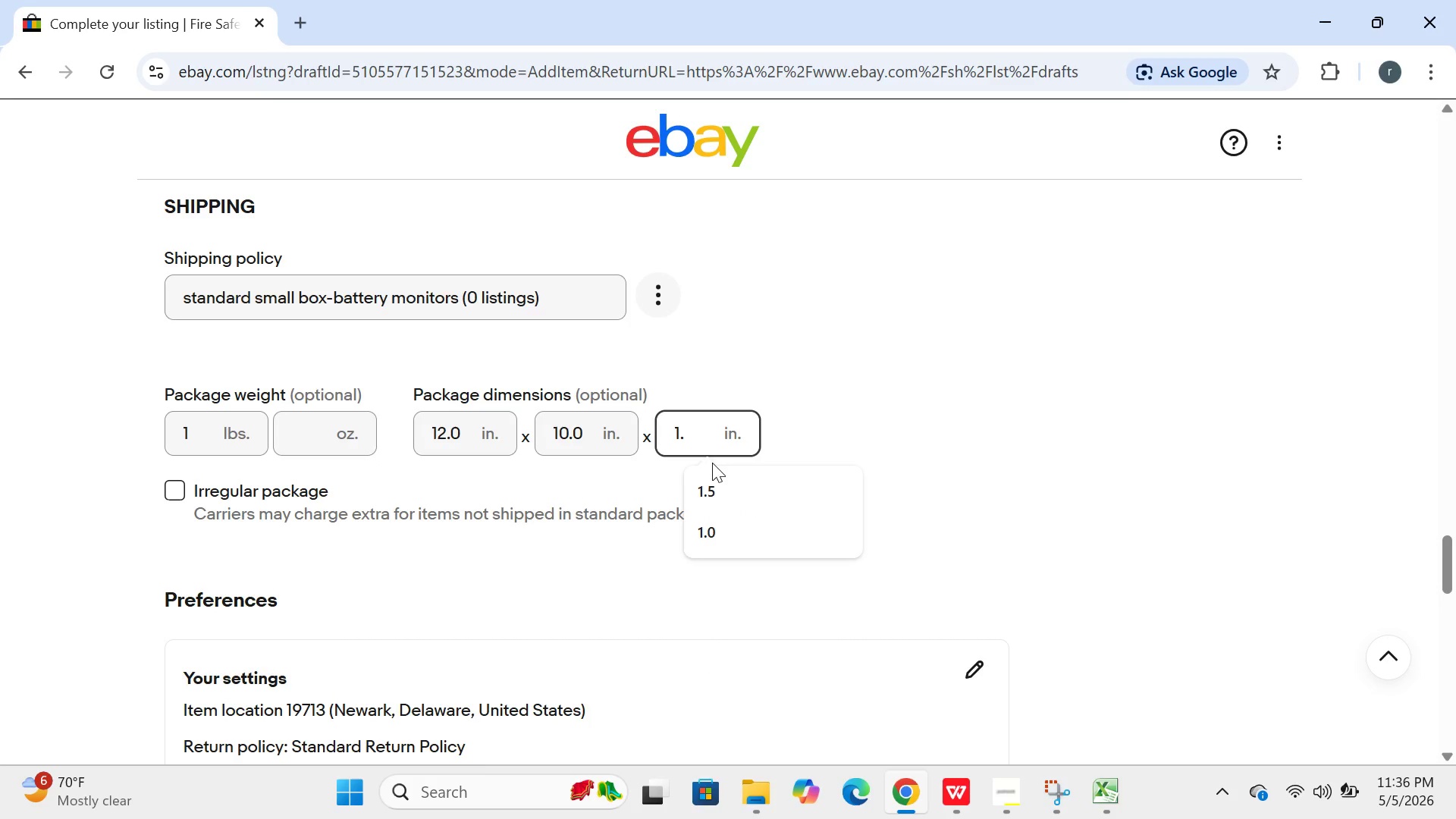 
left_click([712, 482])
 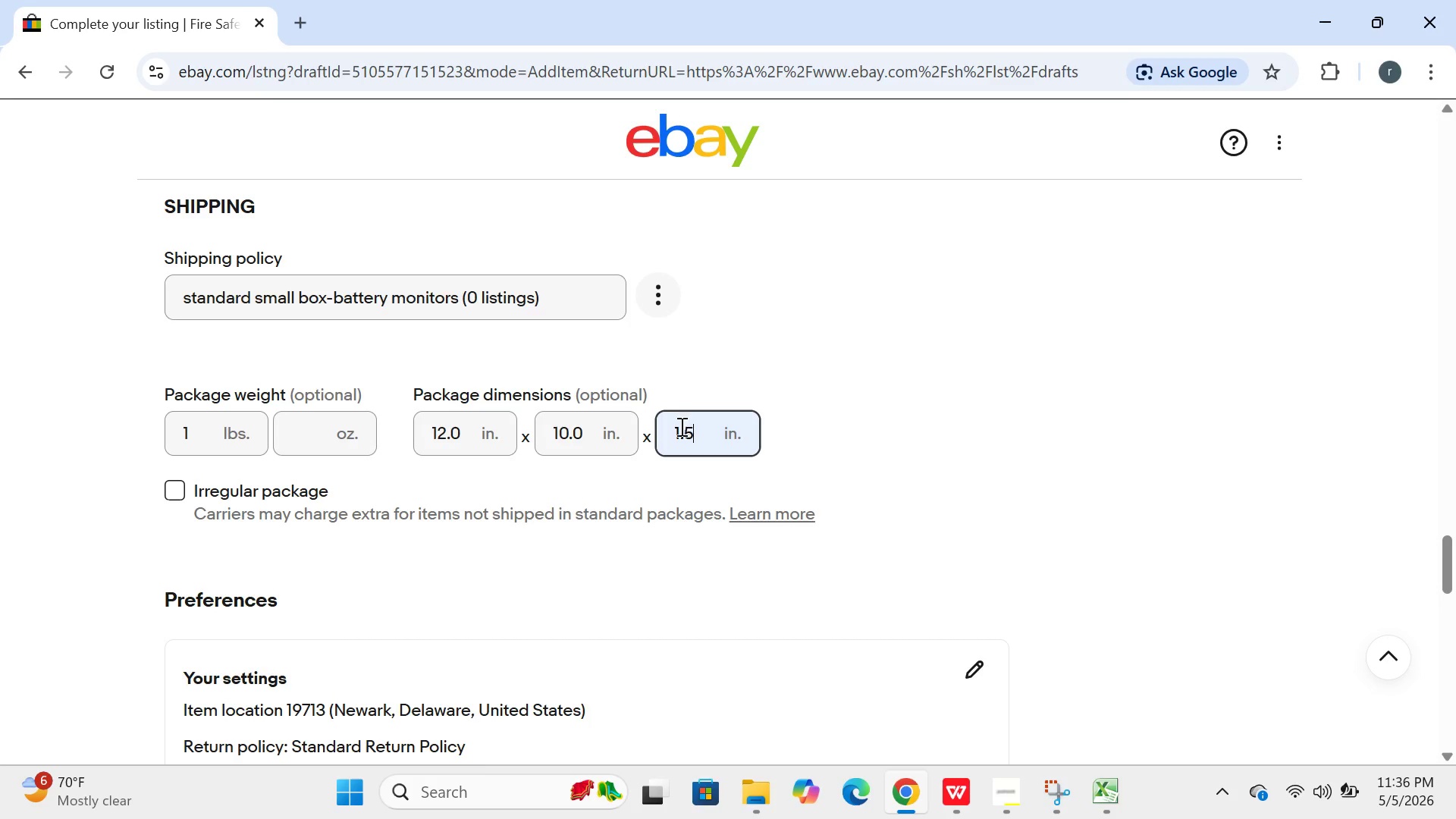 
left_click_drag(start_coordinate=[675, 428], to_coordinate=[703, 433])
 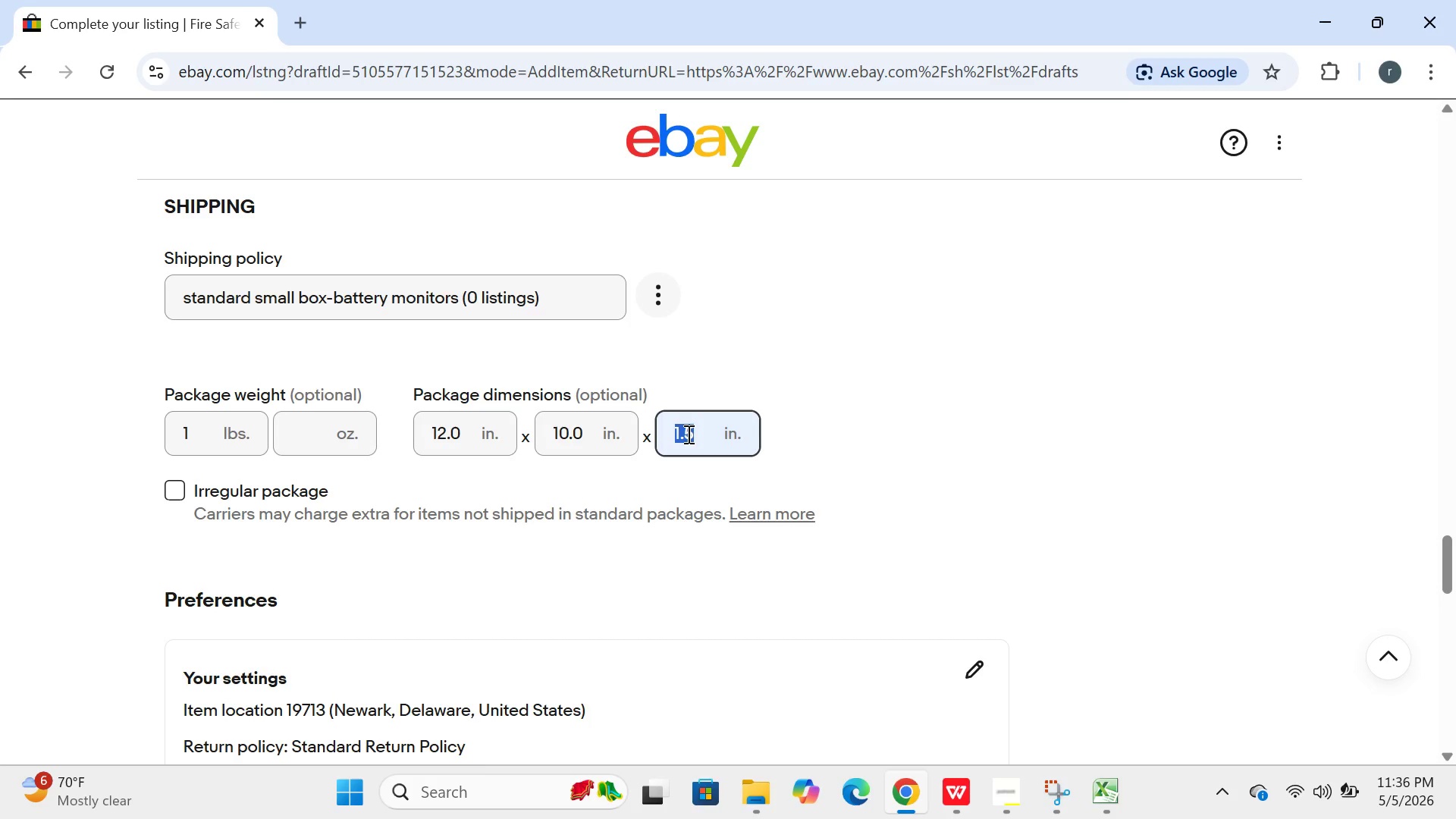 
right_click([687, 434])
 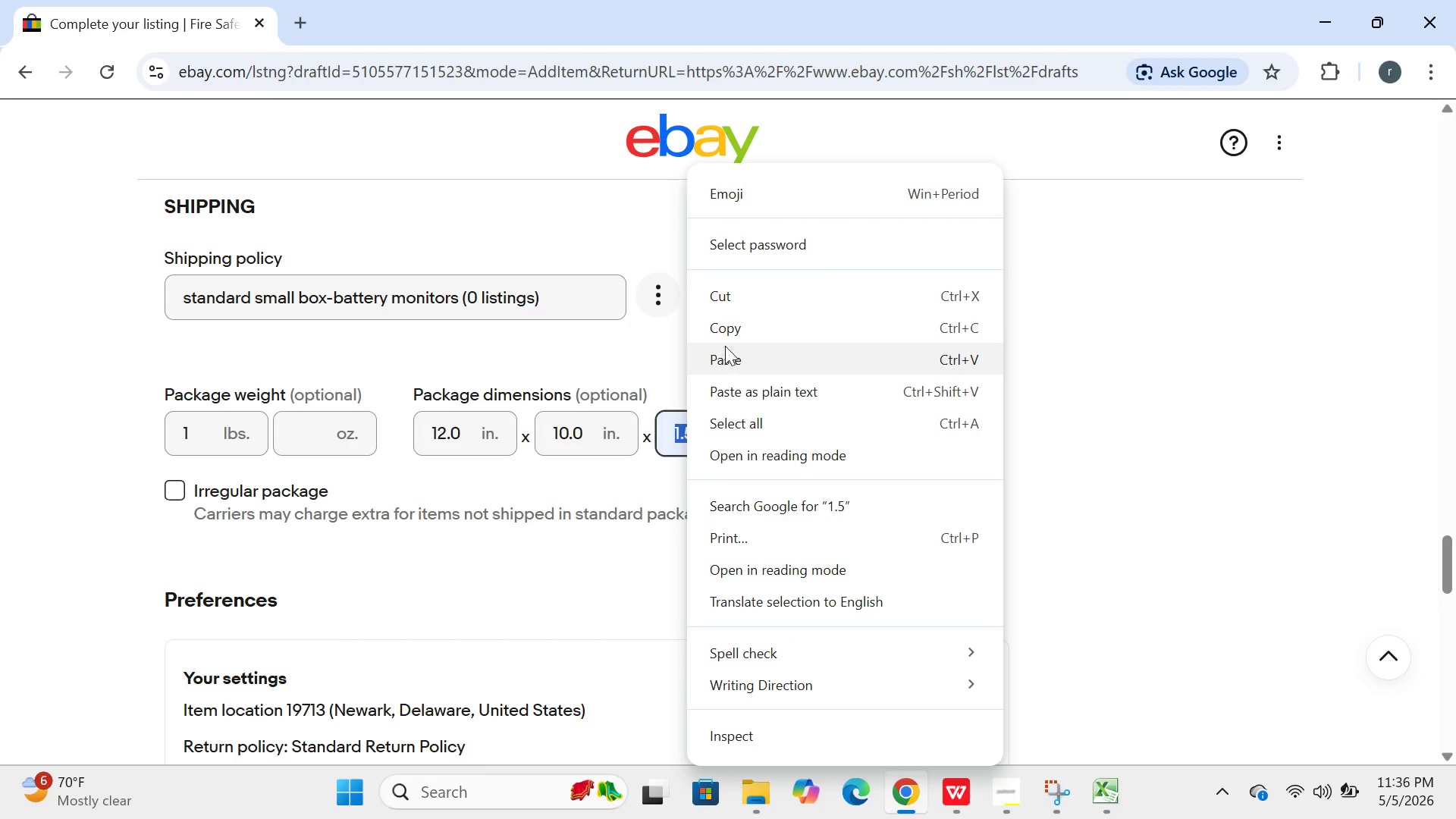 
left_click([731, 340])
 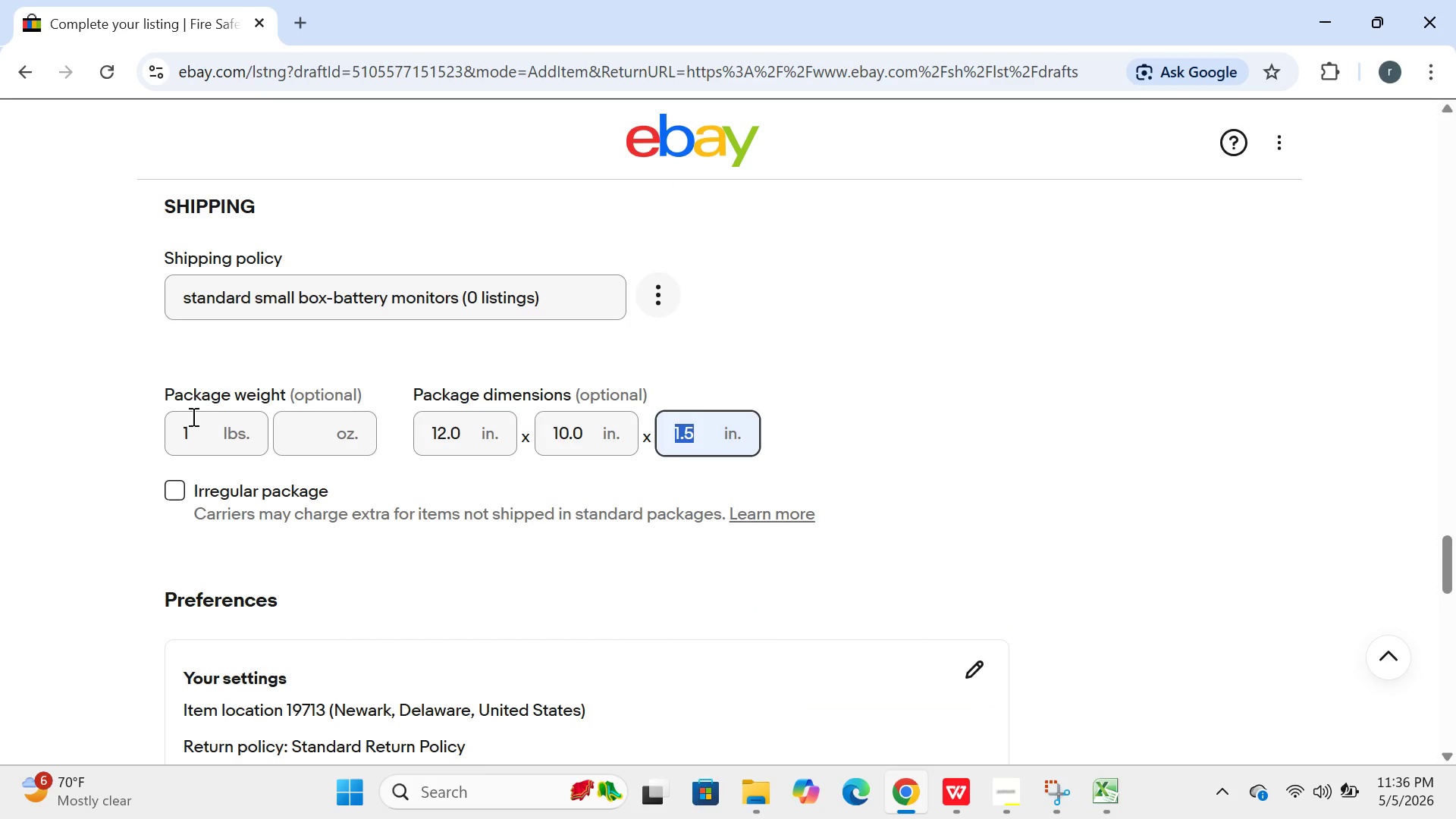 
left_click_drag(start_coordinate=[192, 422], to_coordinate=[184, 422])
 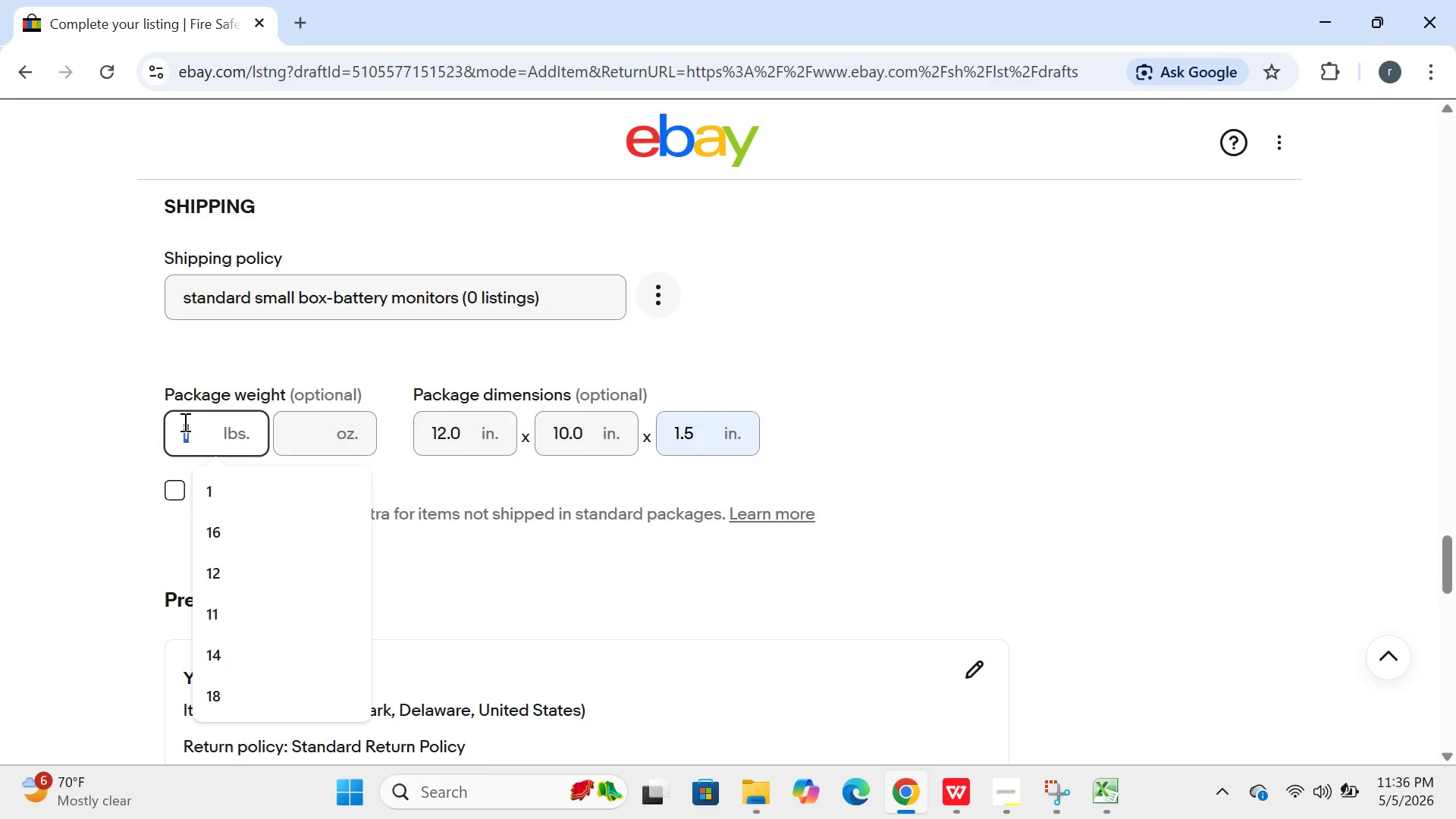 
key(Backspace)
 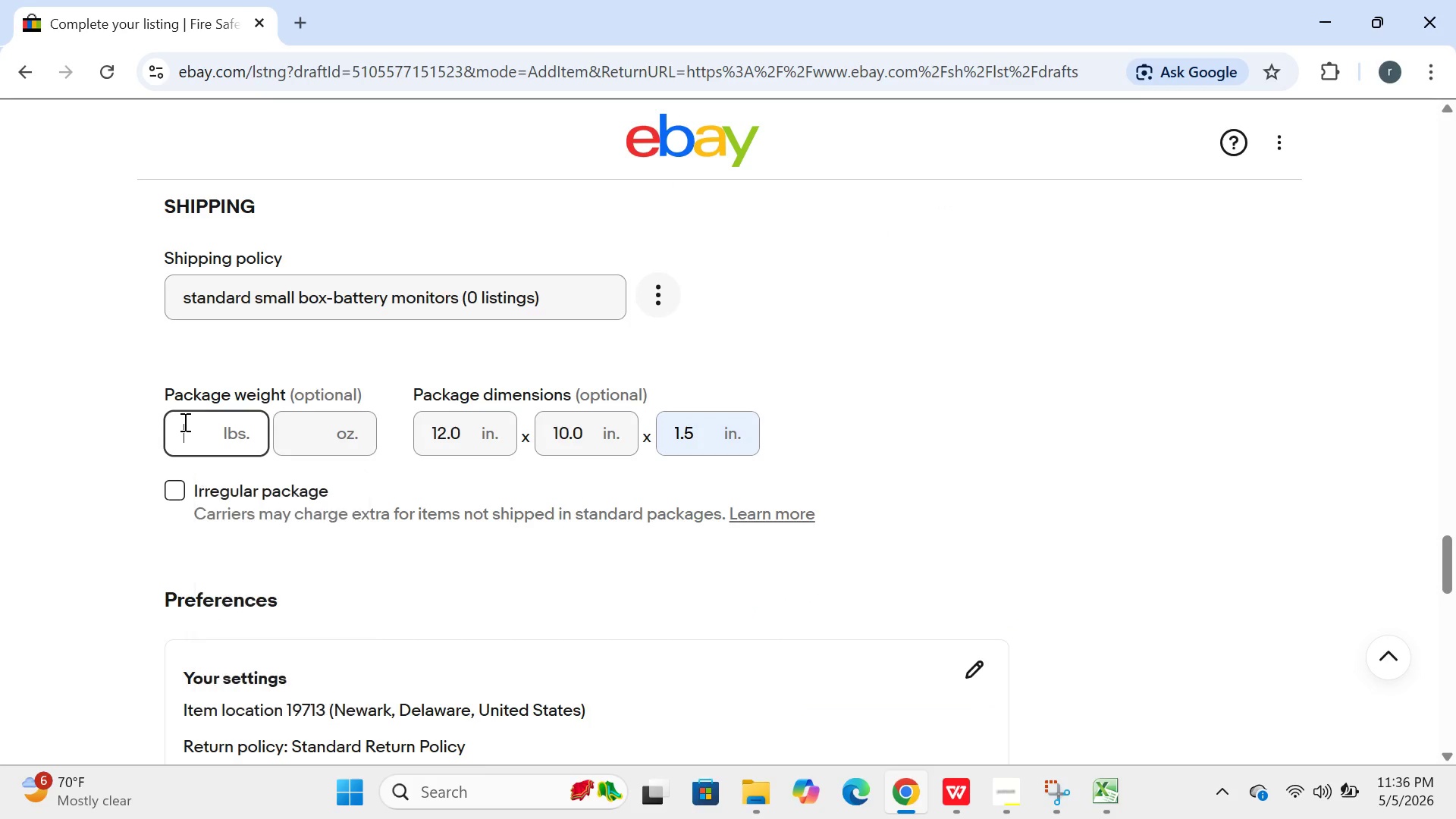 
key(Control+ControlLeft)
 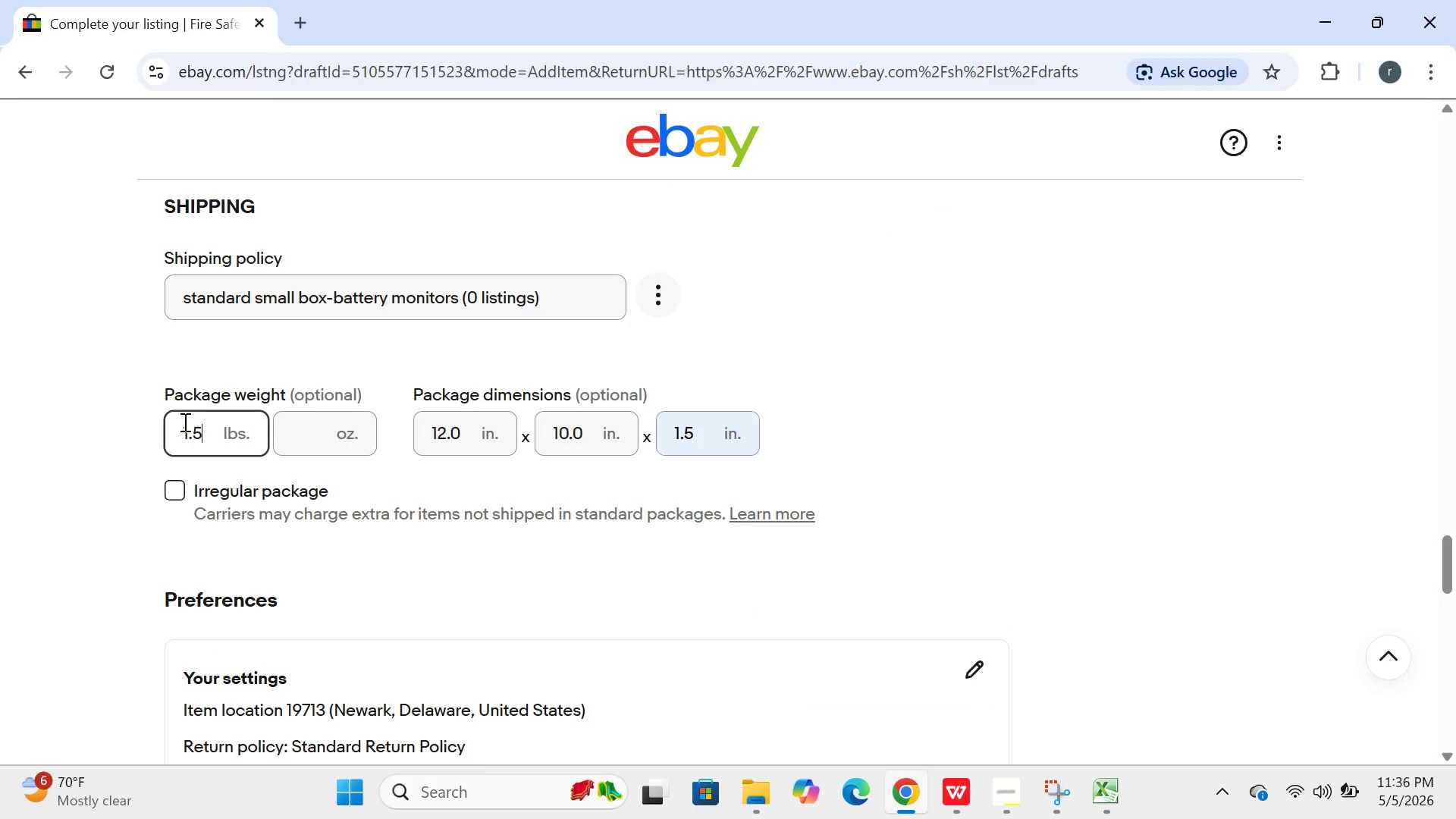 
key(Control+V)
 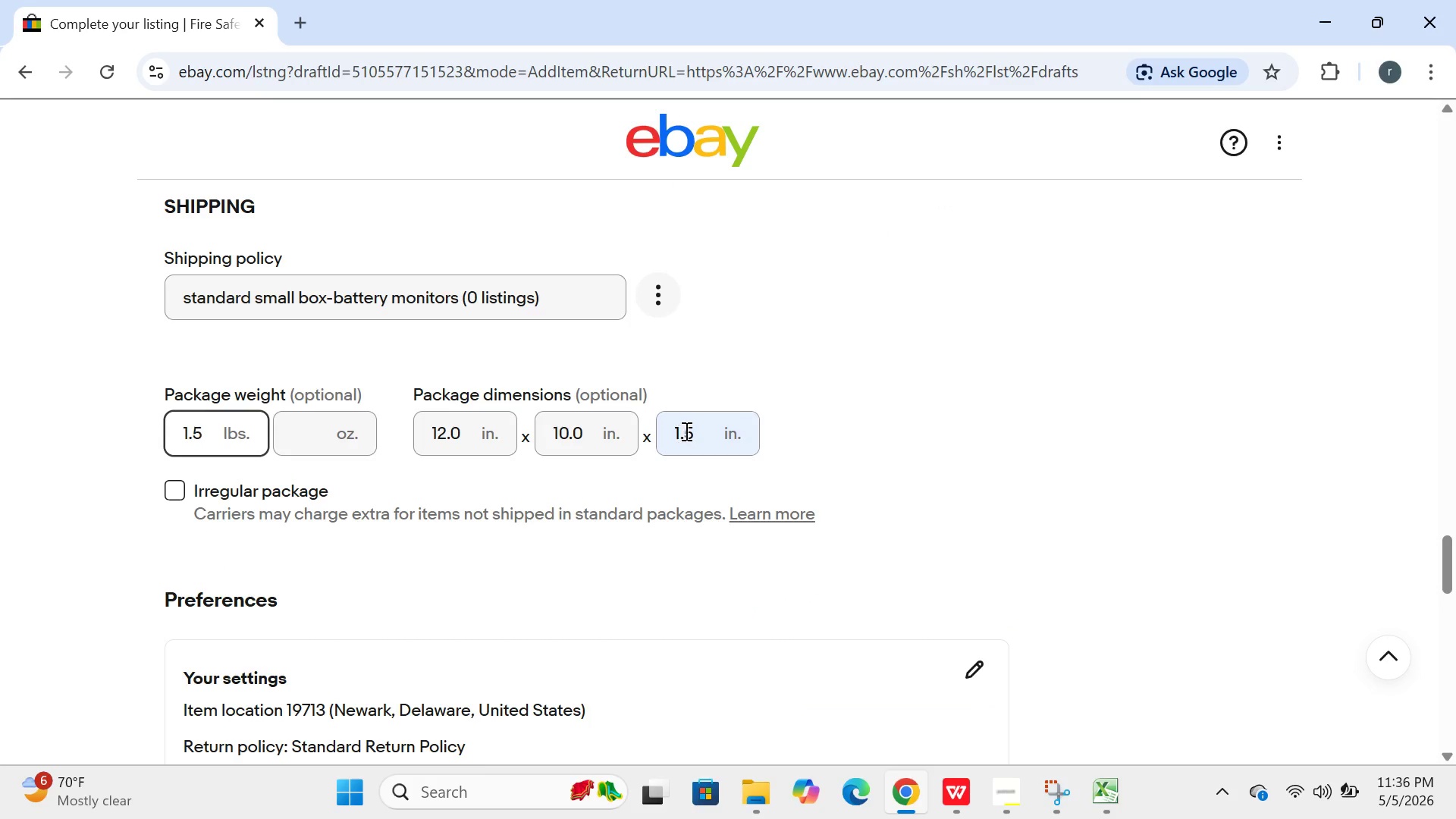 
left_click([689, 431])
 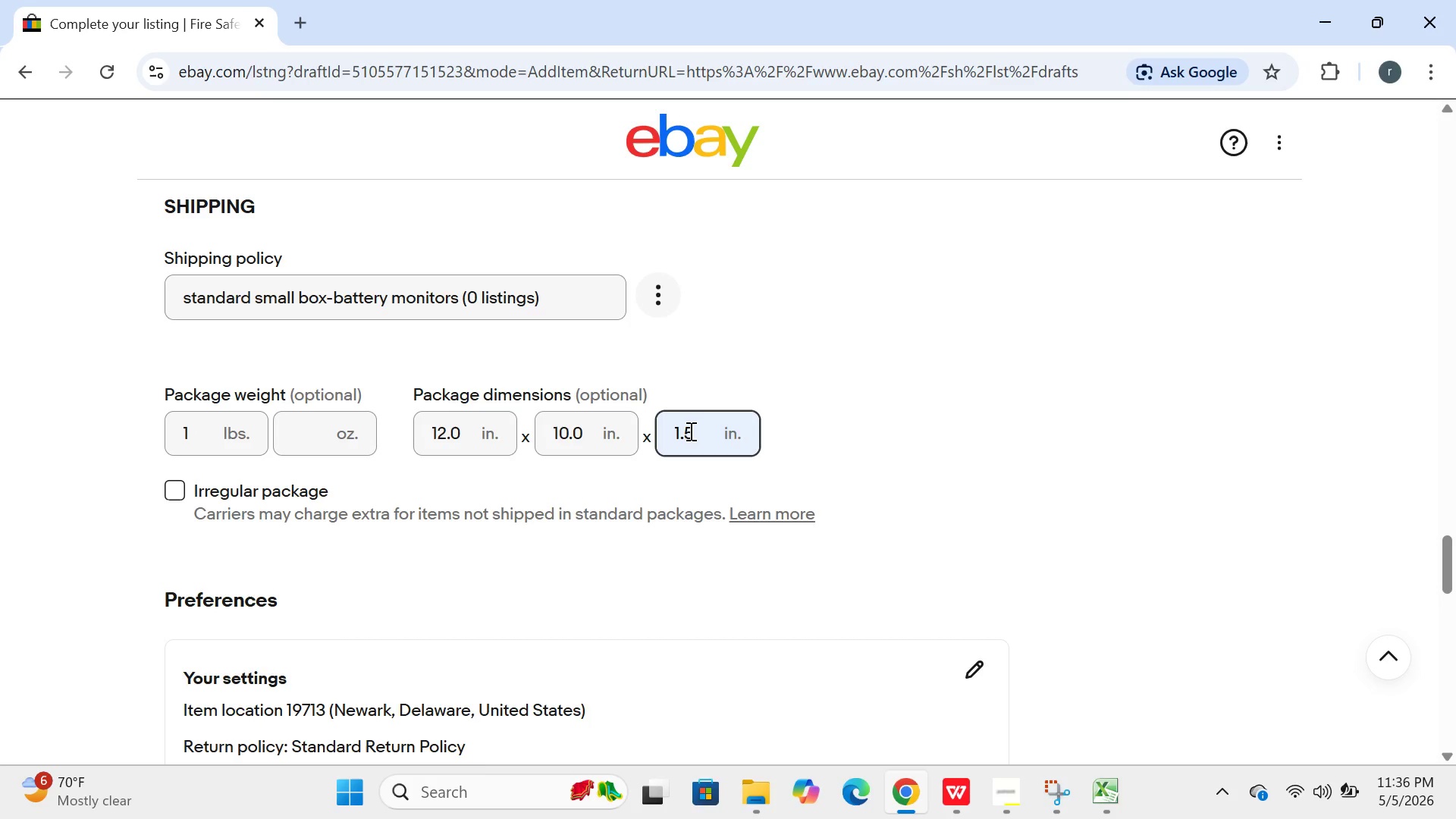 
key(Backspace)
 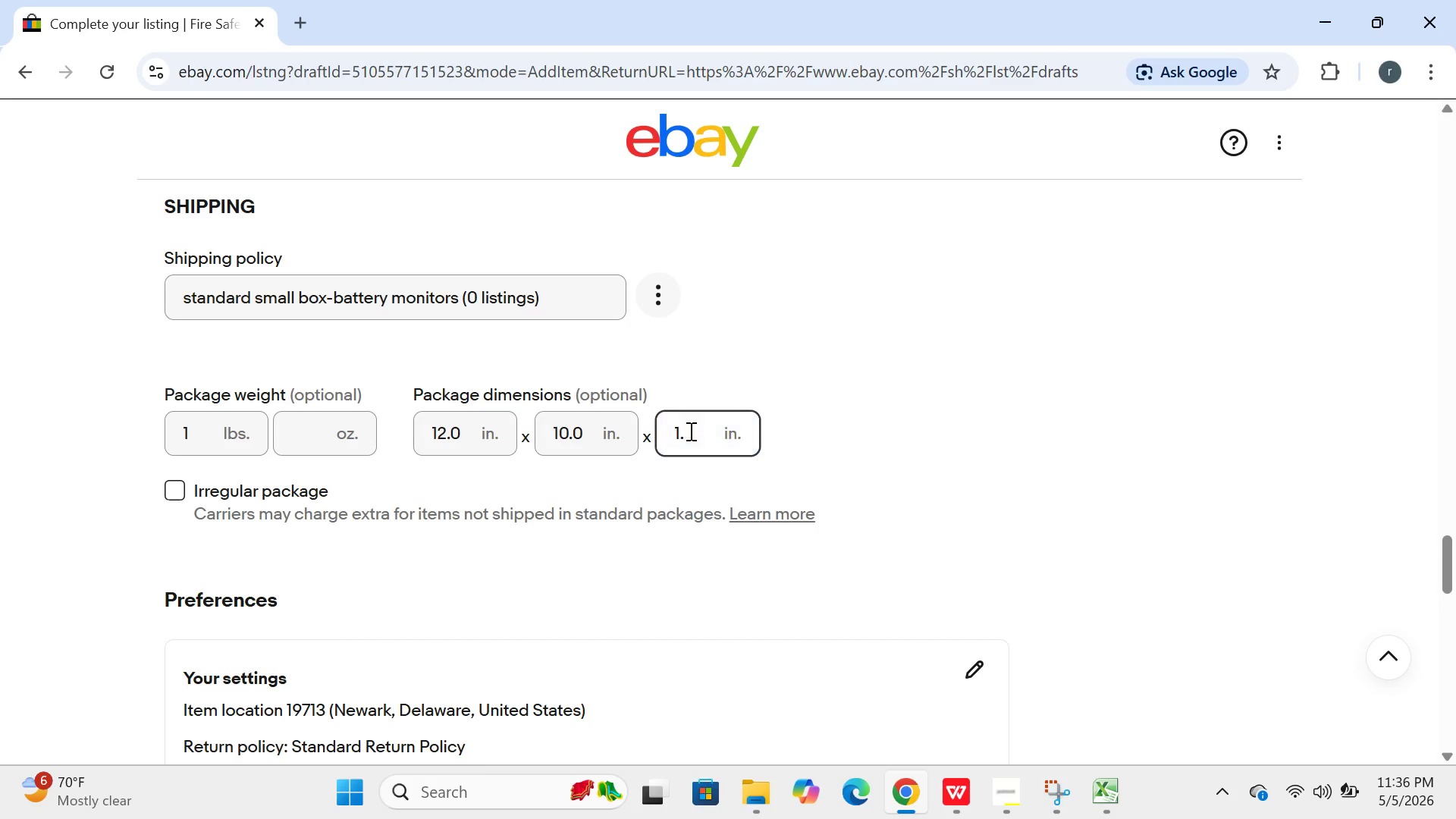 
key(Backspace)
 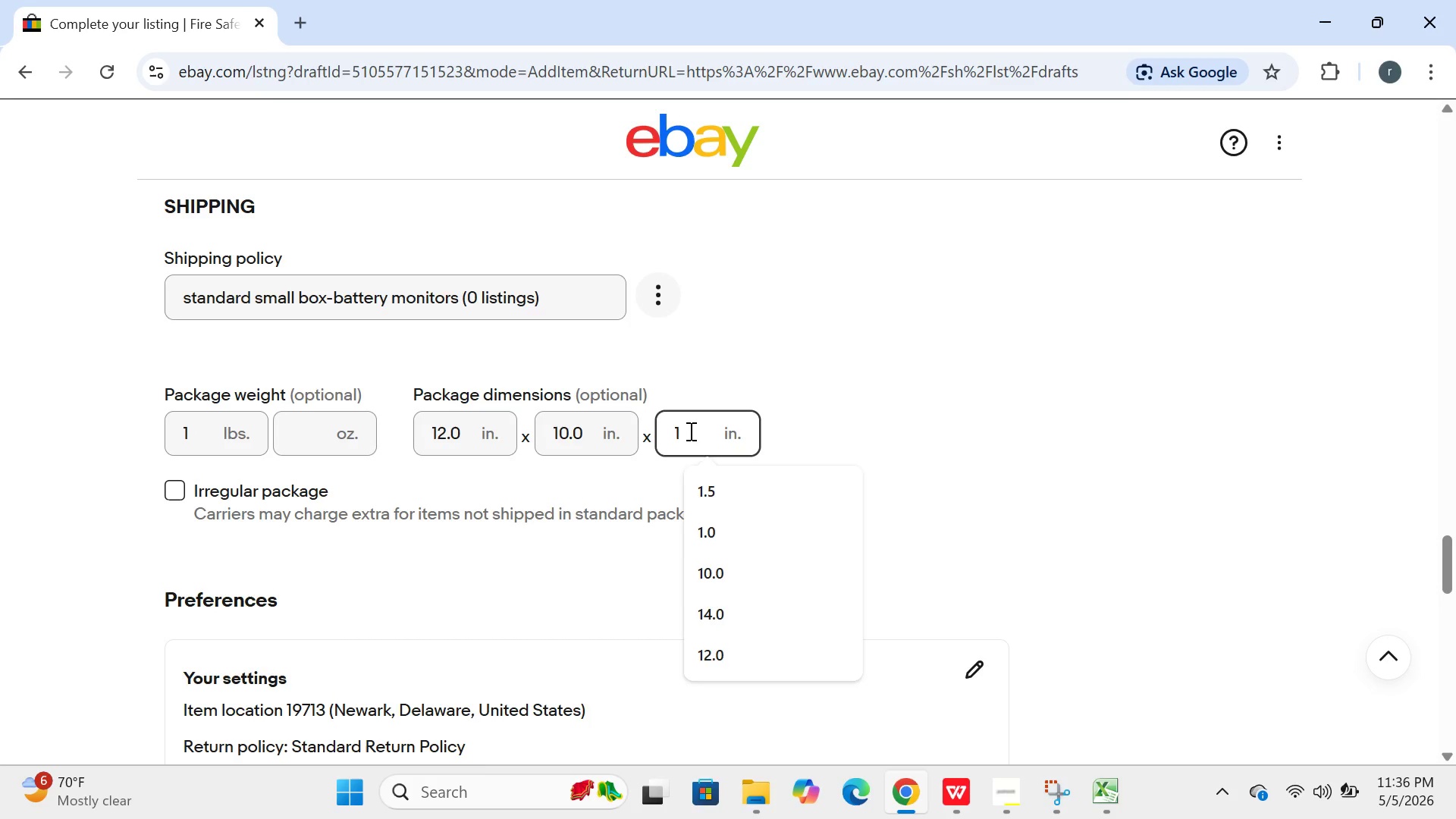 
key(Backspace)
 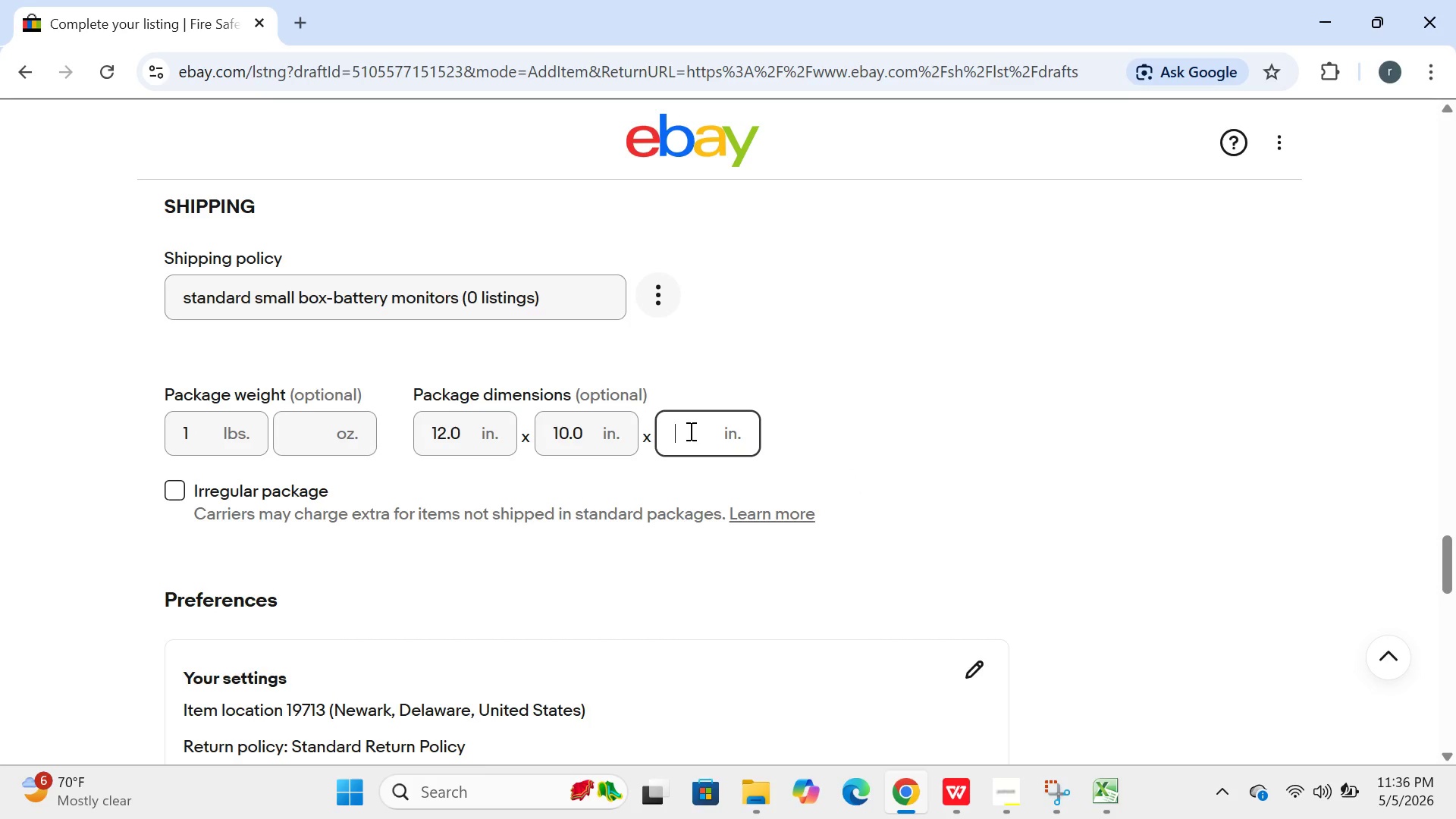 
key(3)
 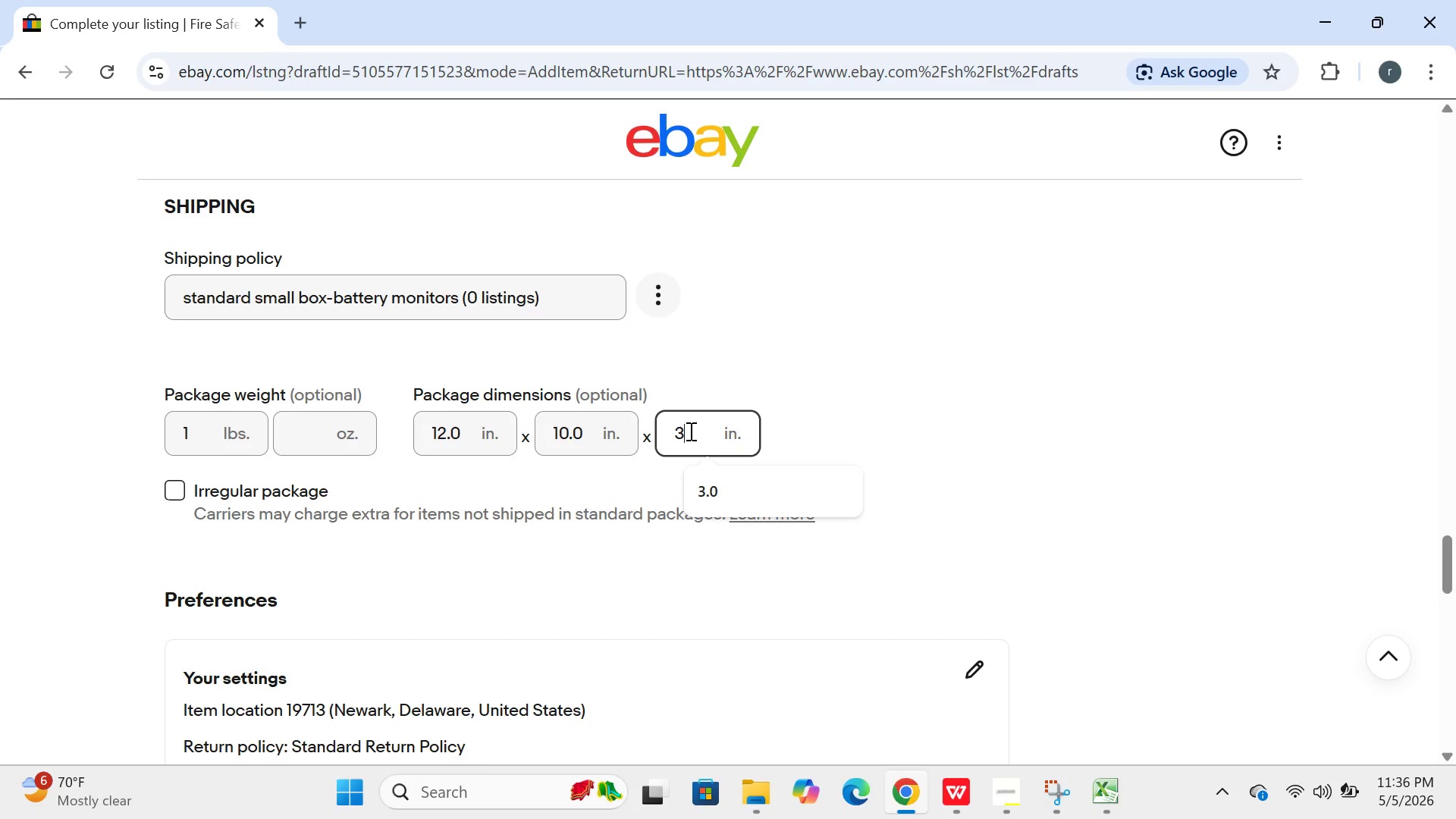 
key(Period)
 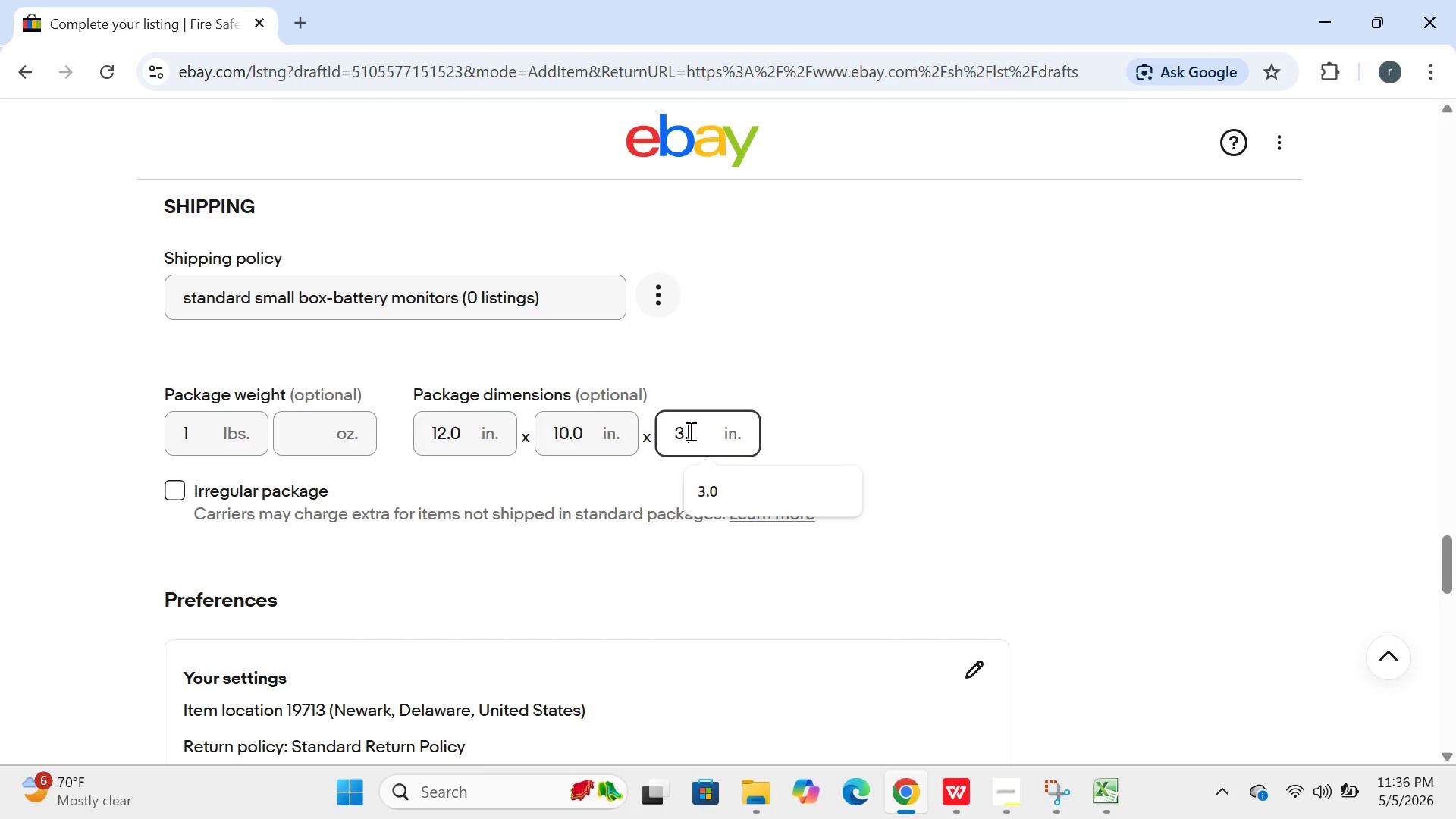 
key(9)
 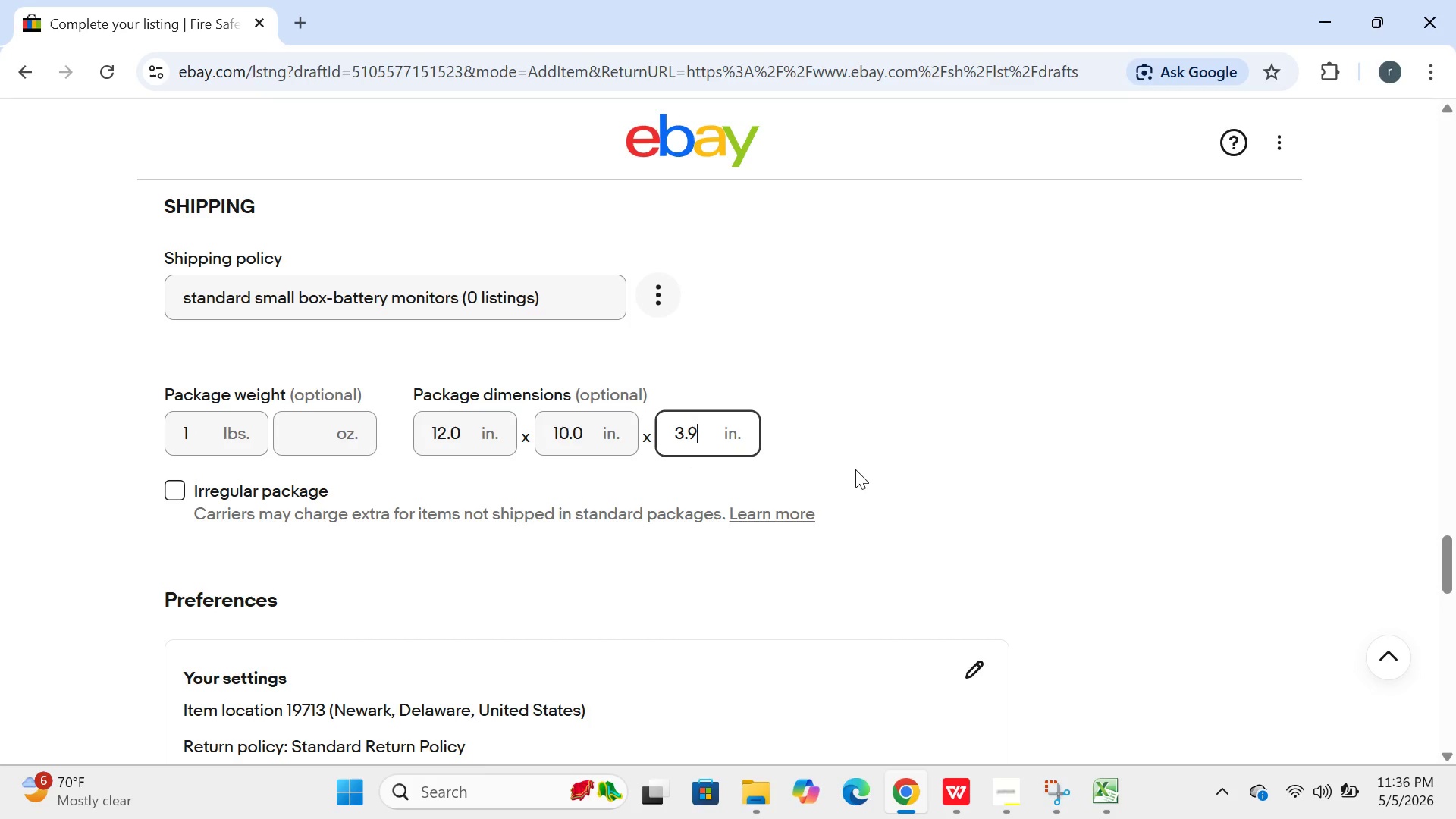 
key(Backspace)
 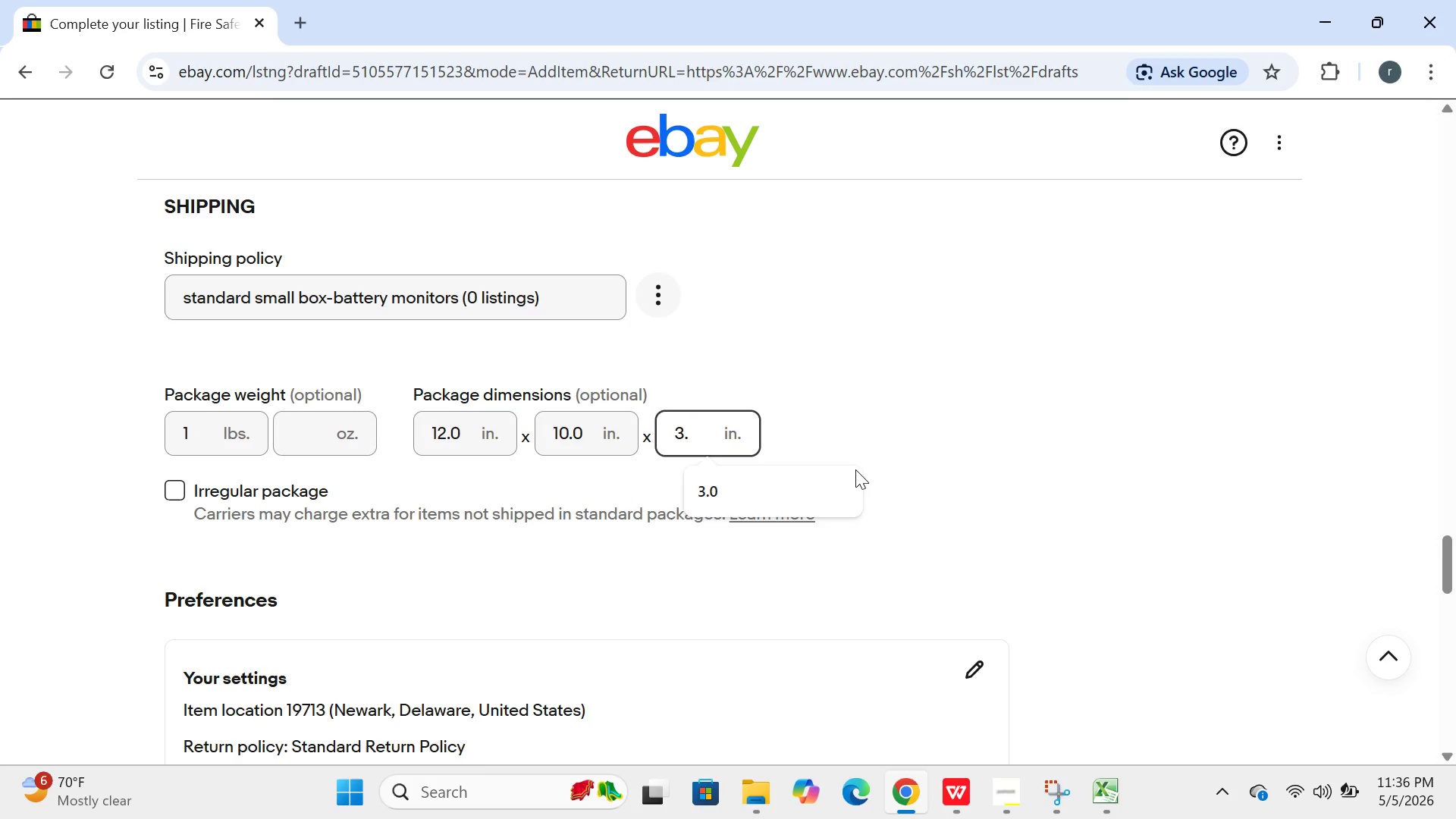 
key(0)
 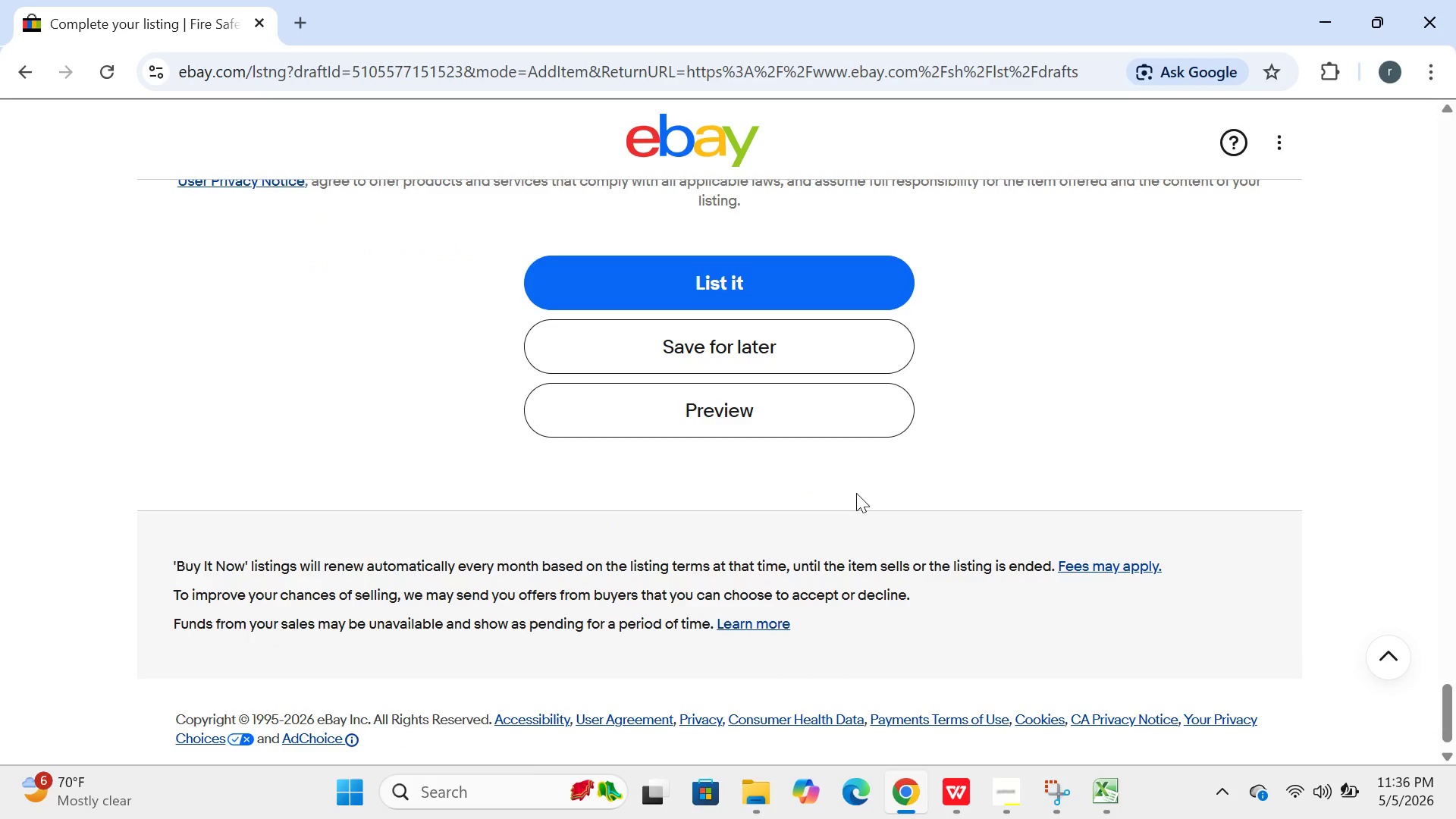 
left_click([818, 348])
 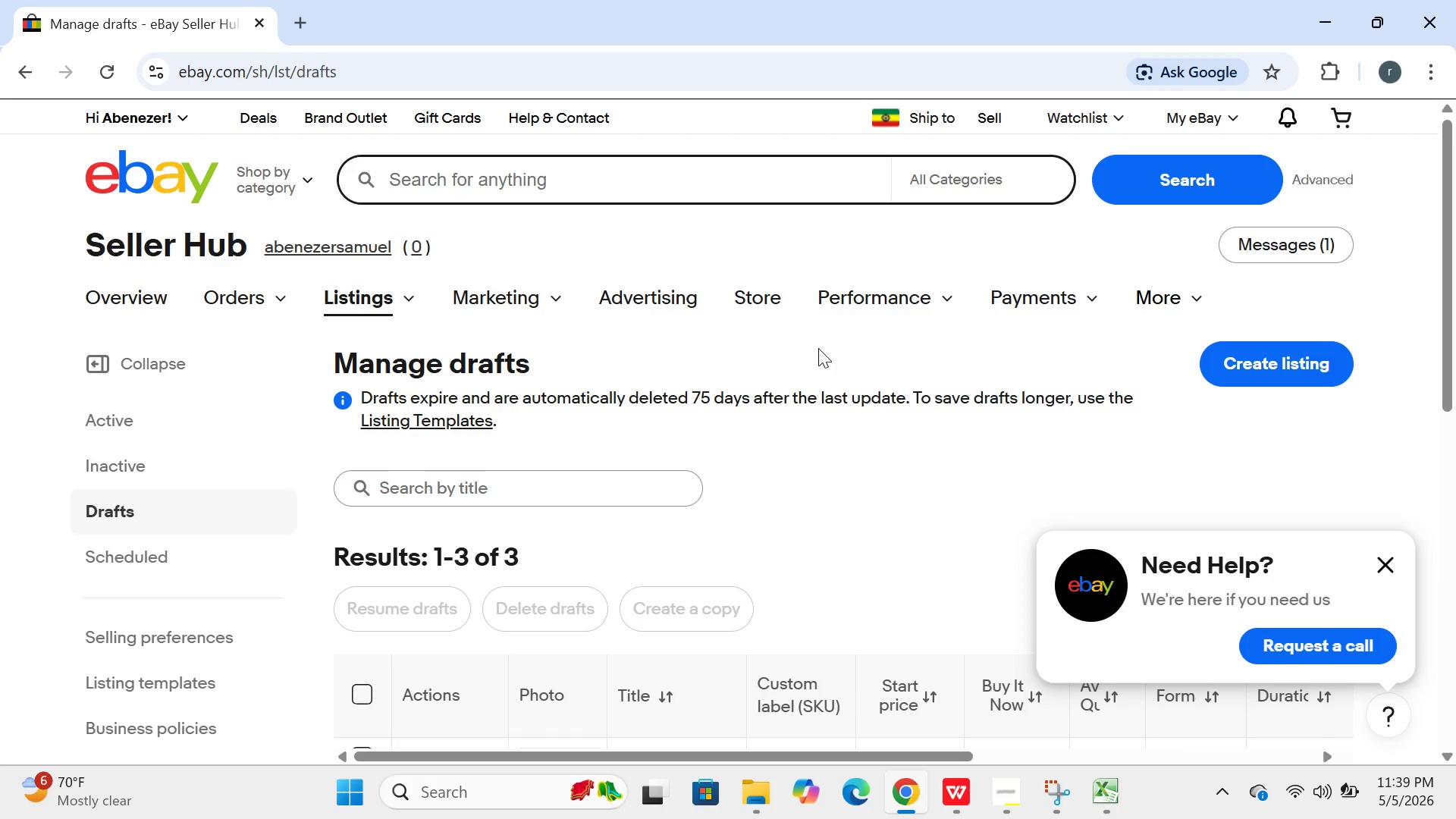 
wait(143.58)
 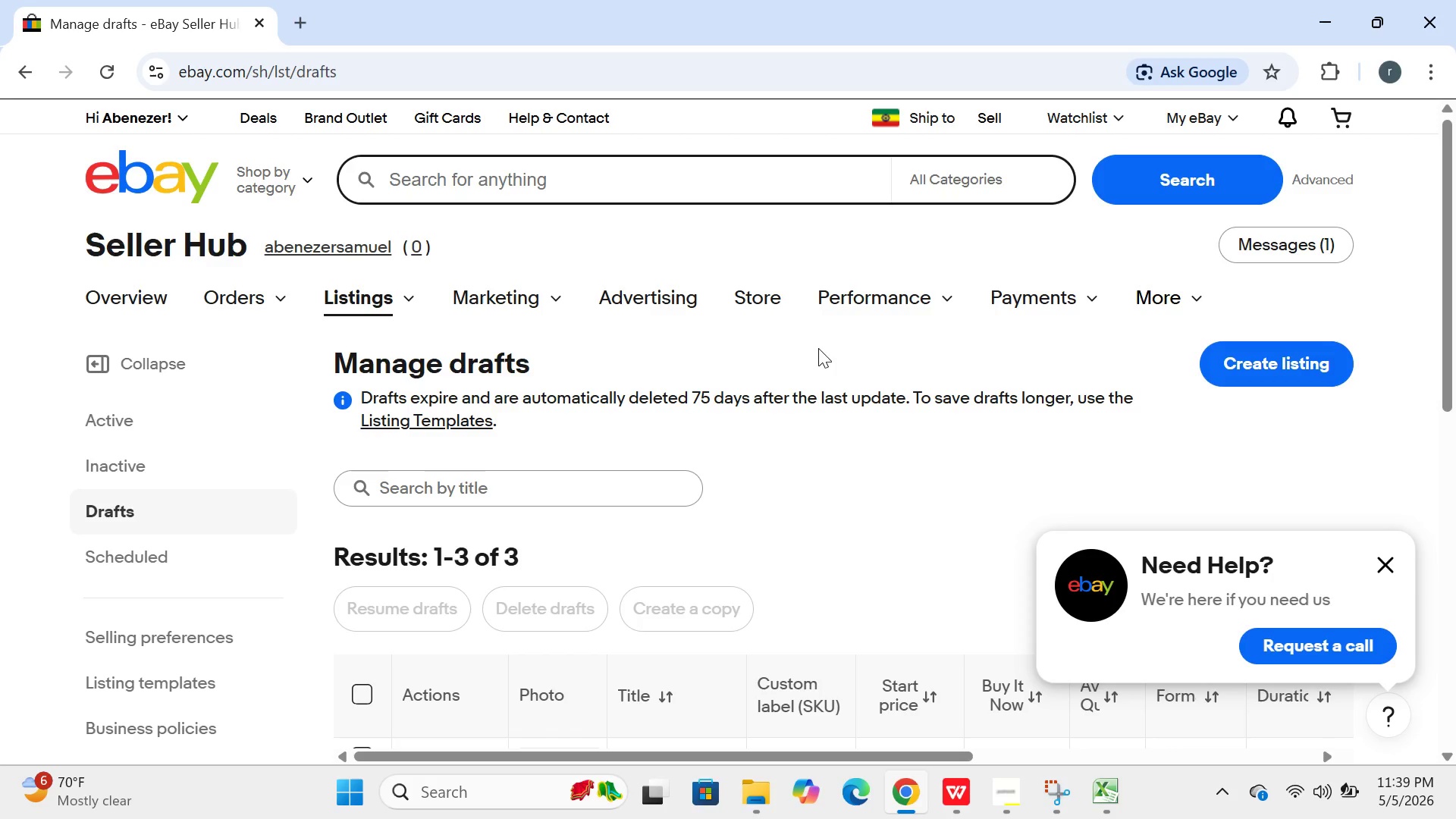 
left_click([466, 799])
 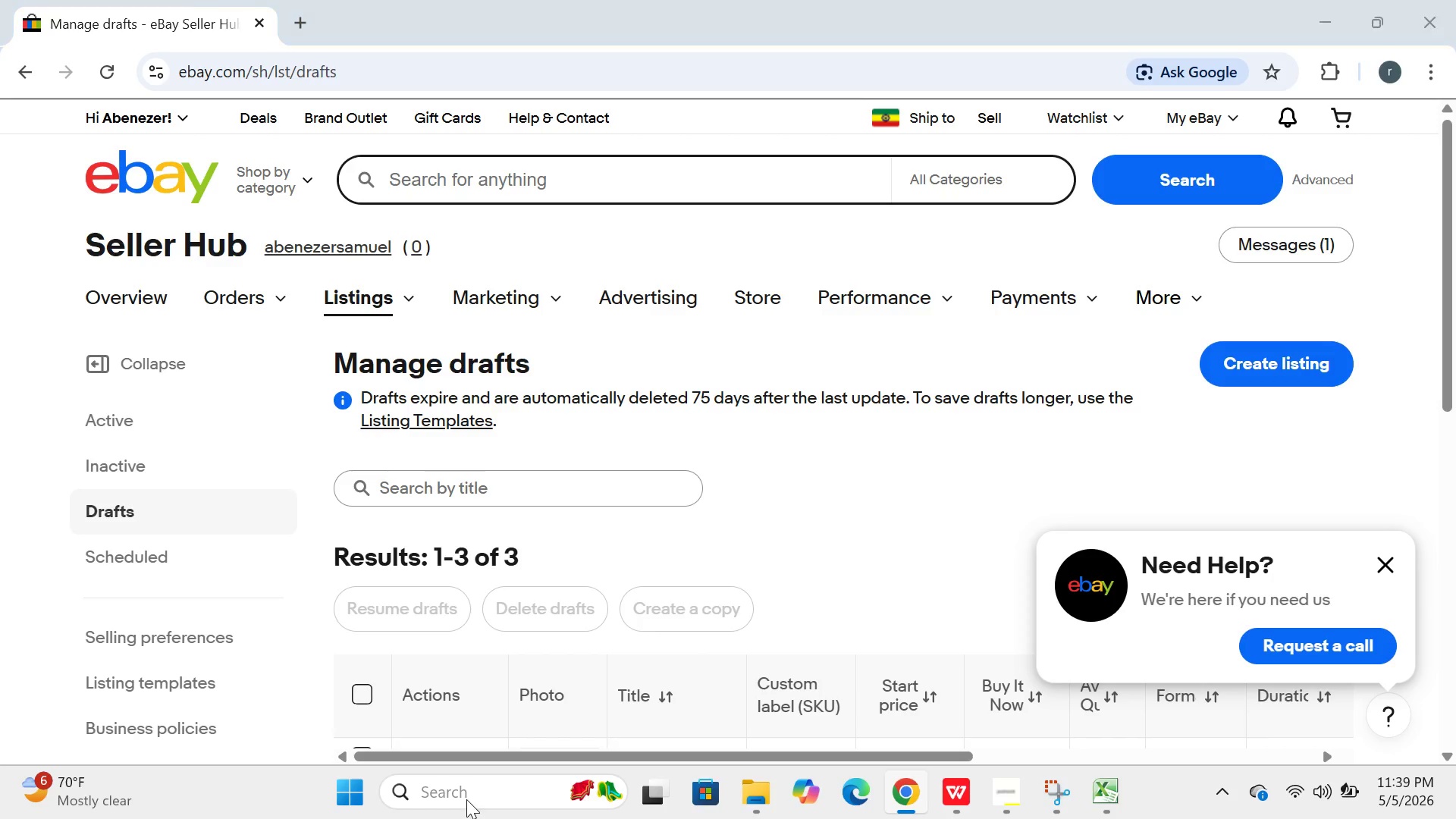 
type(no)
 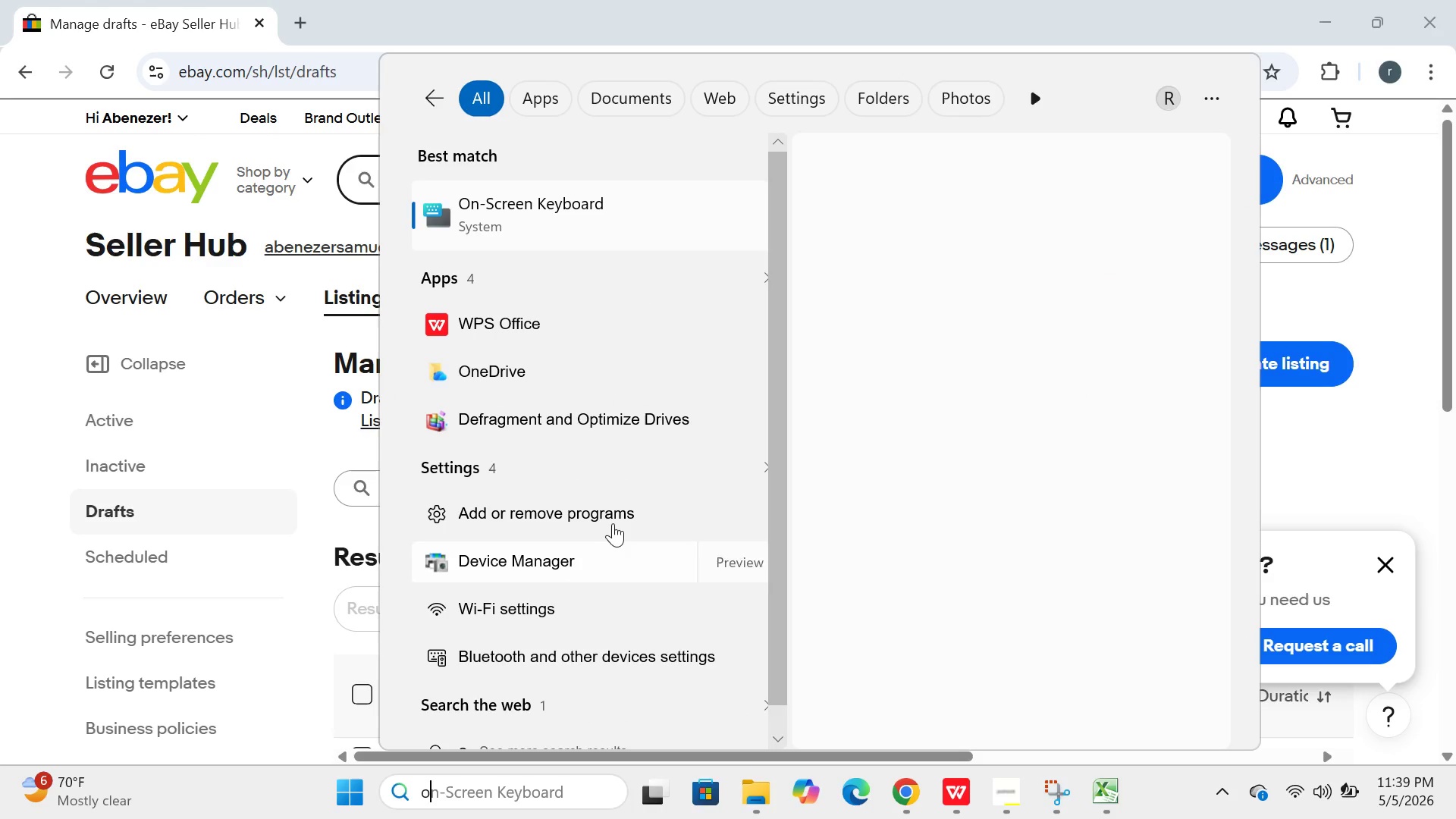 
key(Backspace)
 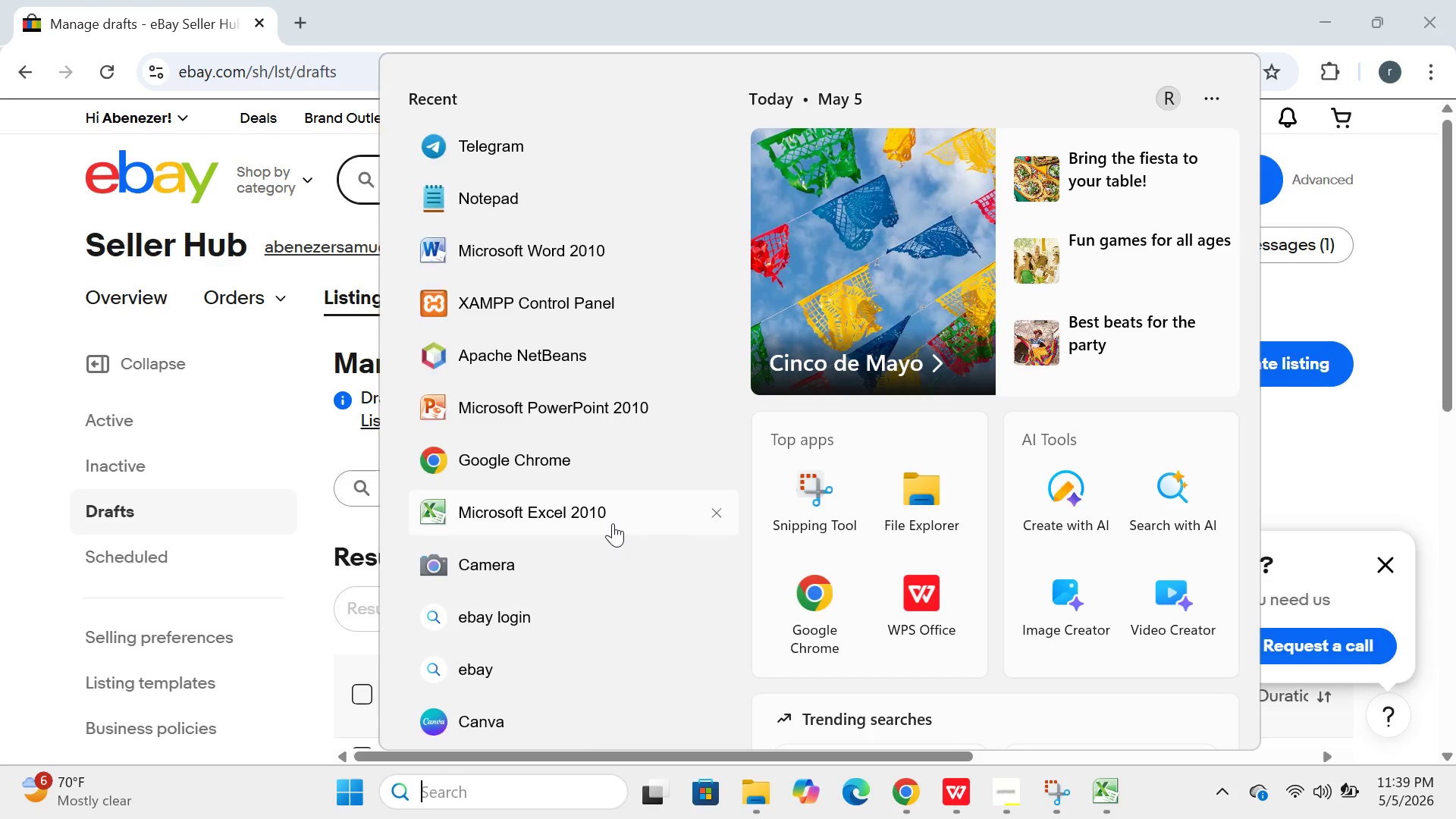 
key(N)
 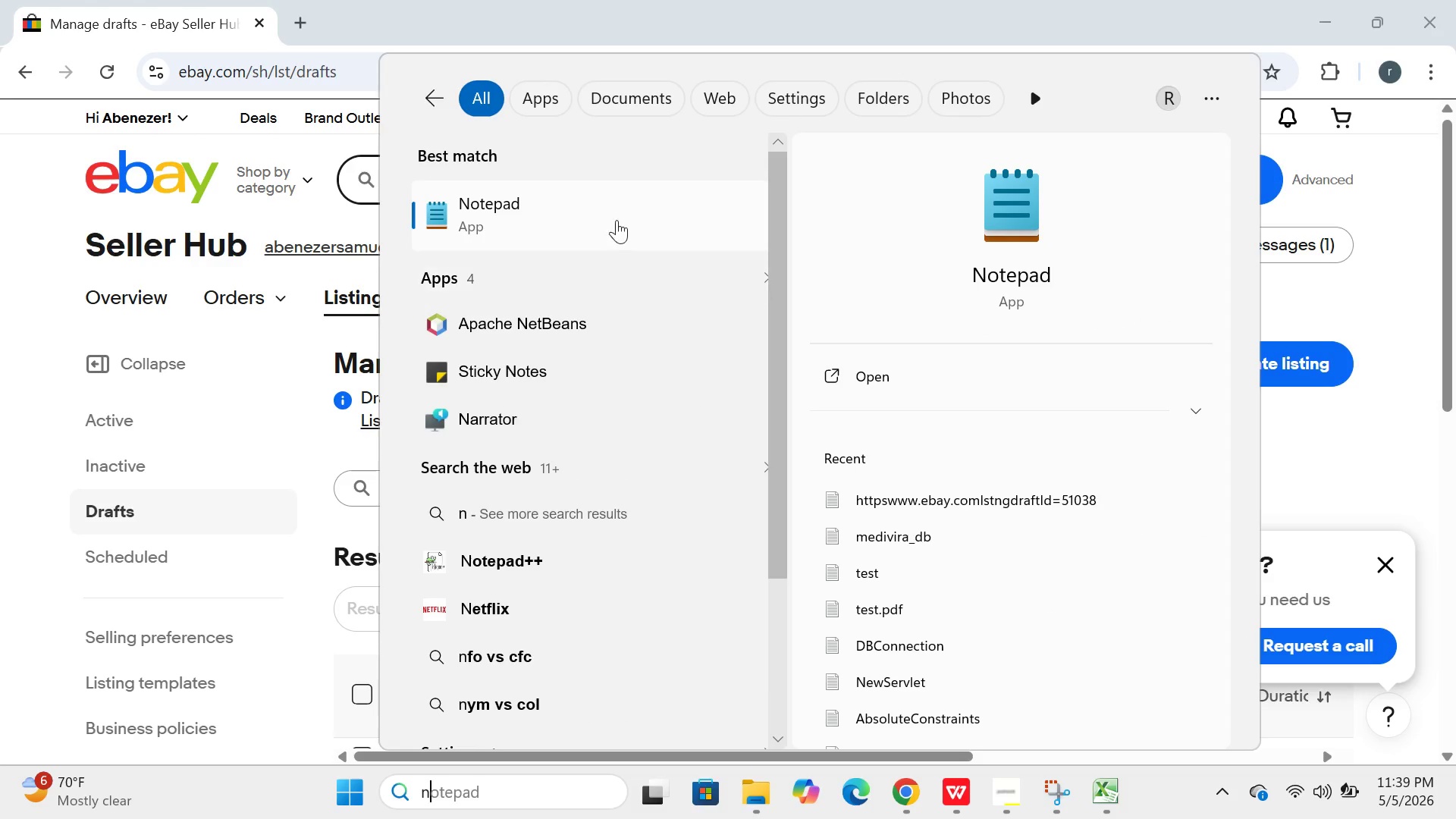 
double_click([617, 213])
 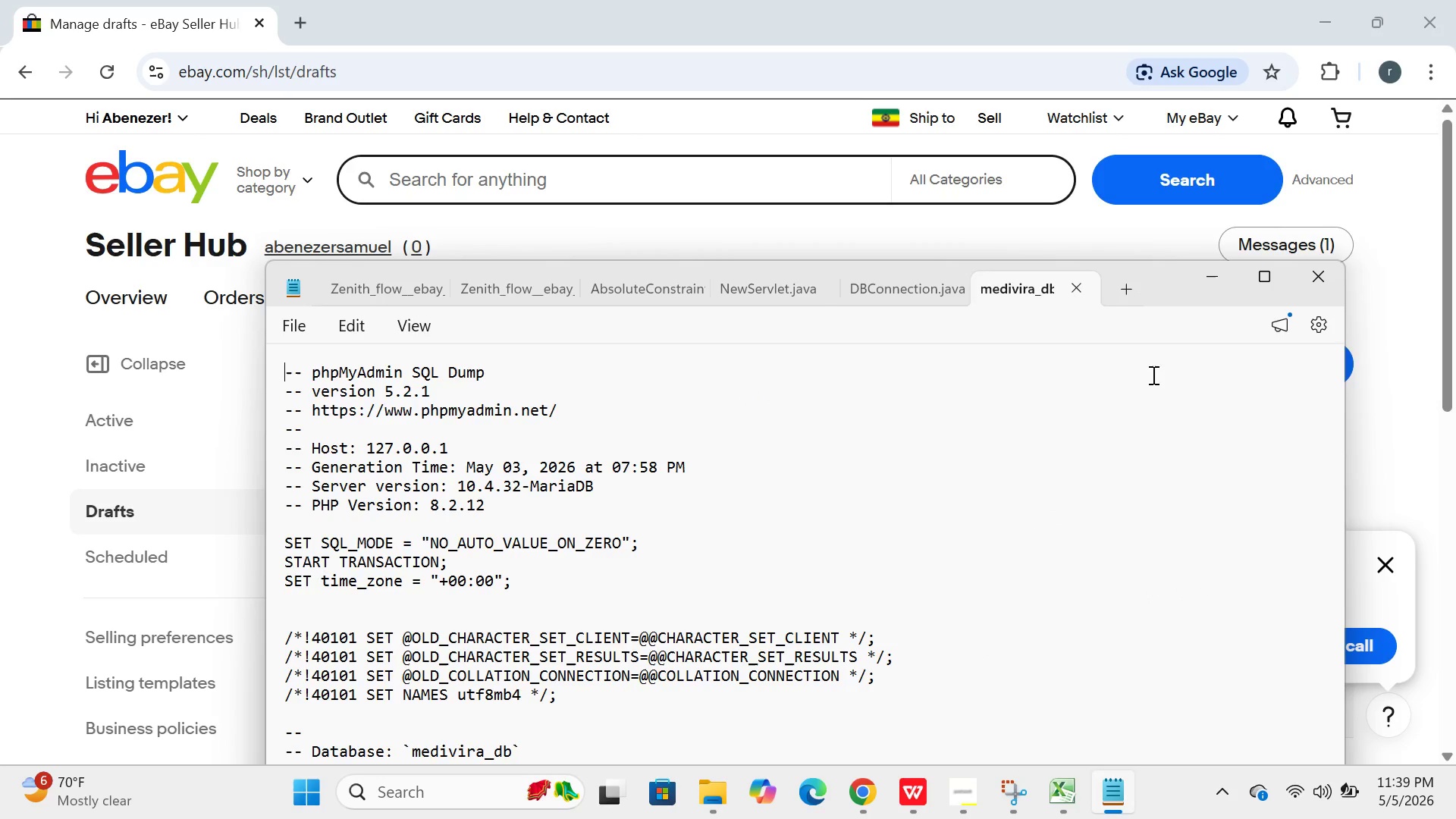 
left_click([1268, 283])
 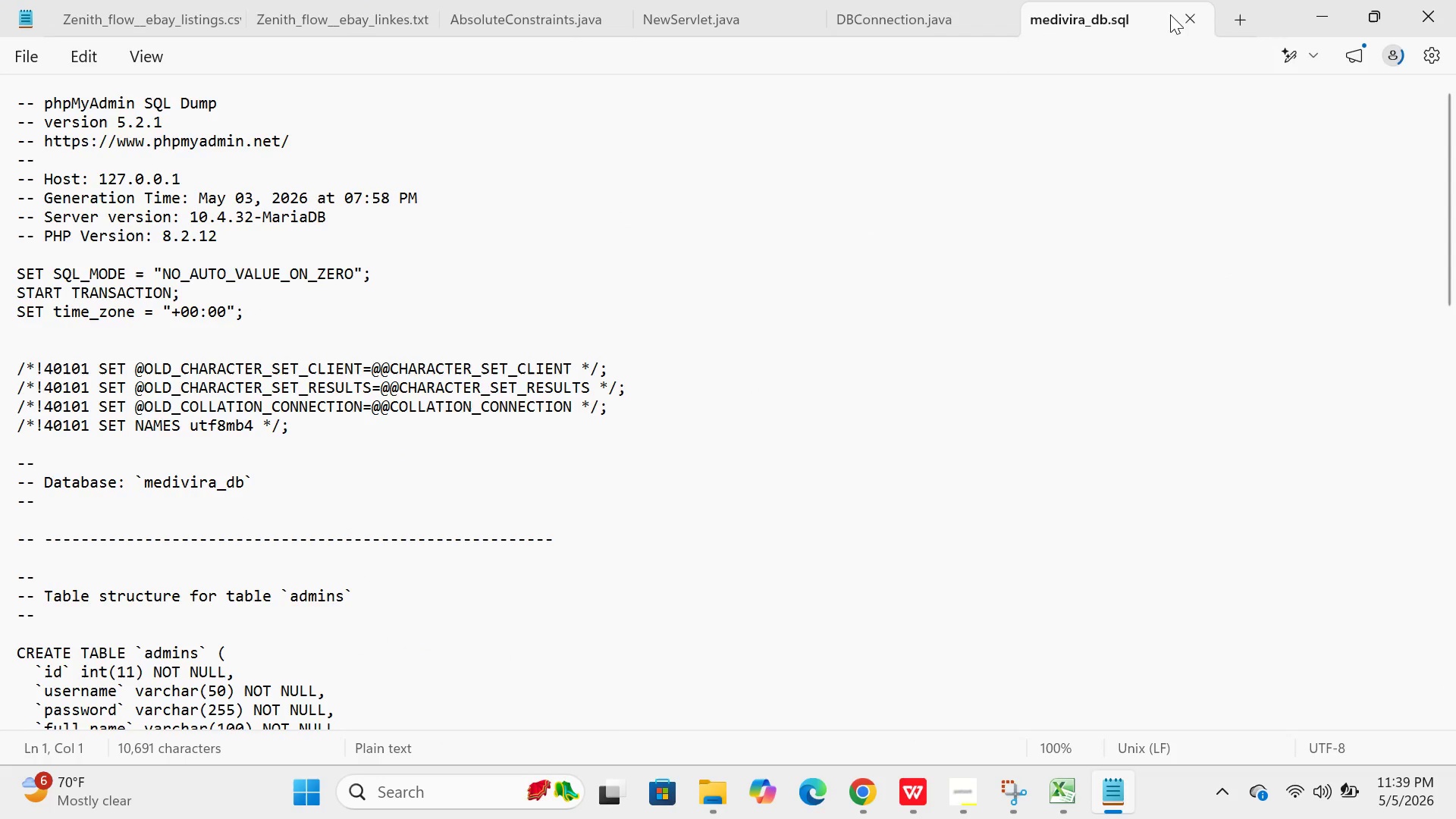 
left_click([1188, 17])
 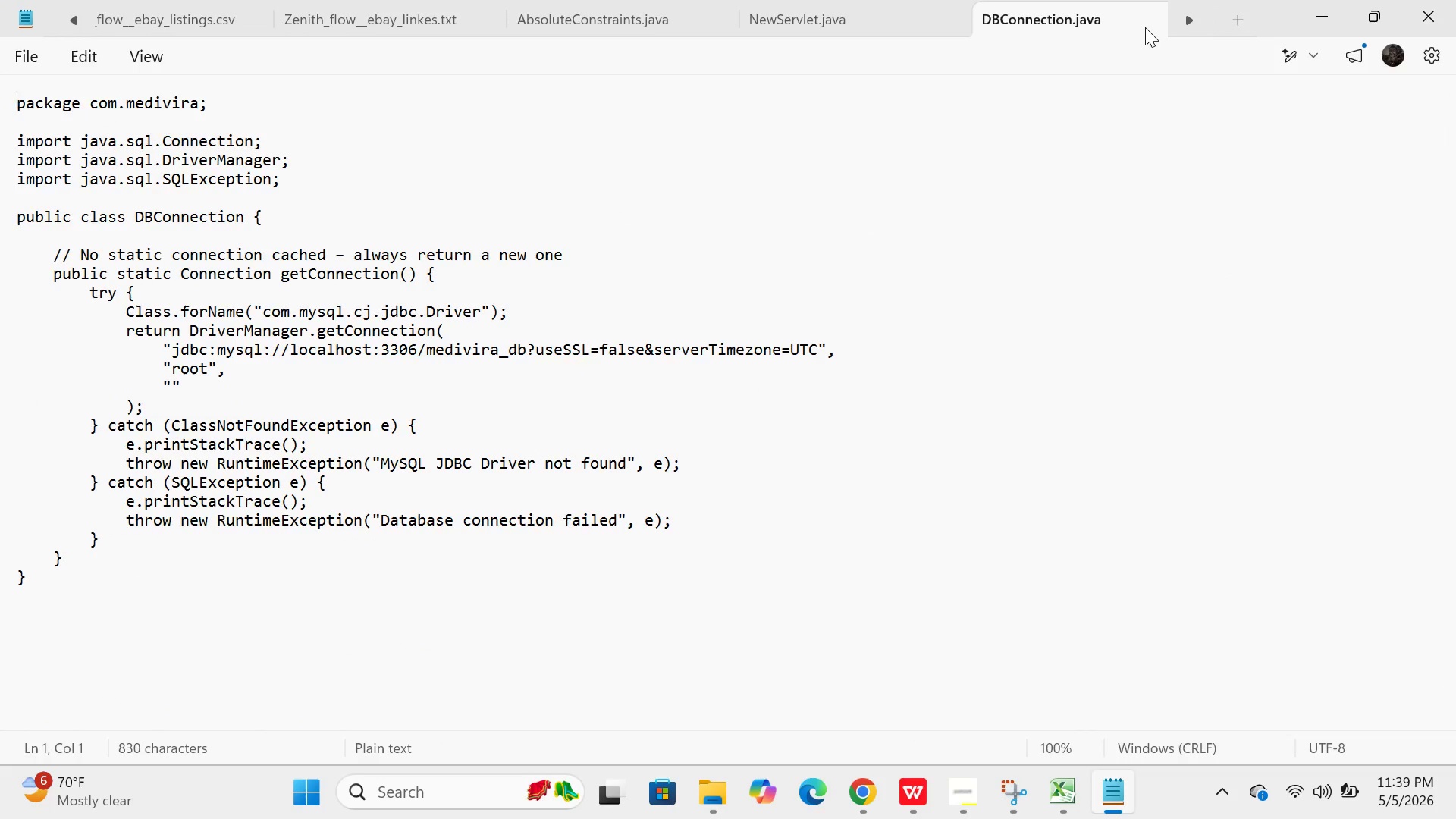 
left_click([1144, 10])
 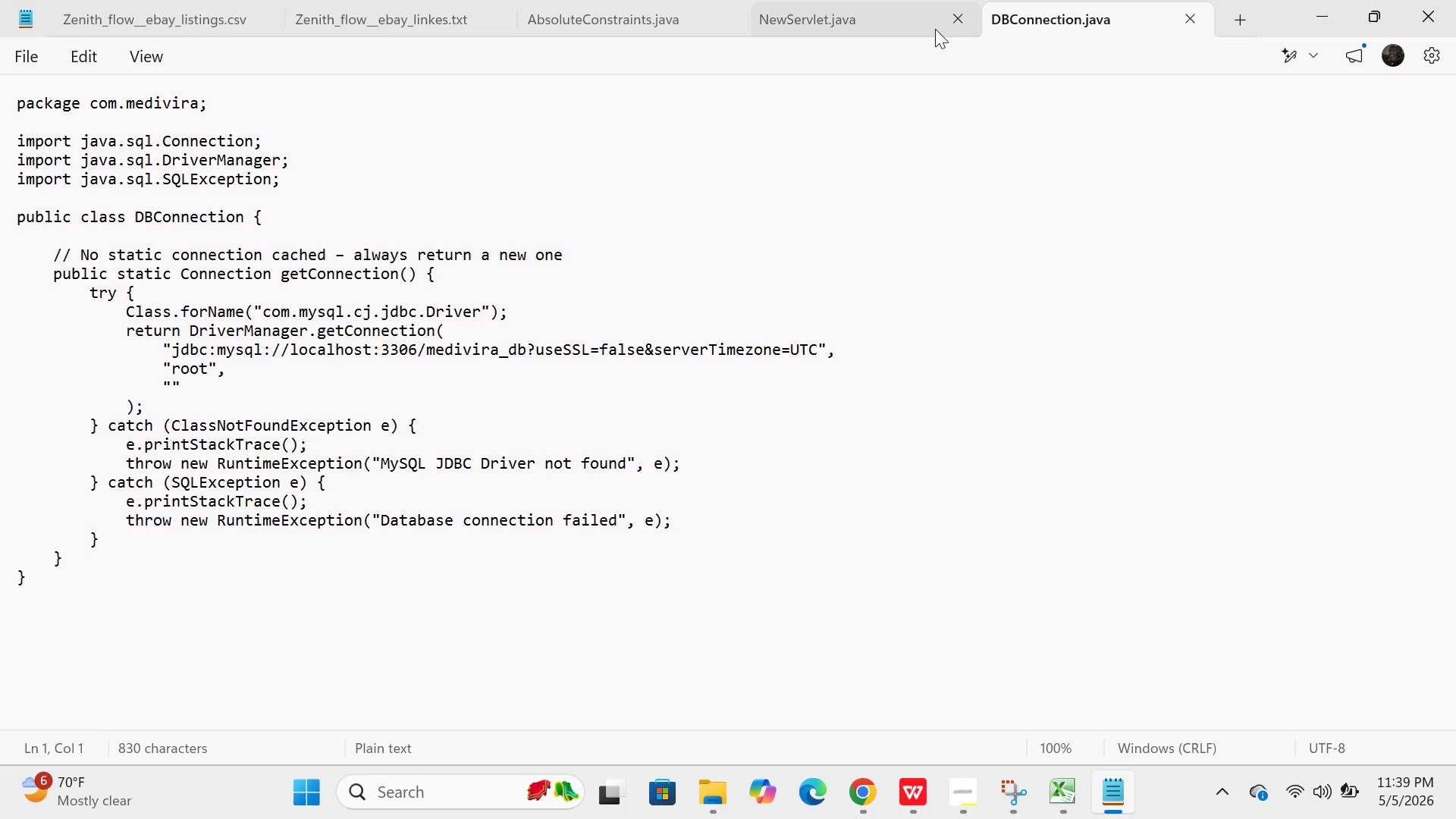 
left_click([949, 20])
 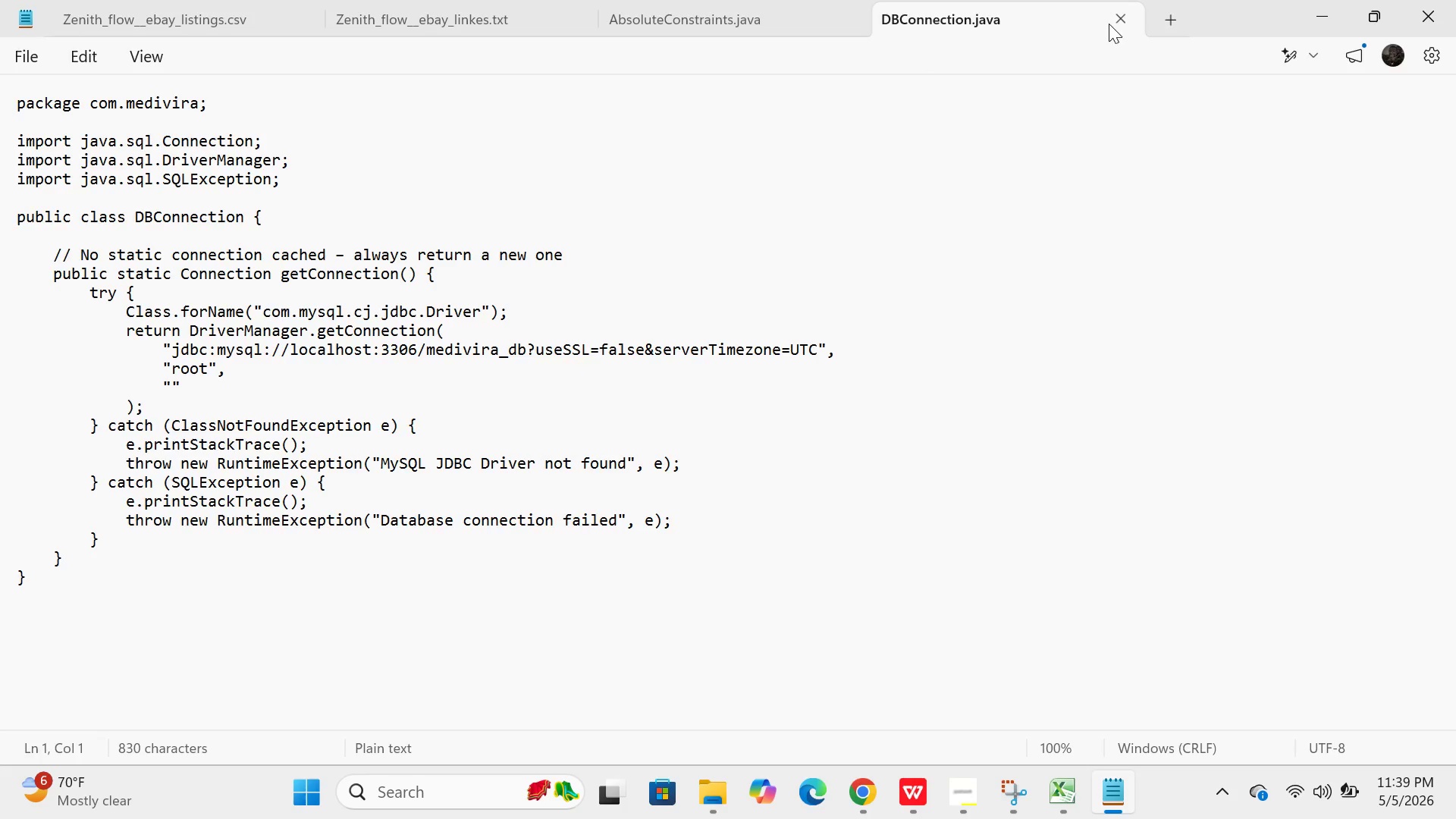 
left_click([1122, 24])
 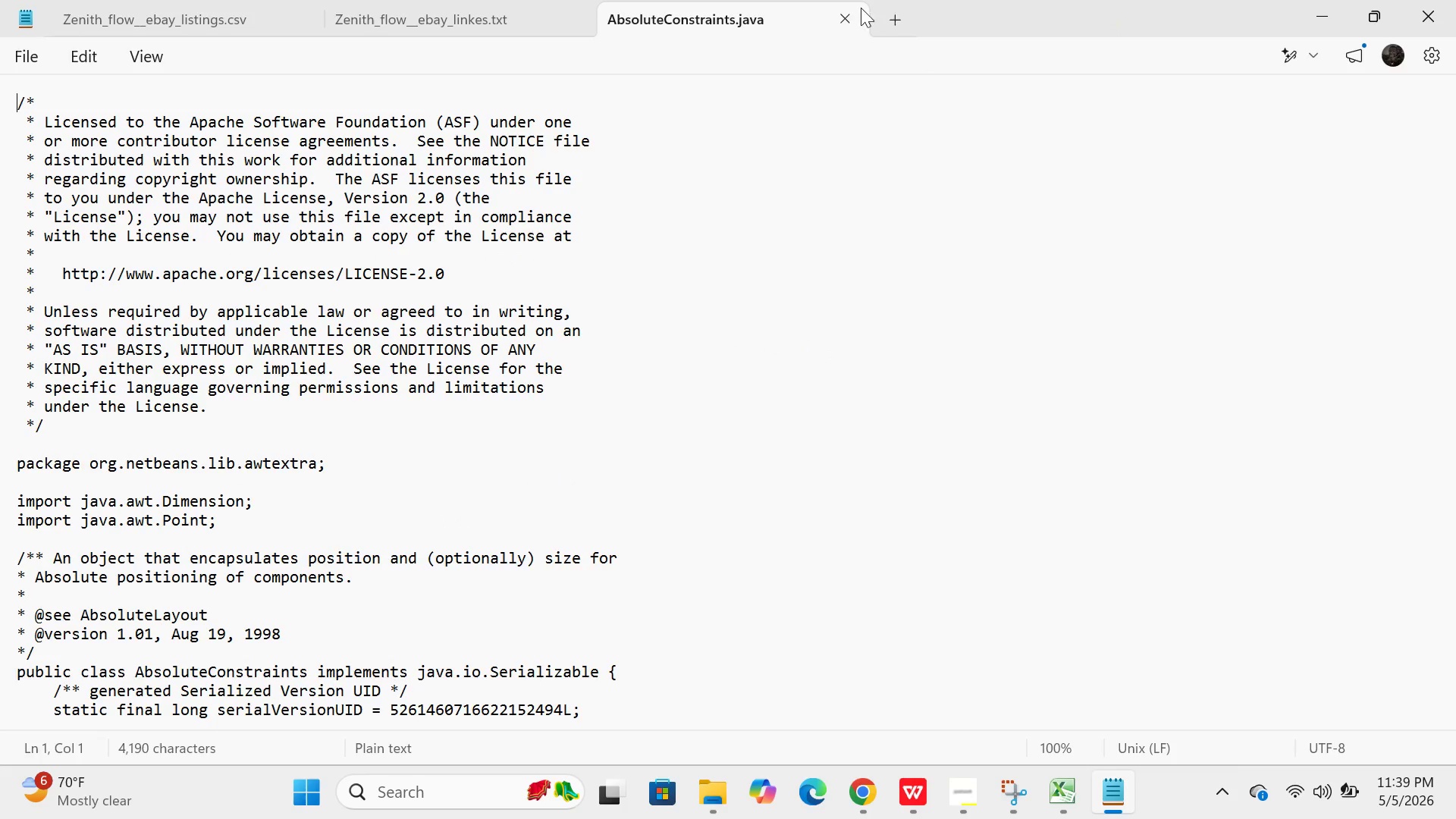 
left_click([850, 9])
 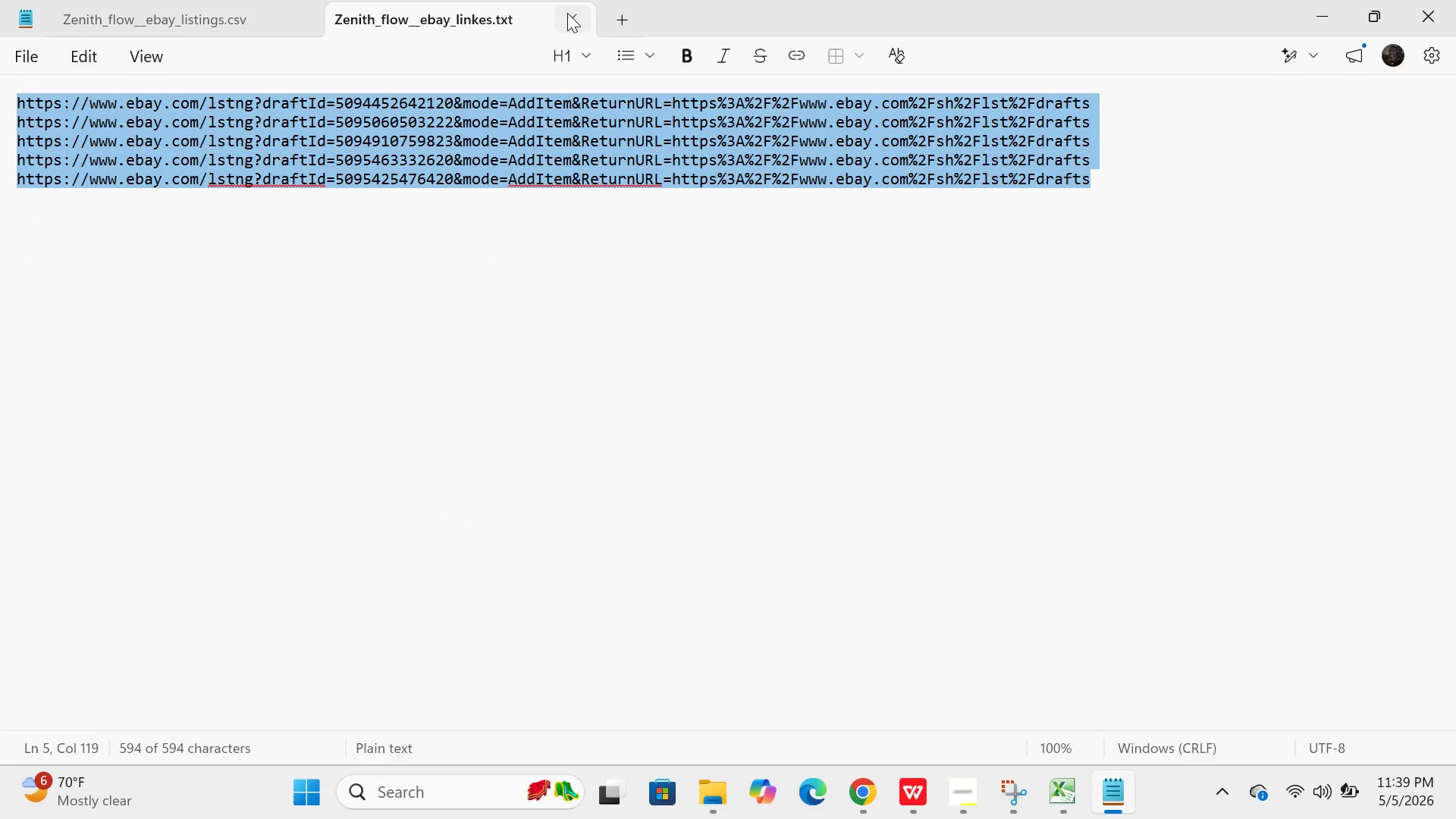 
left_click([573, 15])
 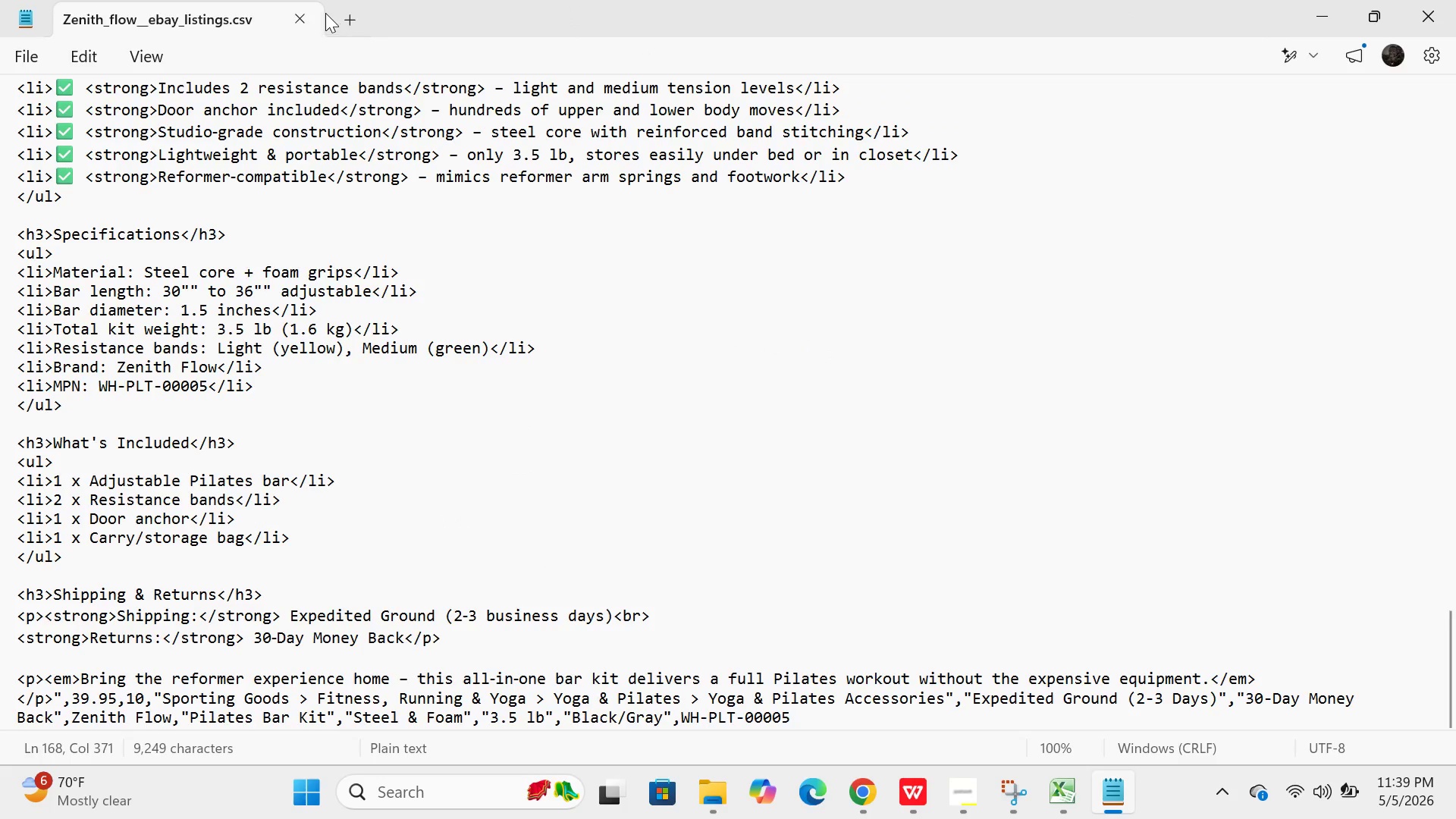 
left_click([291, 14])
 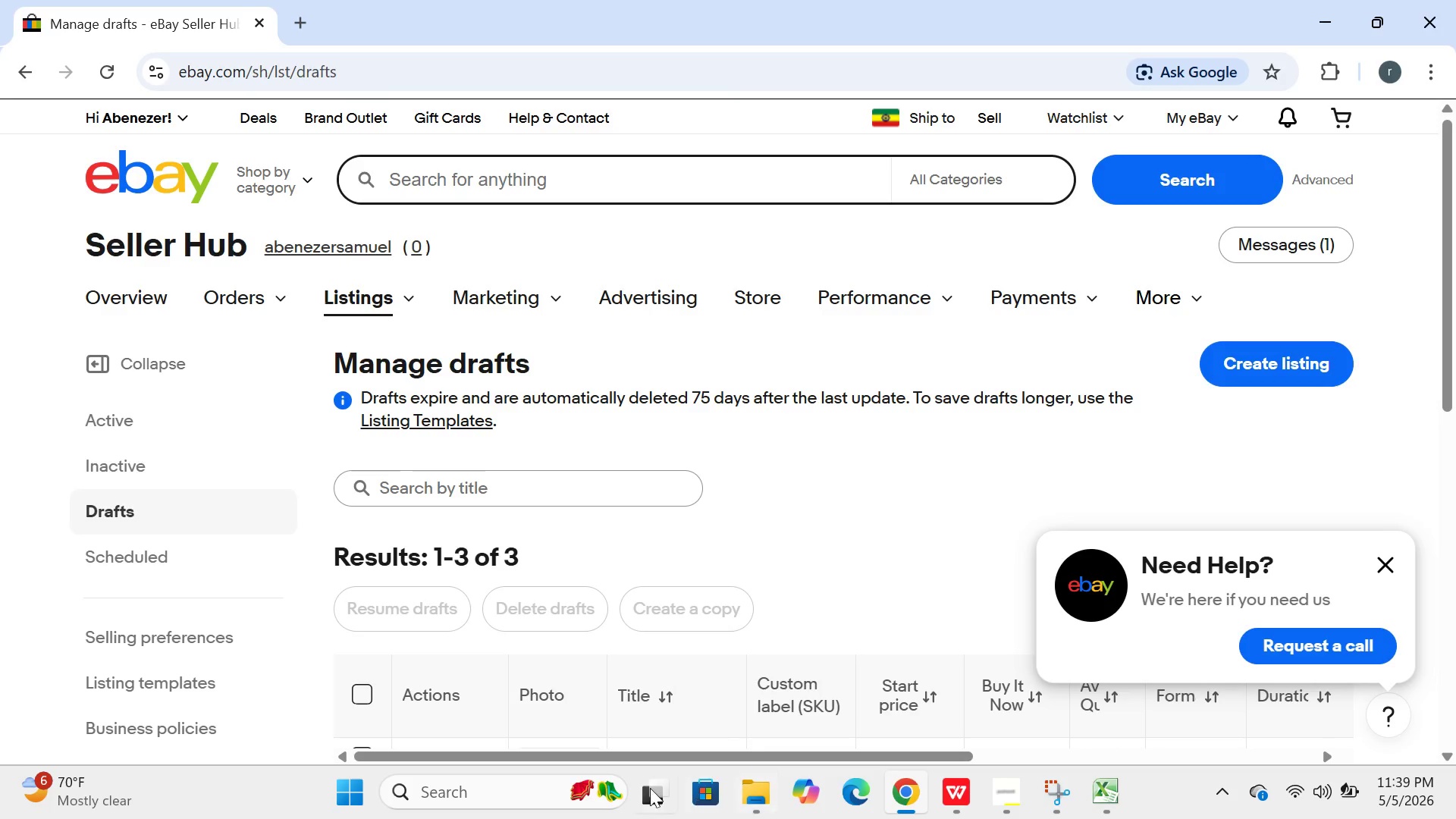 
left_click([537, 783])
 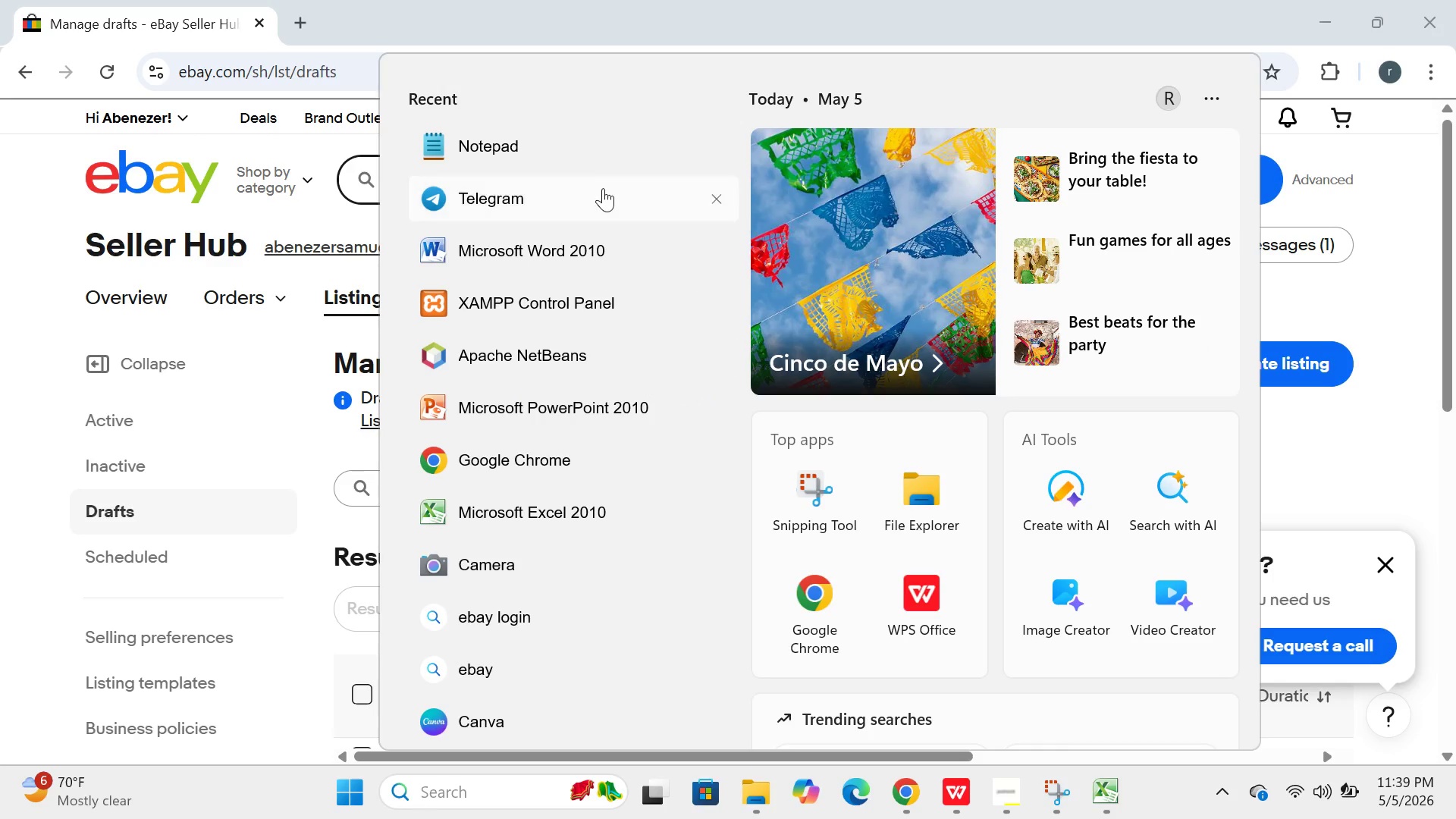 
left_click([617, 156])
 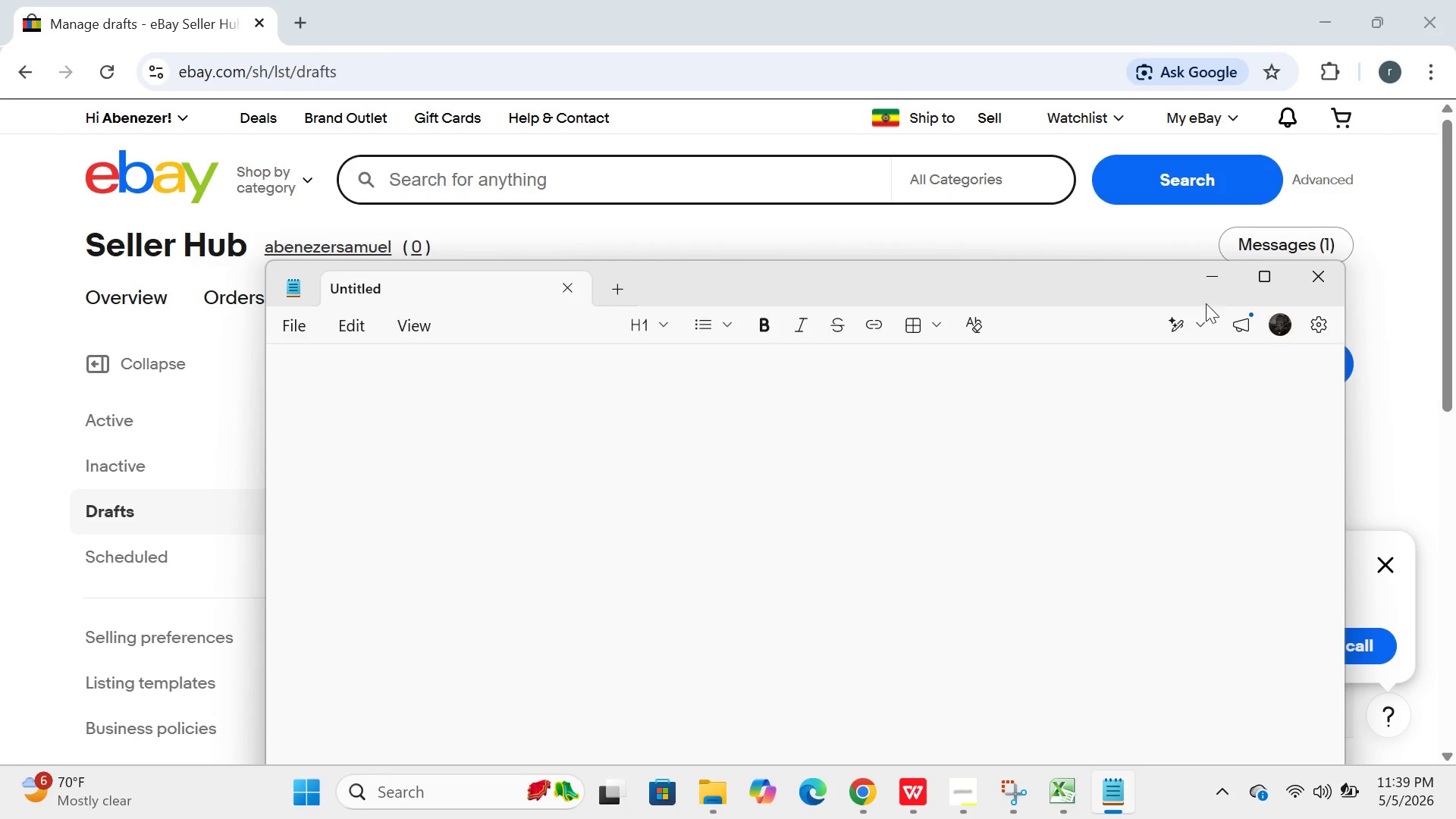 
left_click([1273, 281])
 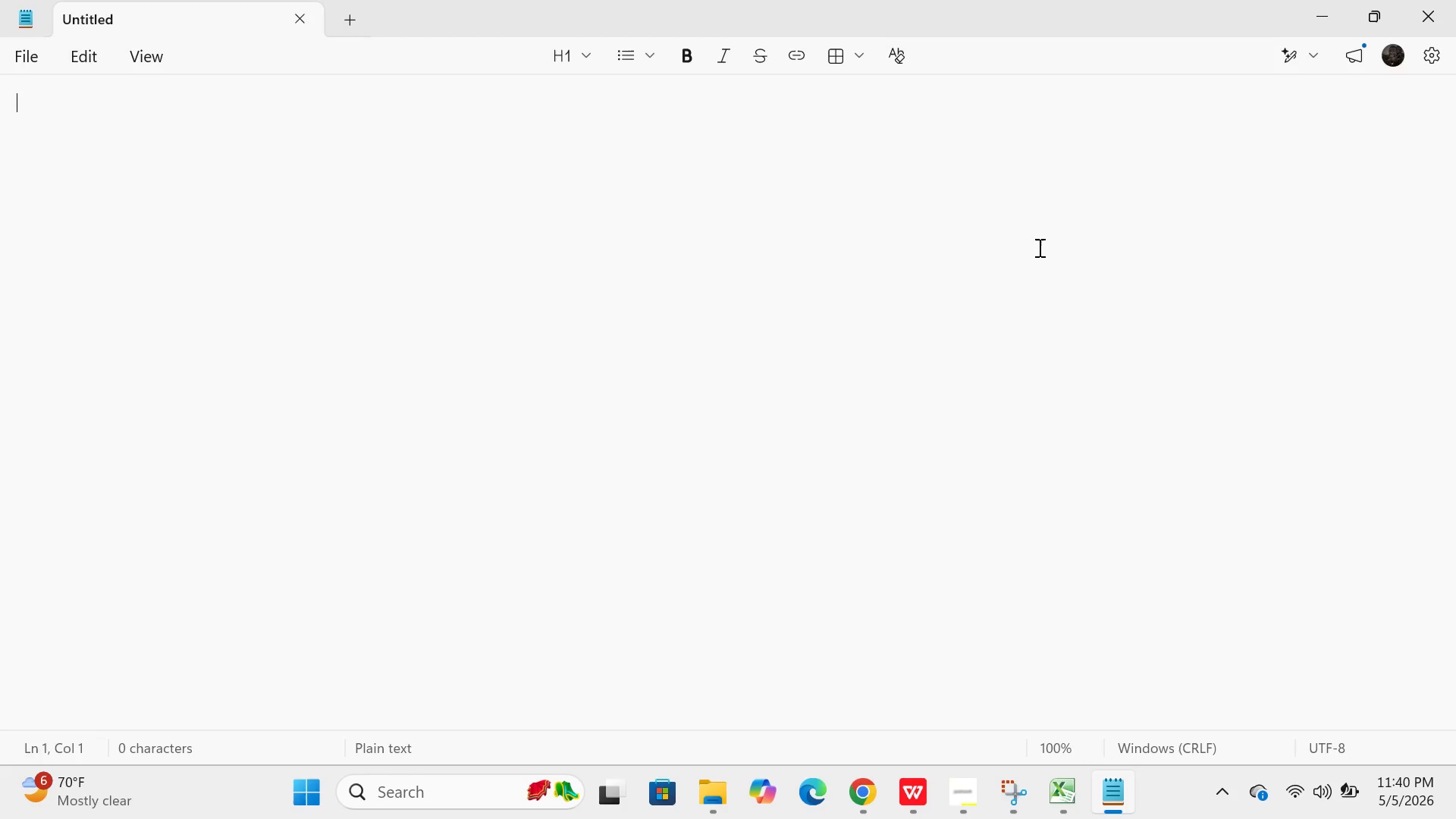 
wait(17.73)
 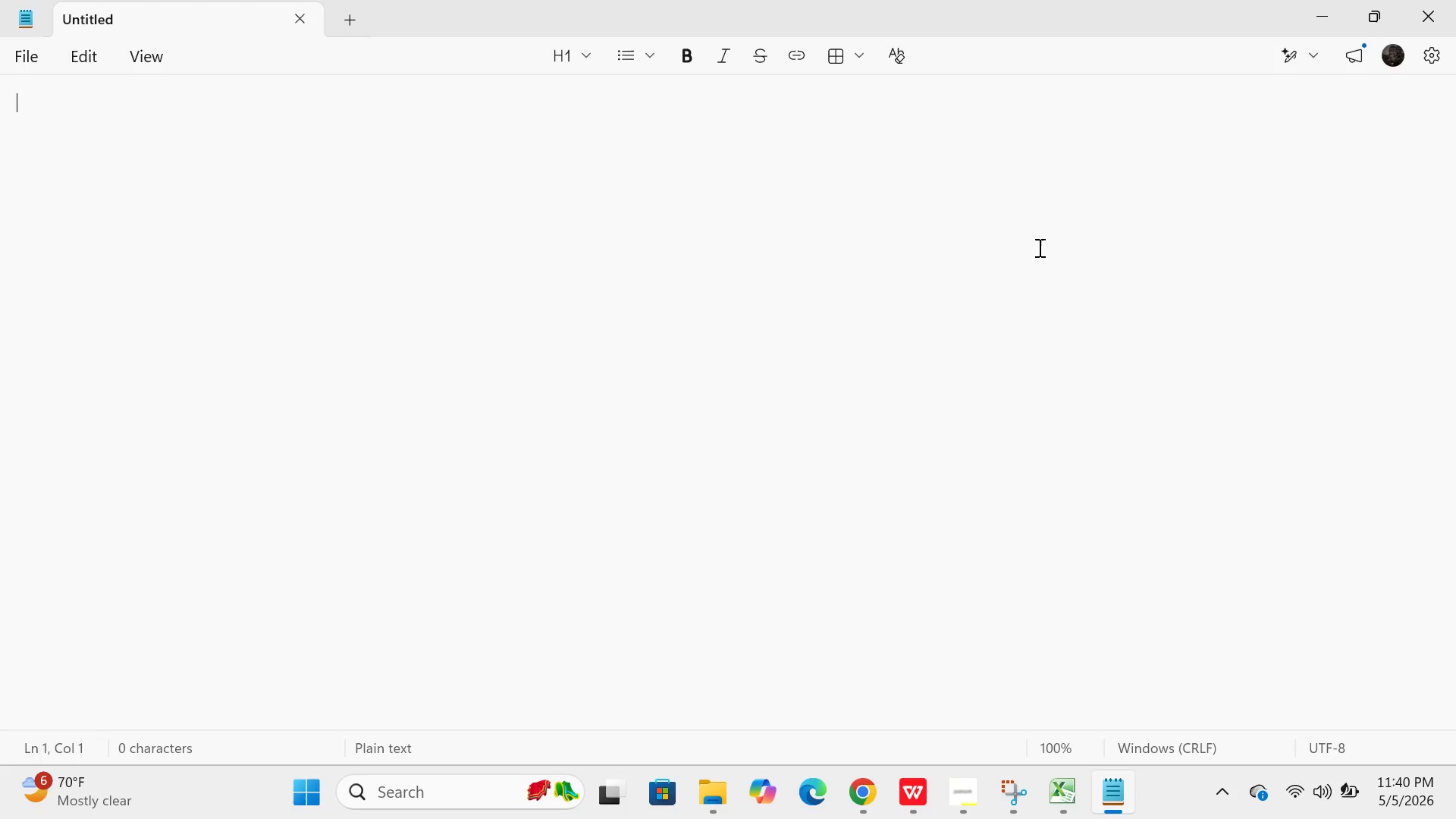 
left_click([858, 774])
 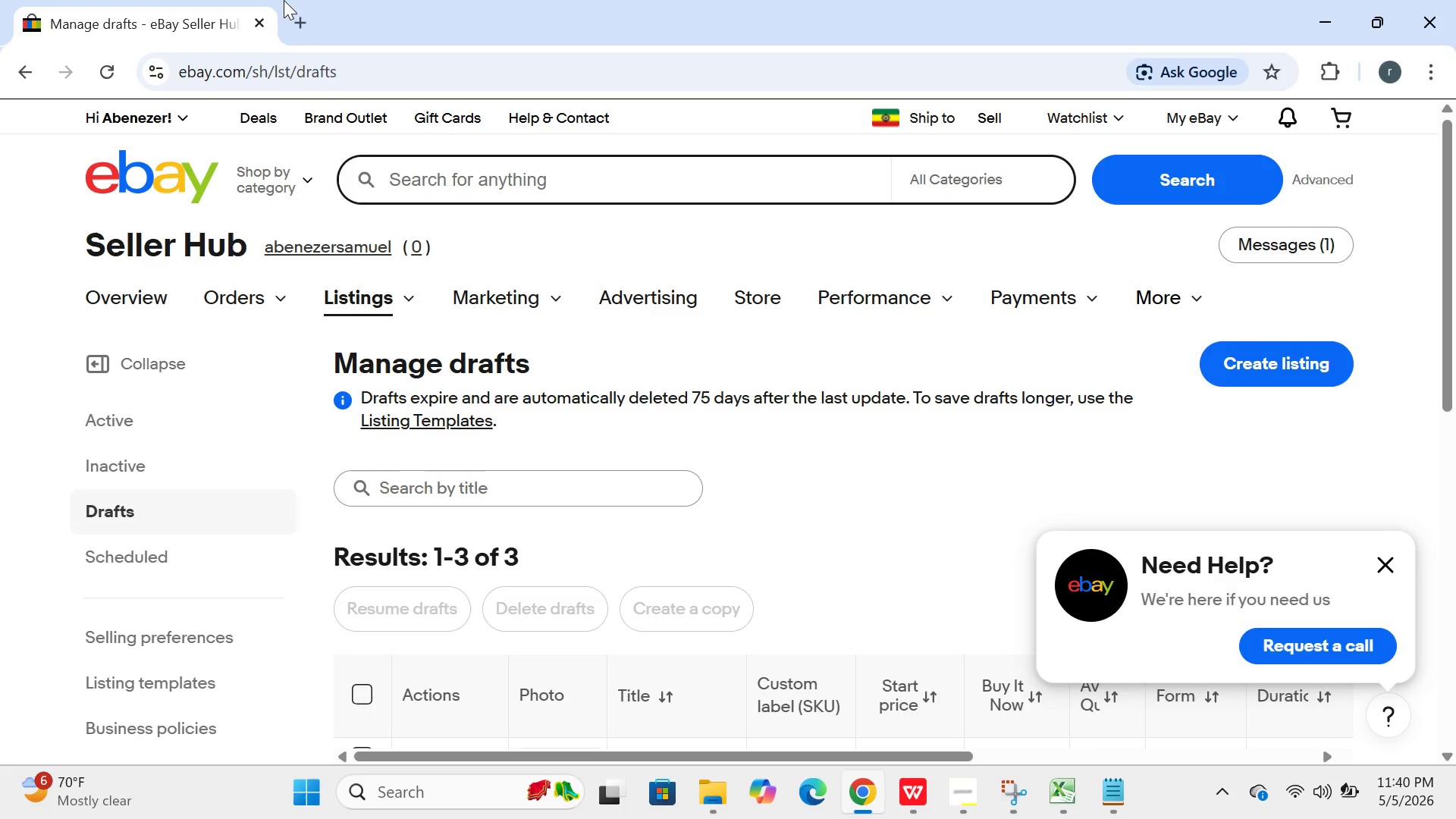 
left_click([294, 17])
 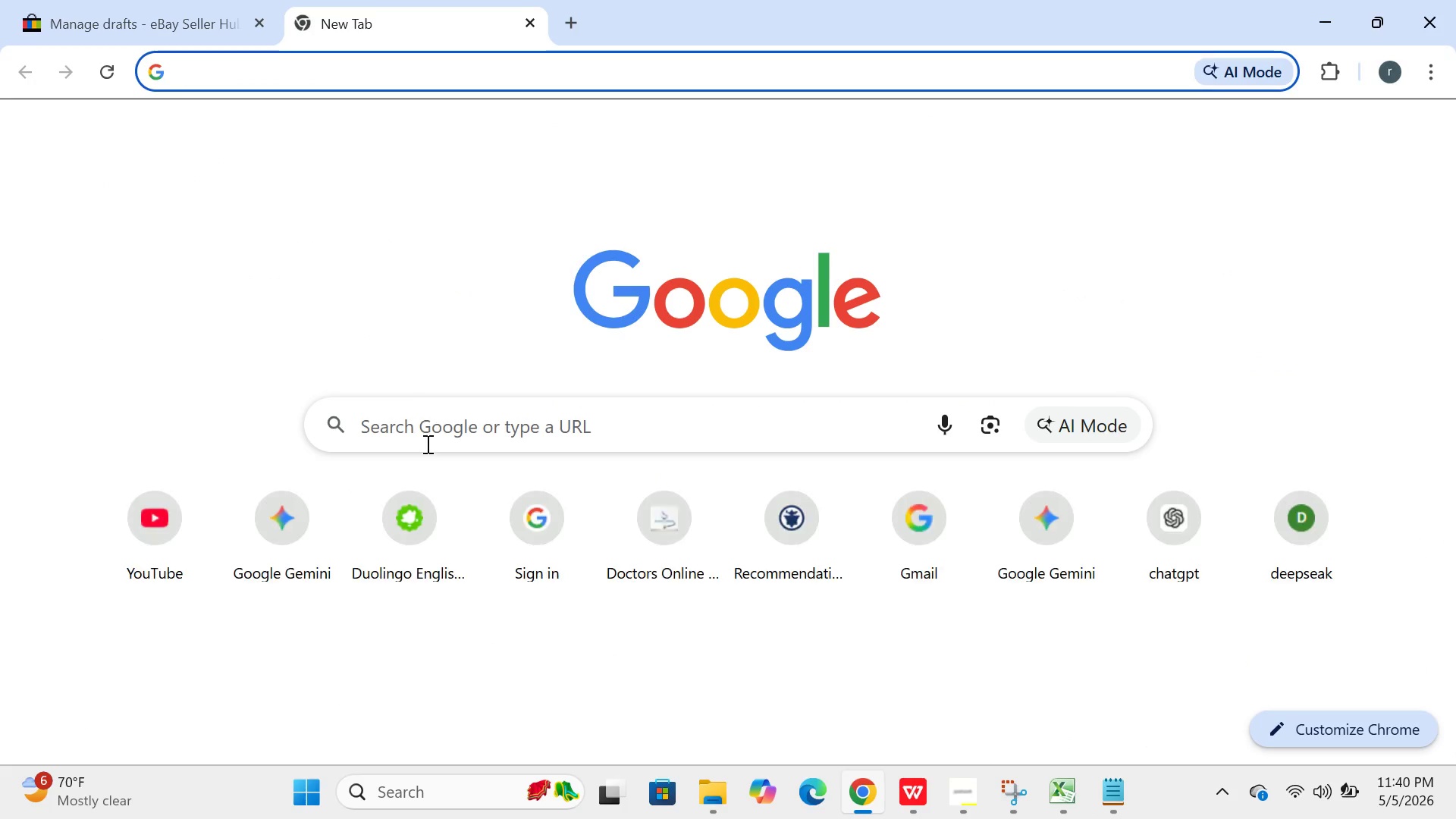 
left_click([438, 406])
 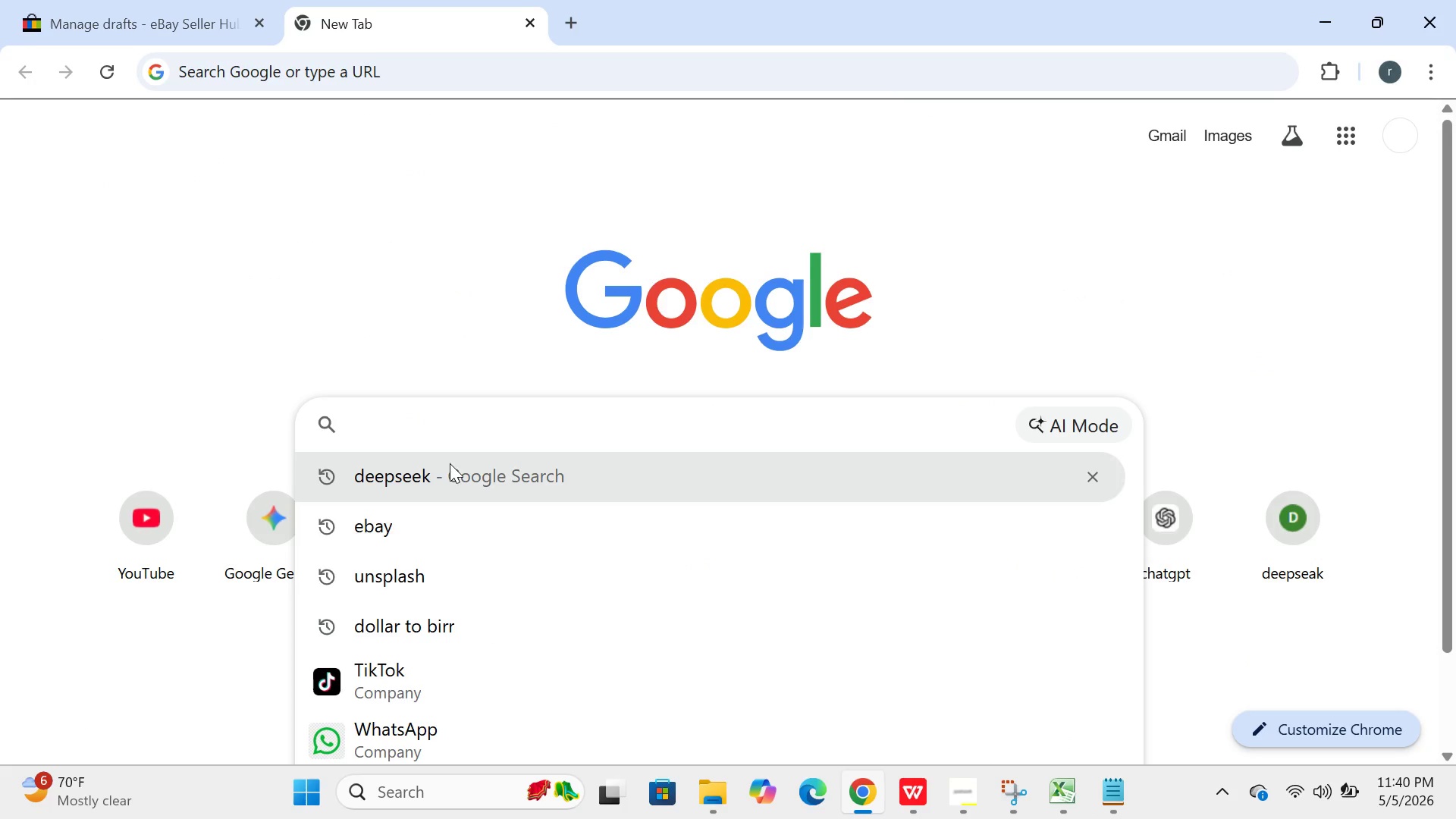 
left_click([450, 465])
 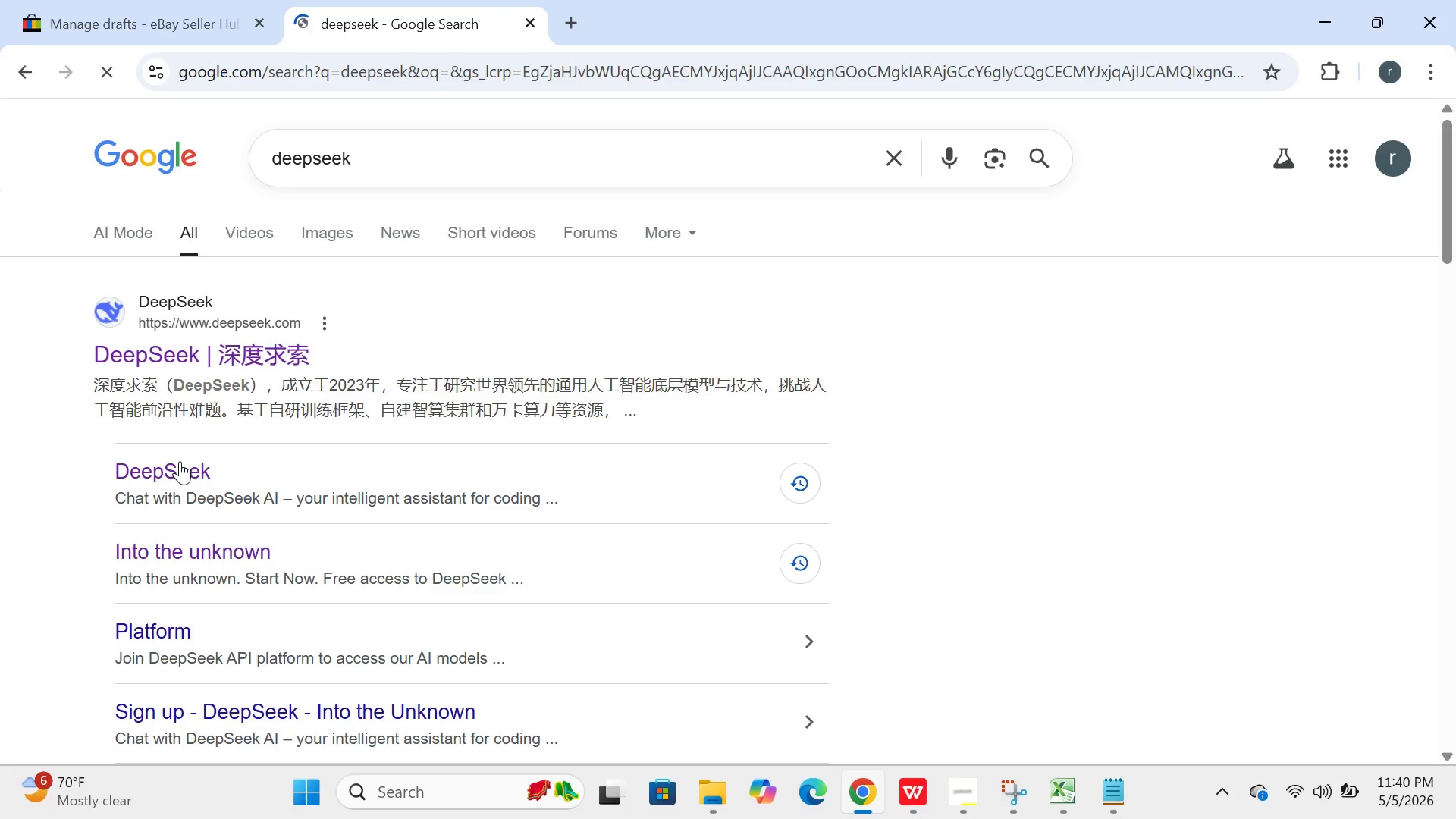 
left_click([180, 463])
 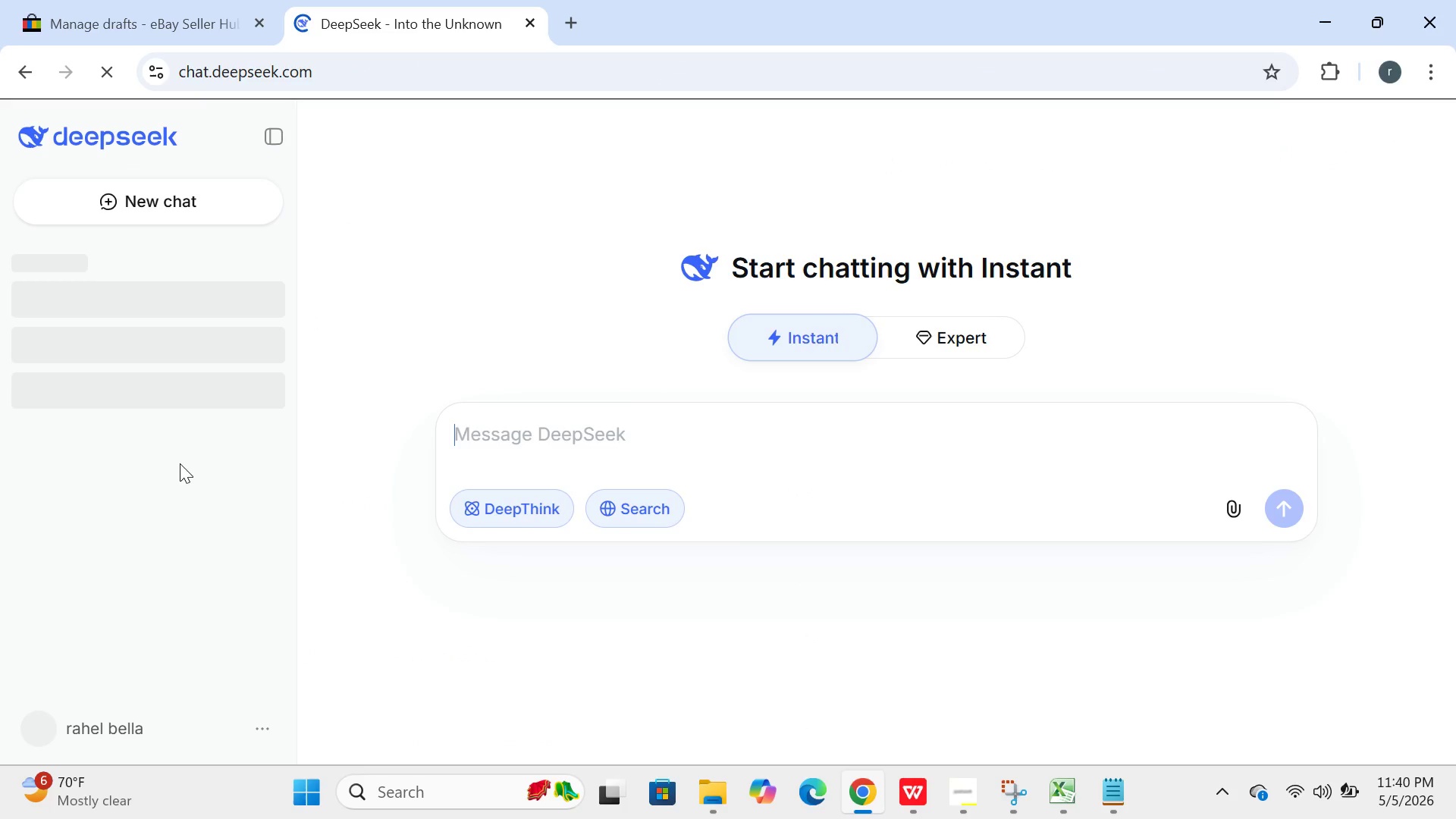 
wait(6.88)
 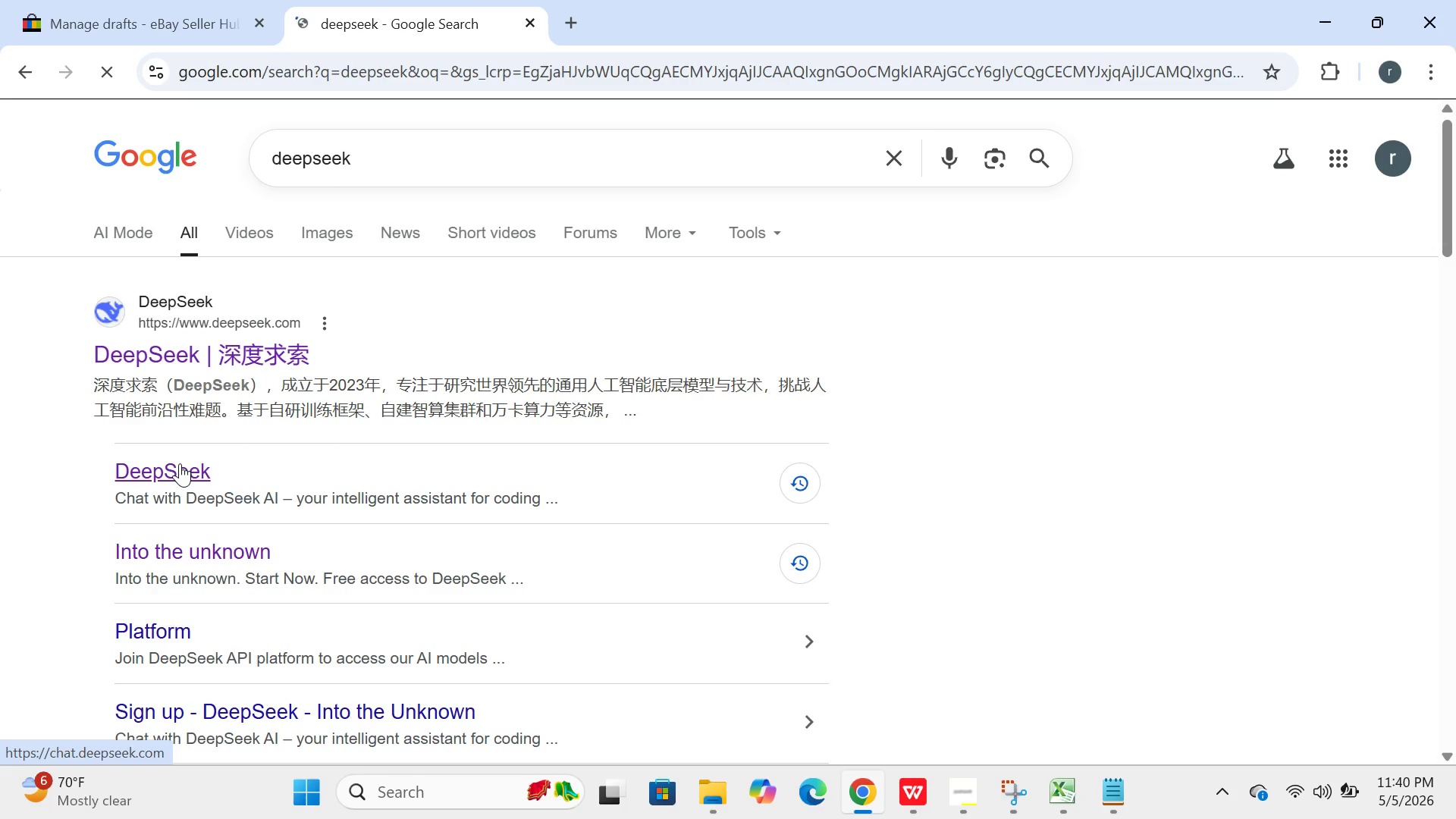 
left_click([188, 279])
 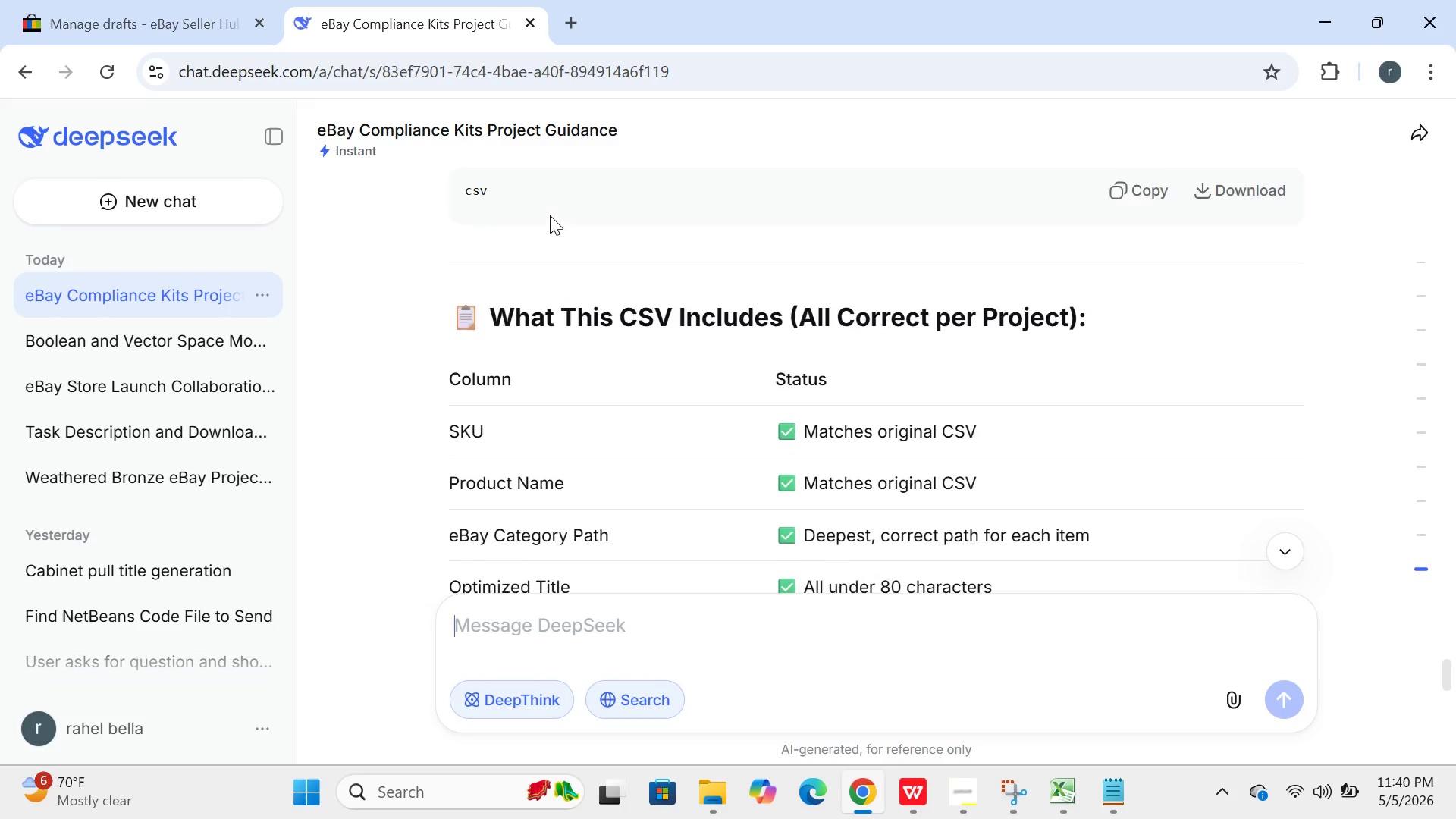 
wait(7.97)
 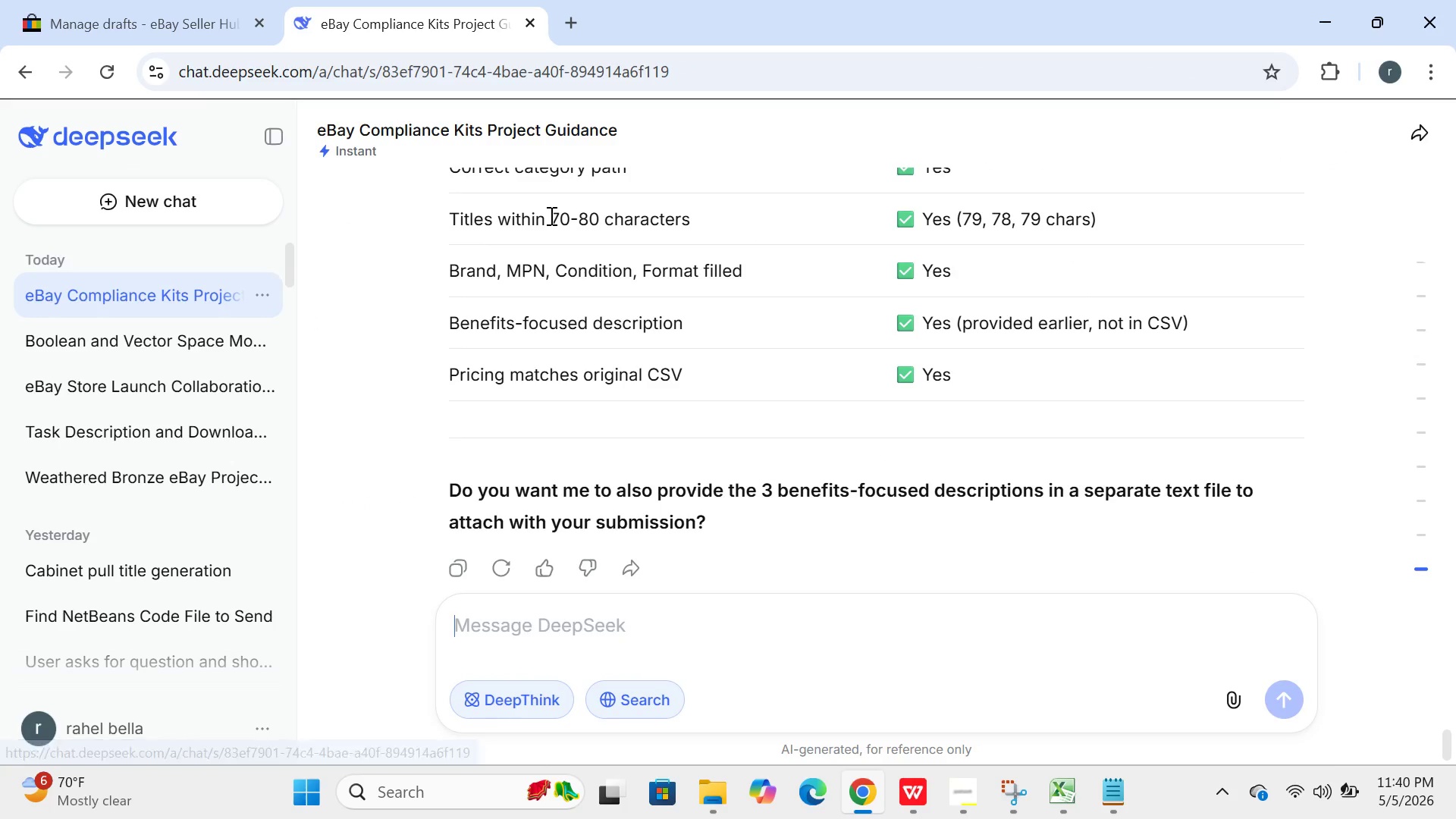 
left_click([1118, 193])
 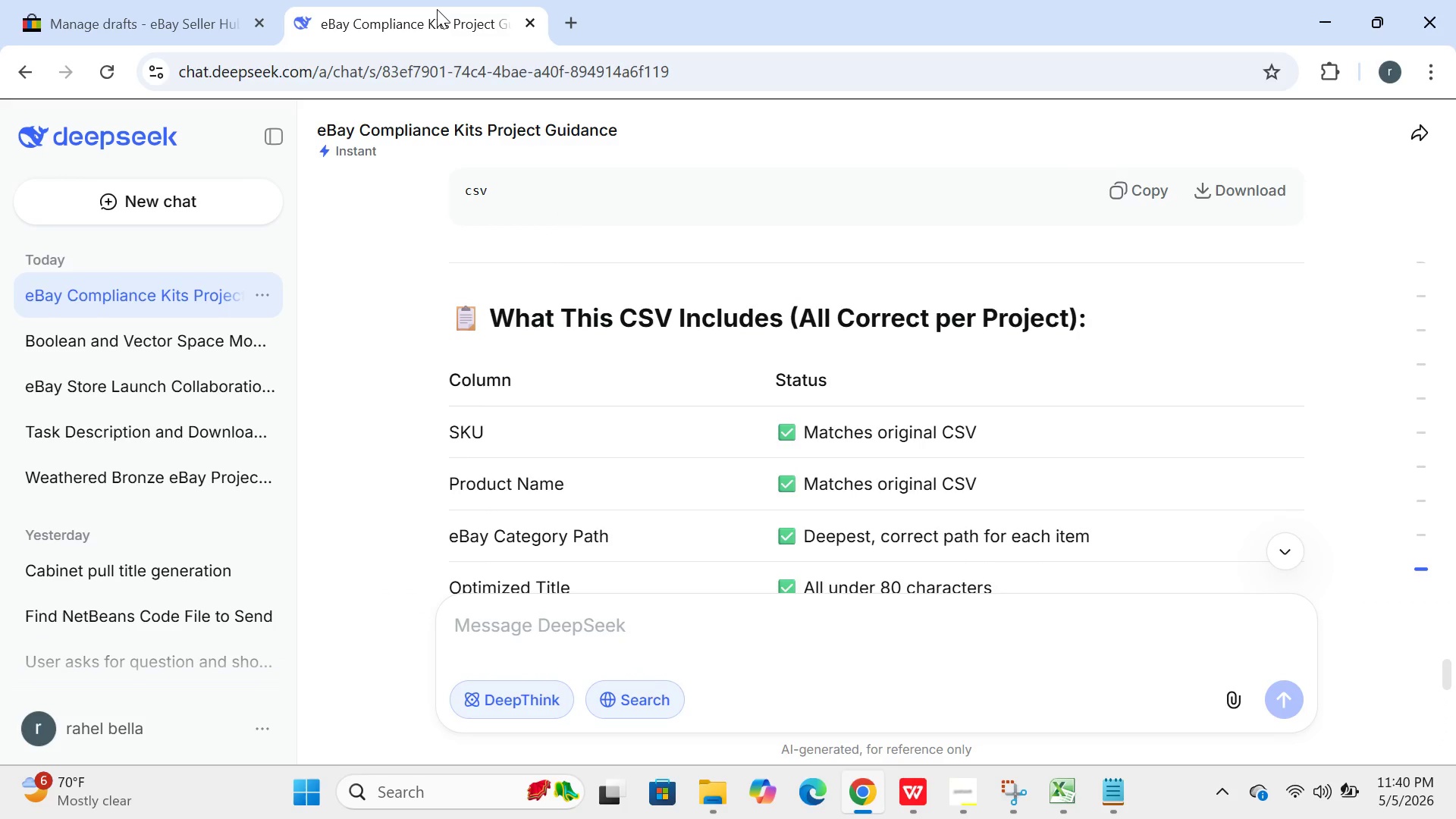 
left_click([536, 31])
 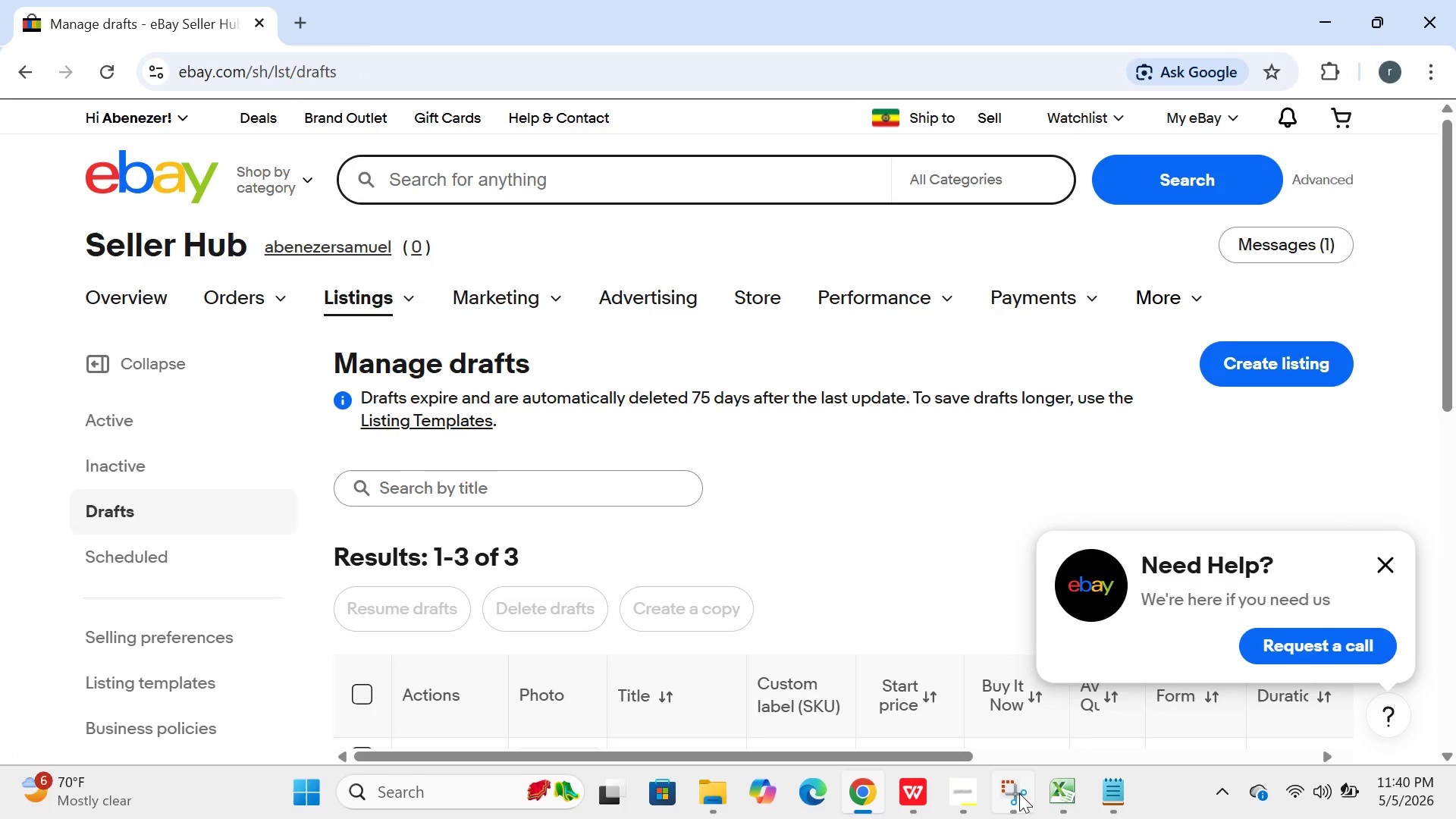 
left_click([1117, 788])
 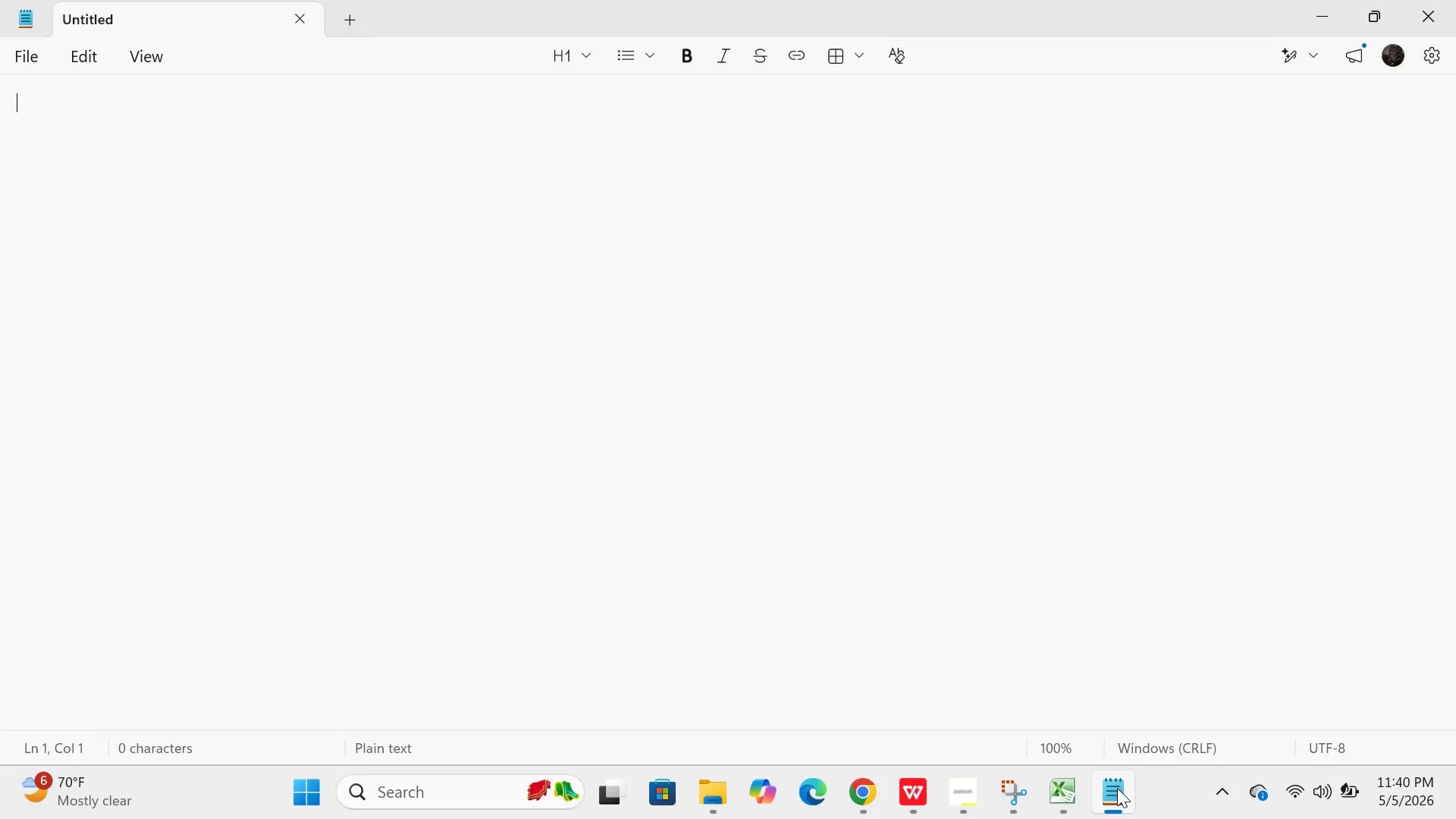 
key(Control+V)
 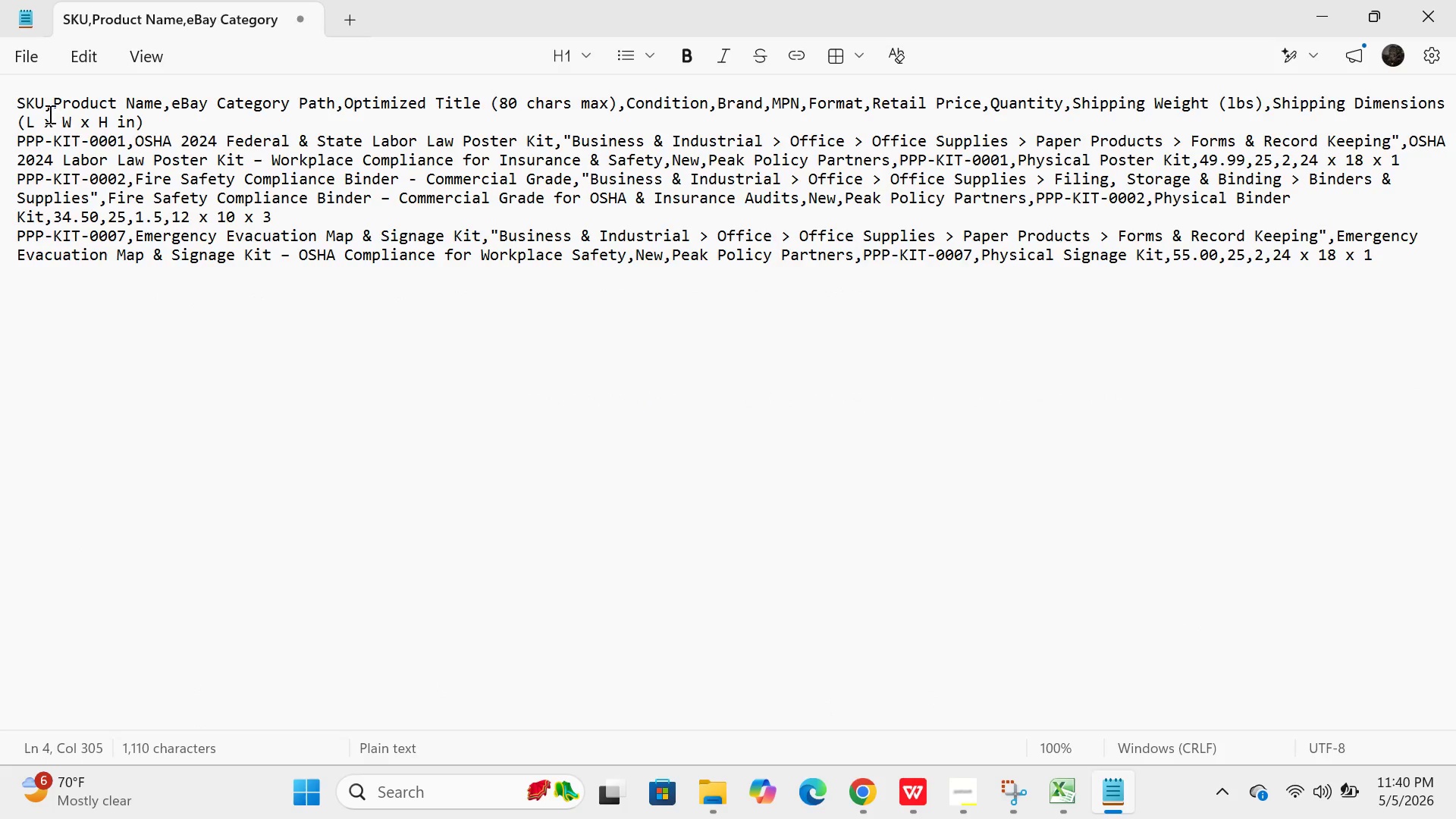 
left_click([31, 58])
 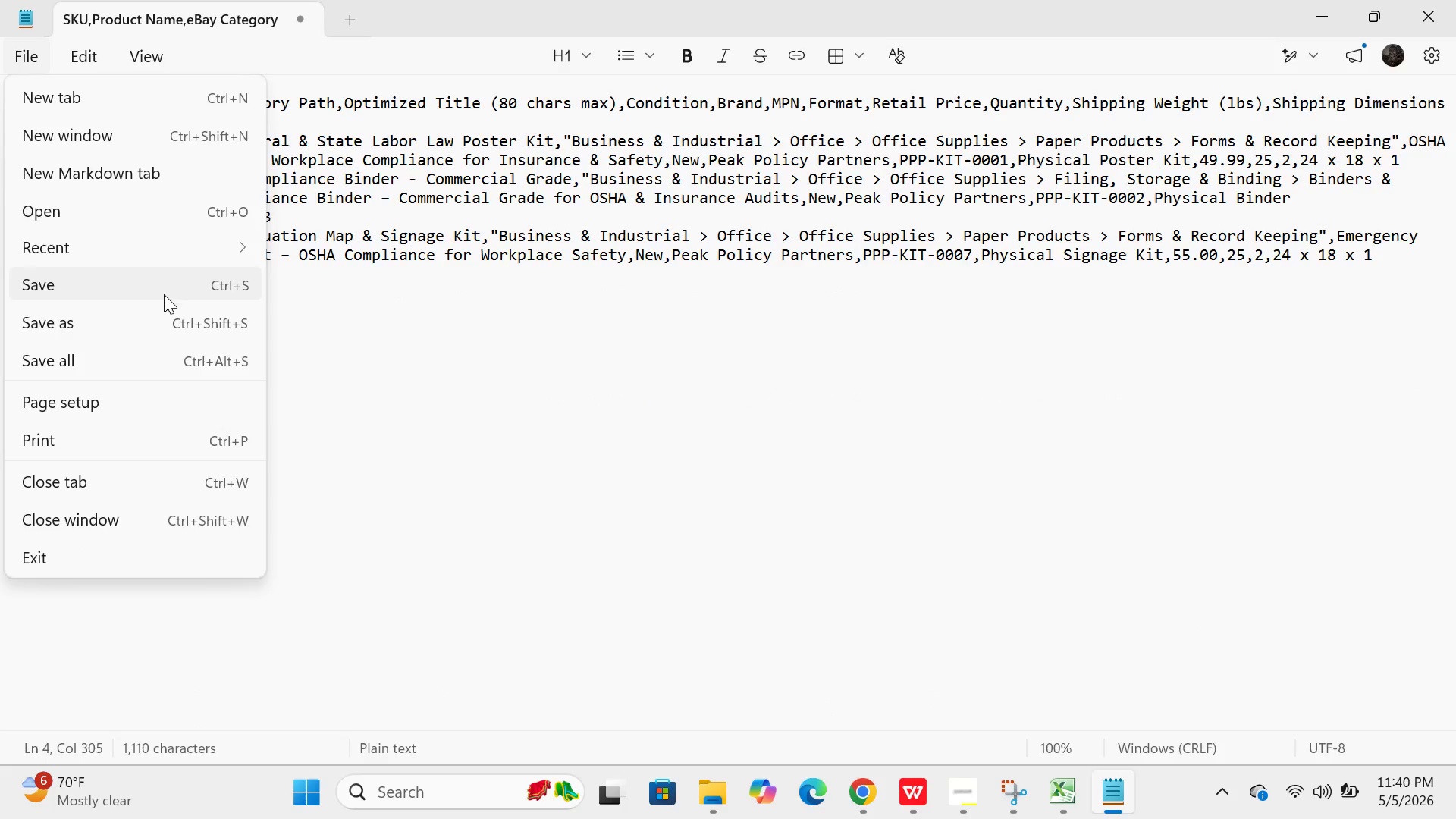 
left_click([167, 311])
 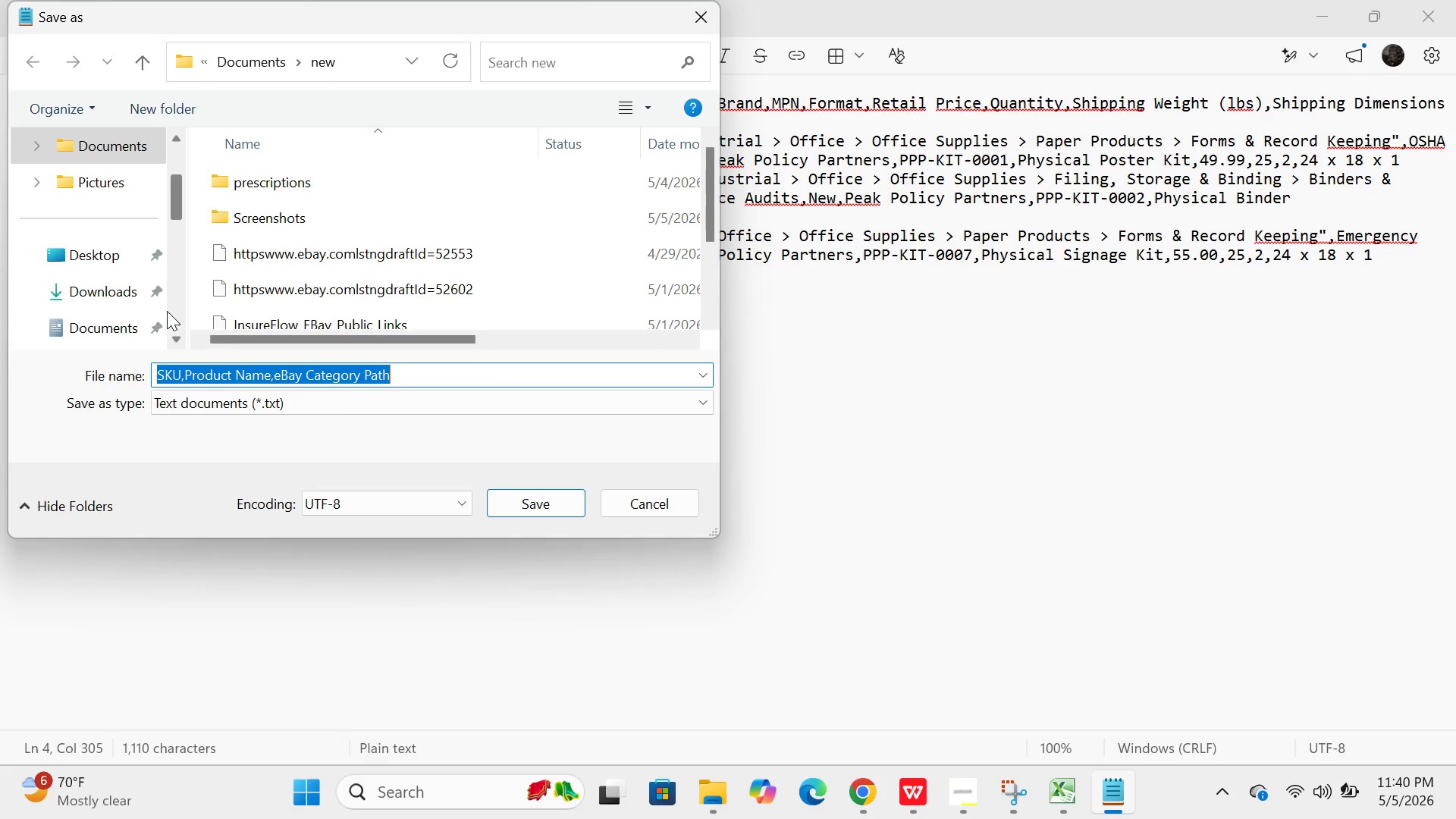 
key(Backspace)
 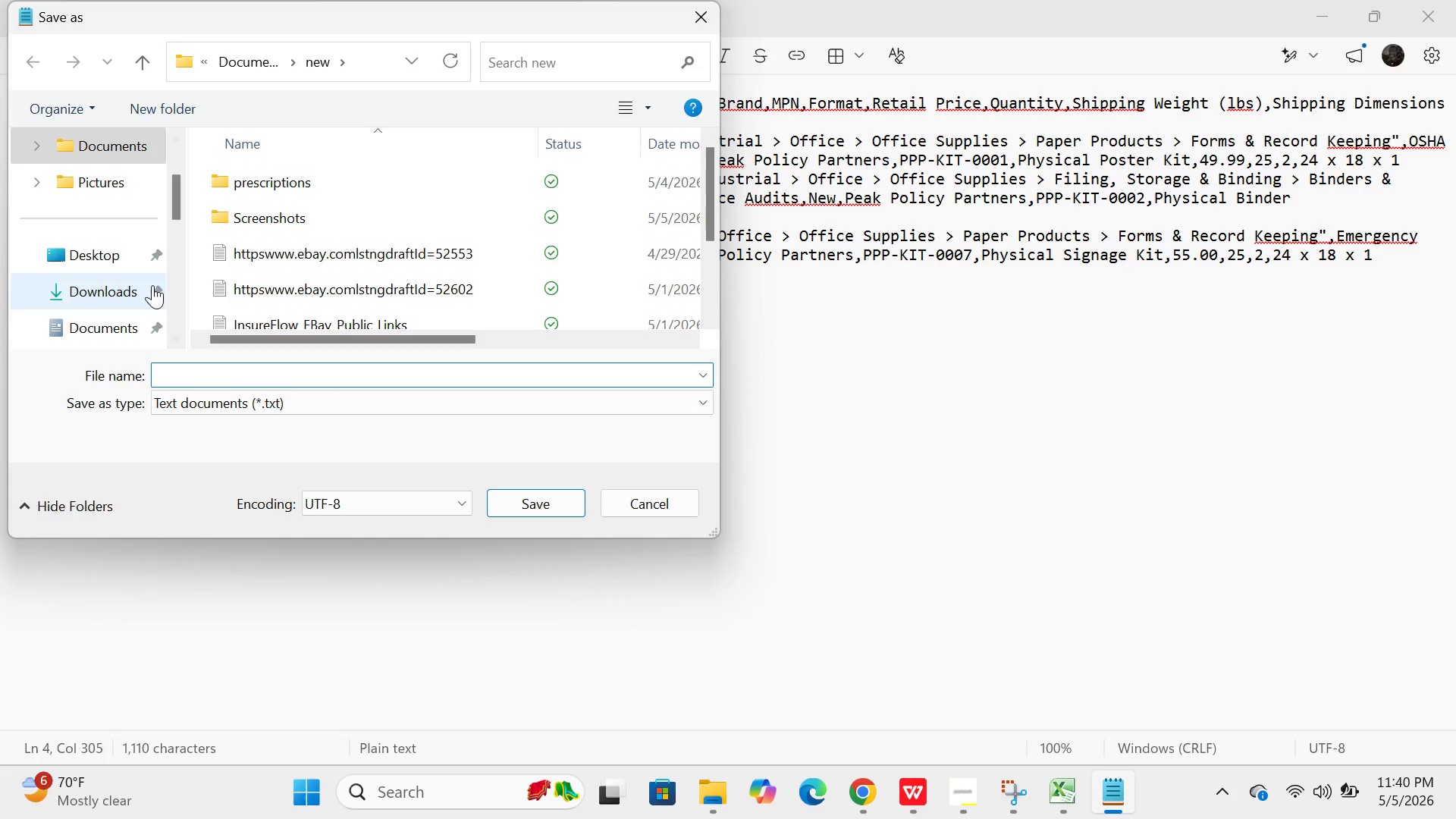 
scroll: coordinate [152, 286], scroll_direction: down, amount: 3.0
 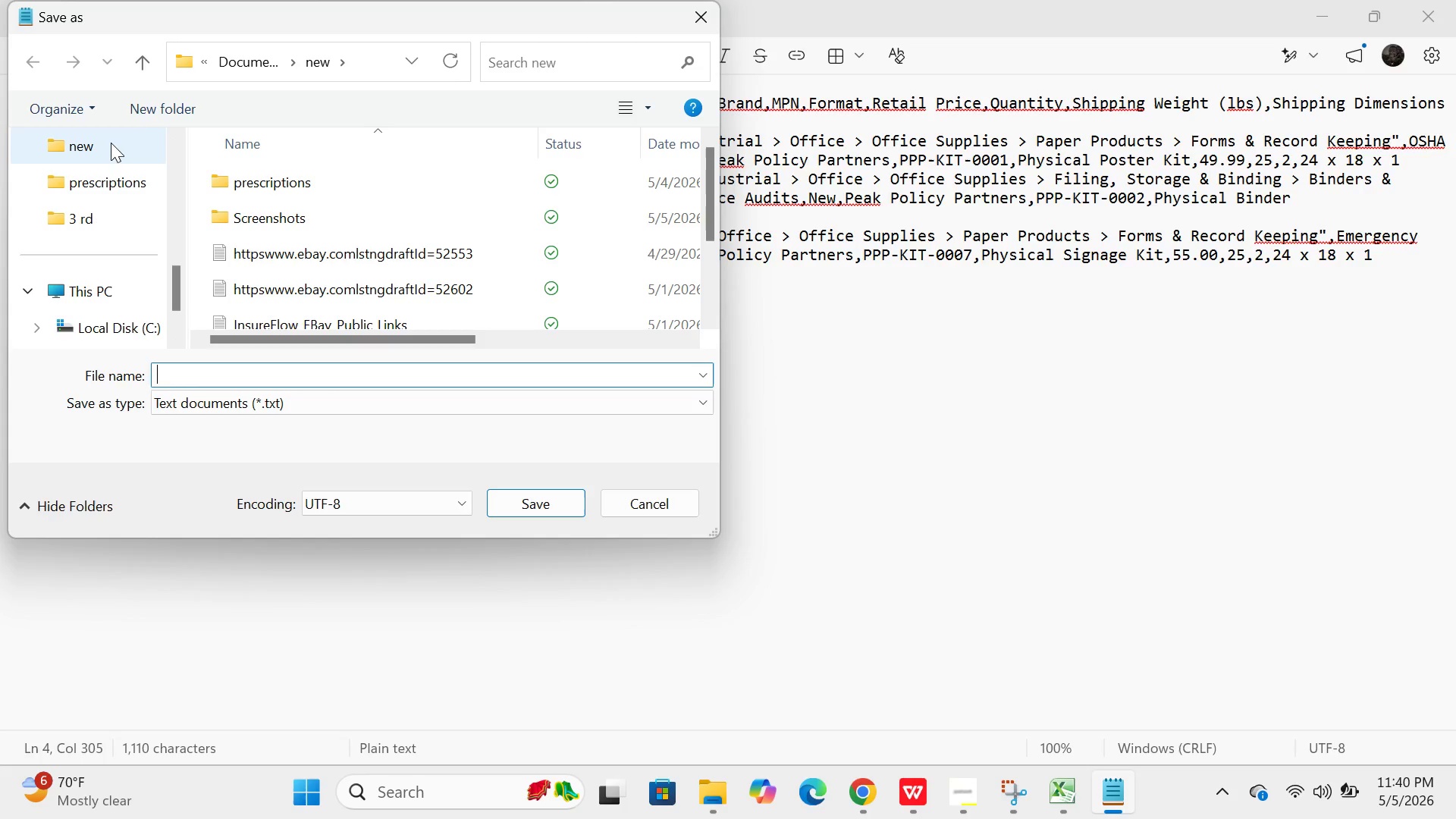 
double_click([111, 143])
 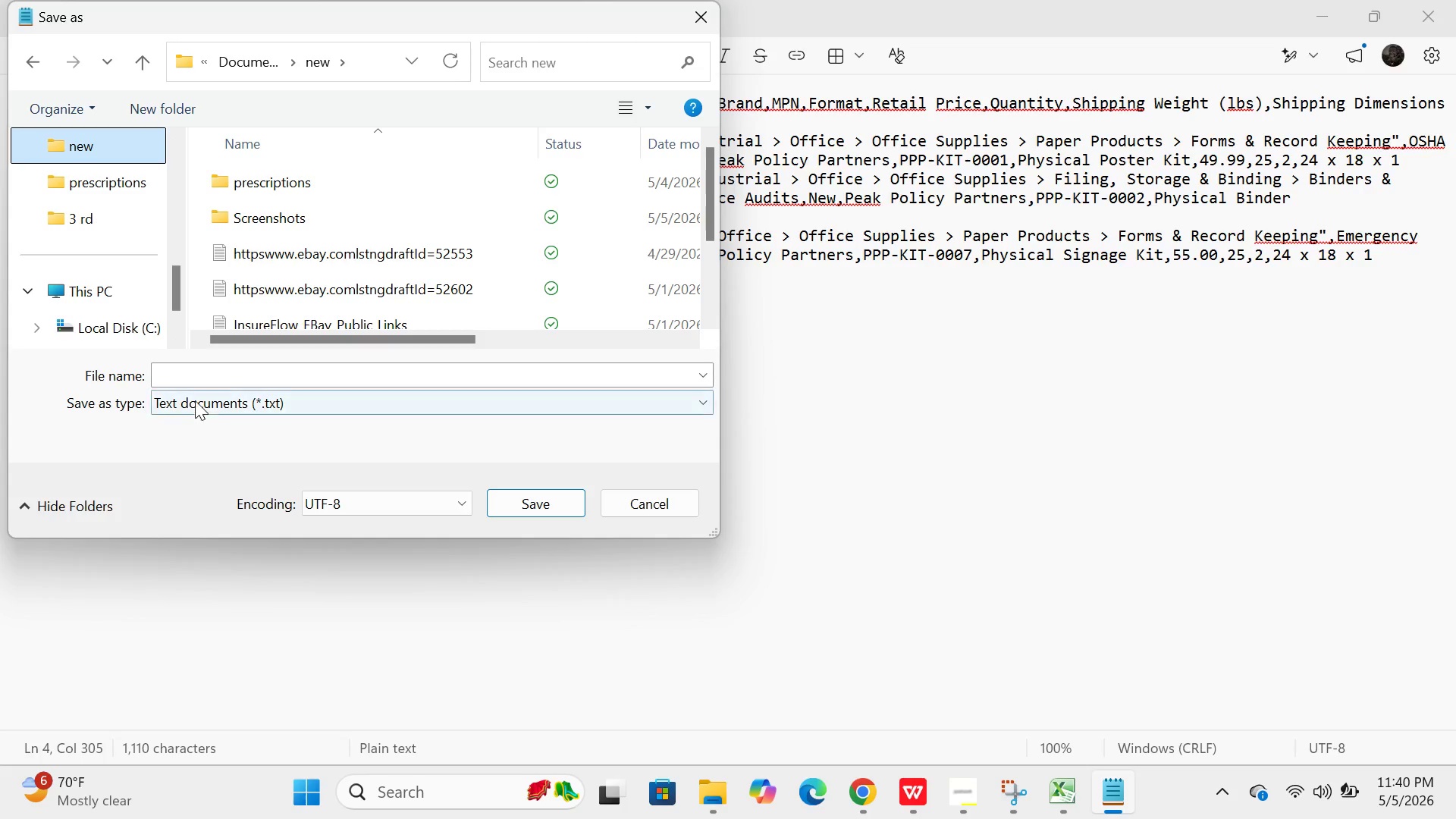 
left_click([196, 382])
 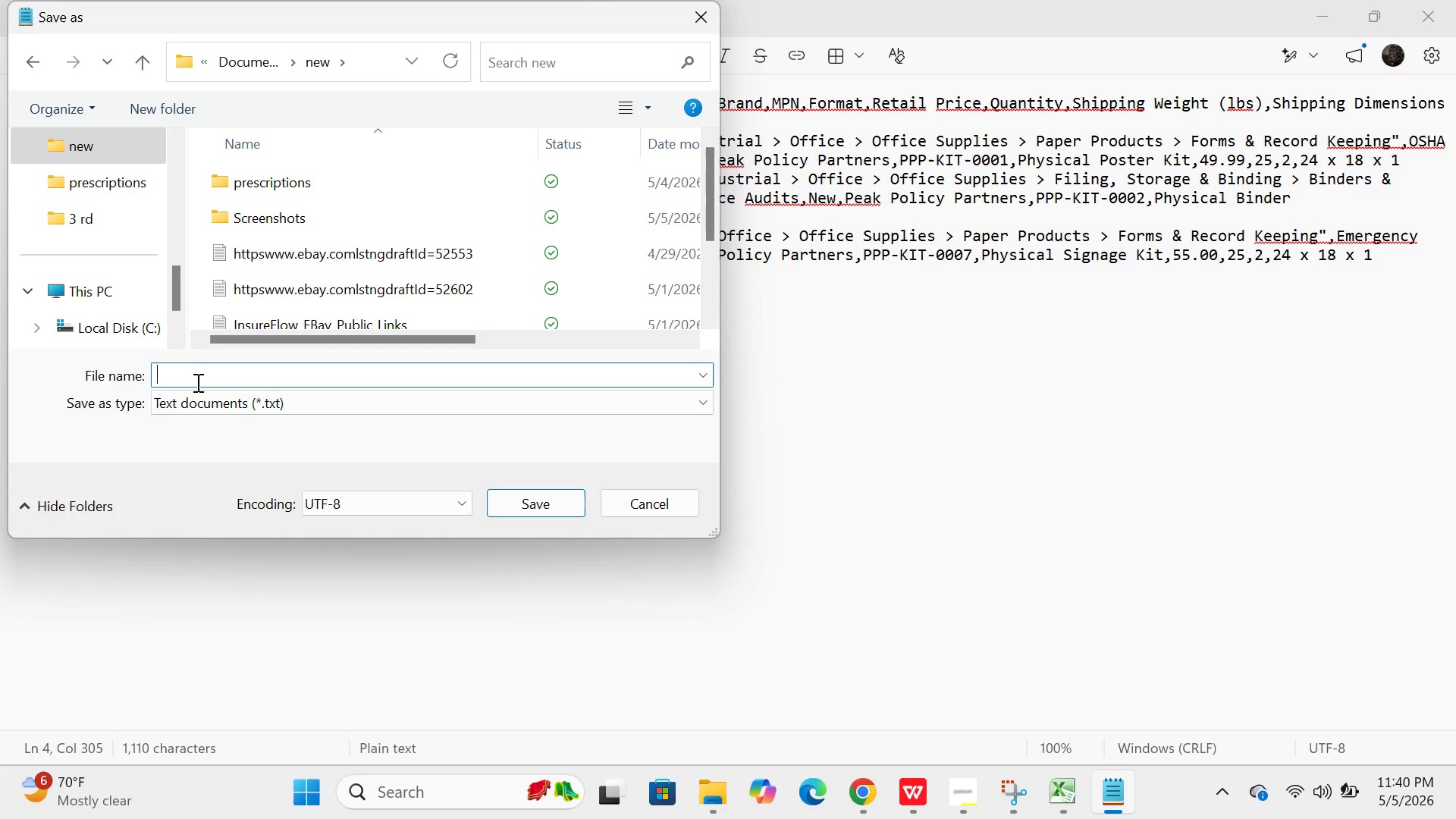 
type(ebay))
key(Backspace)
type(_co)
 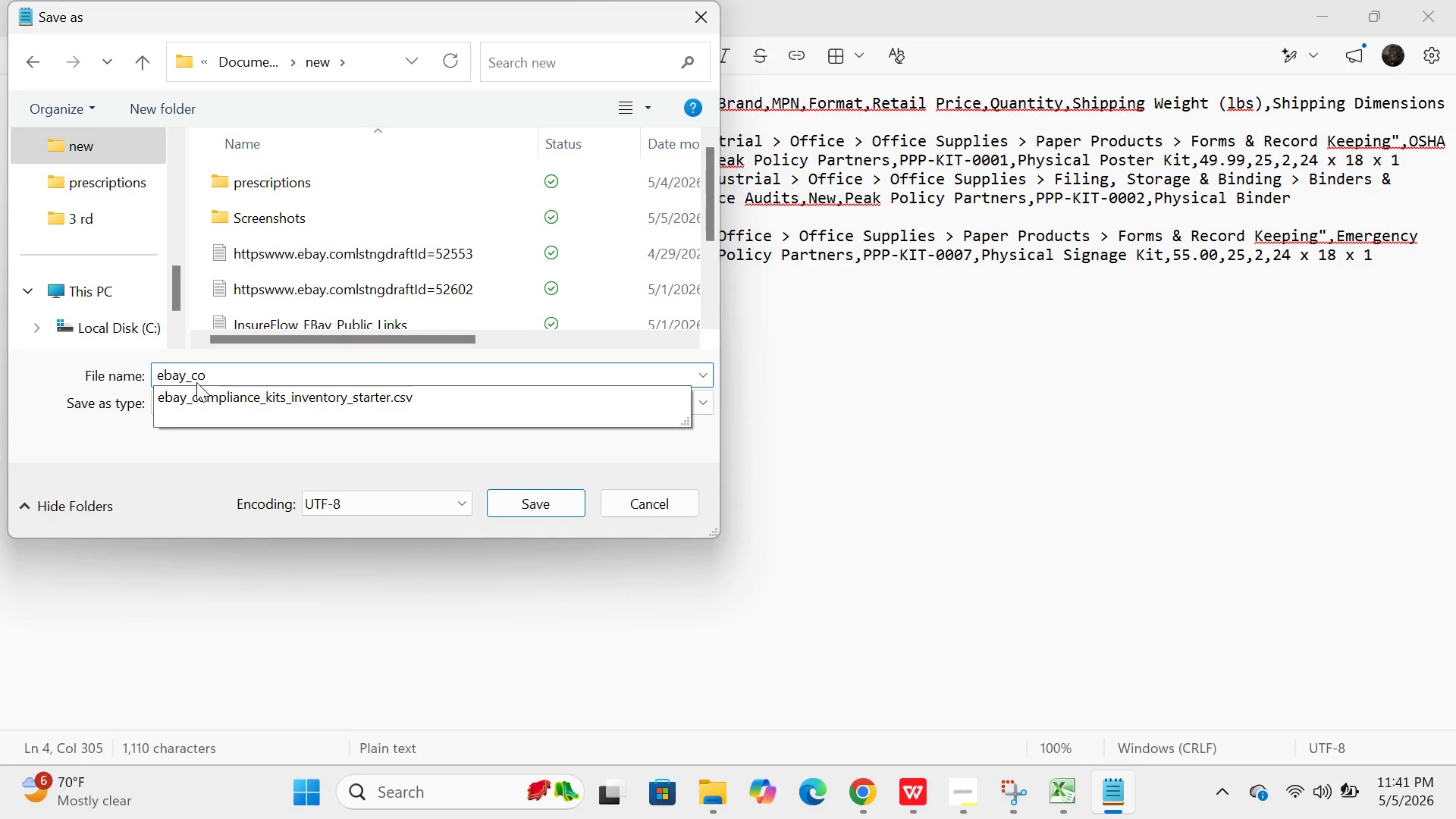 
wait(5.67)
 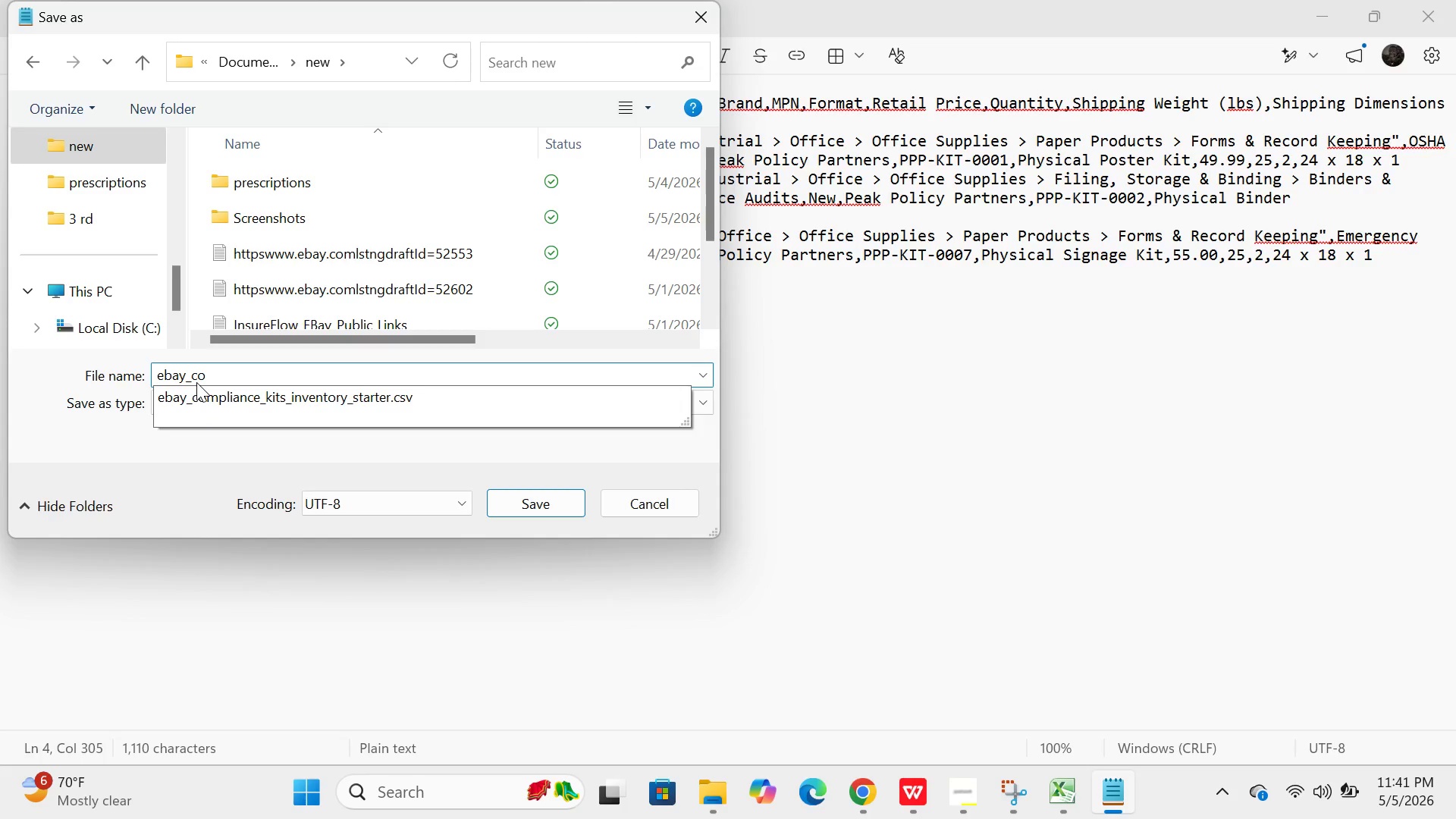 
type(mpliance)
 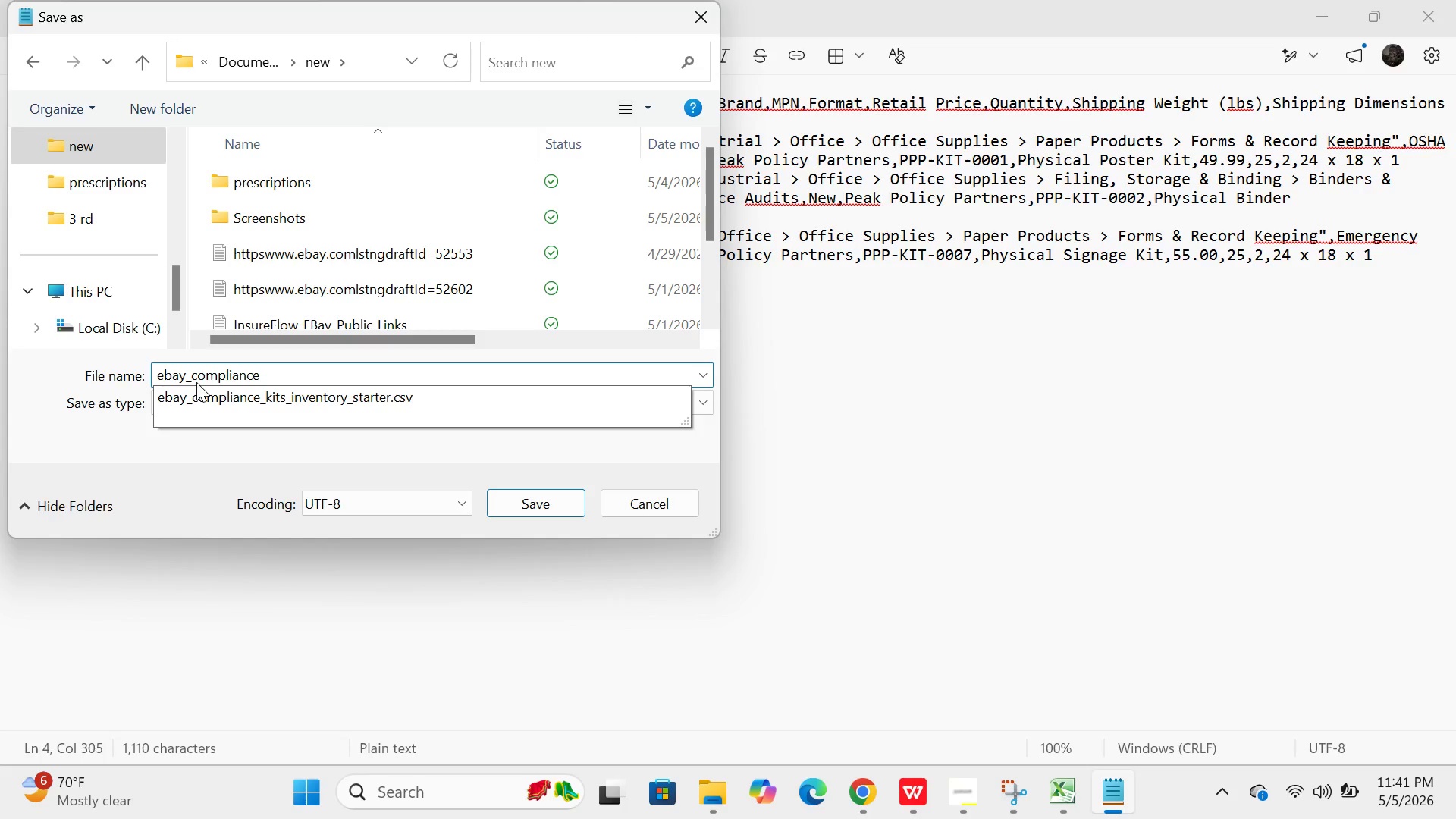 
type())
key(Backspace)
type(_kits_final.csv)
 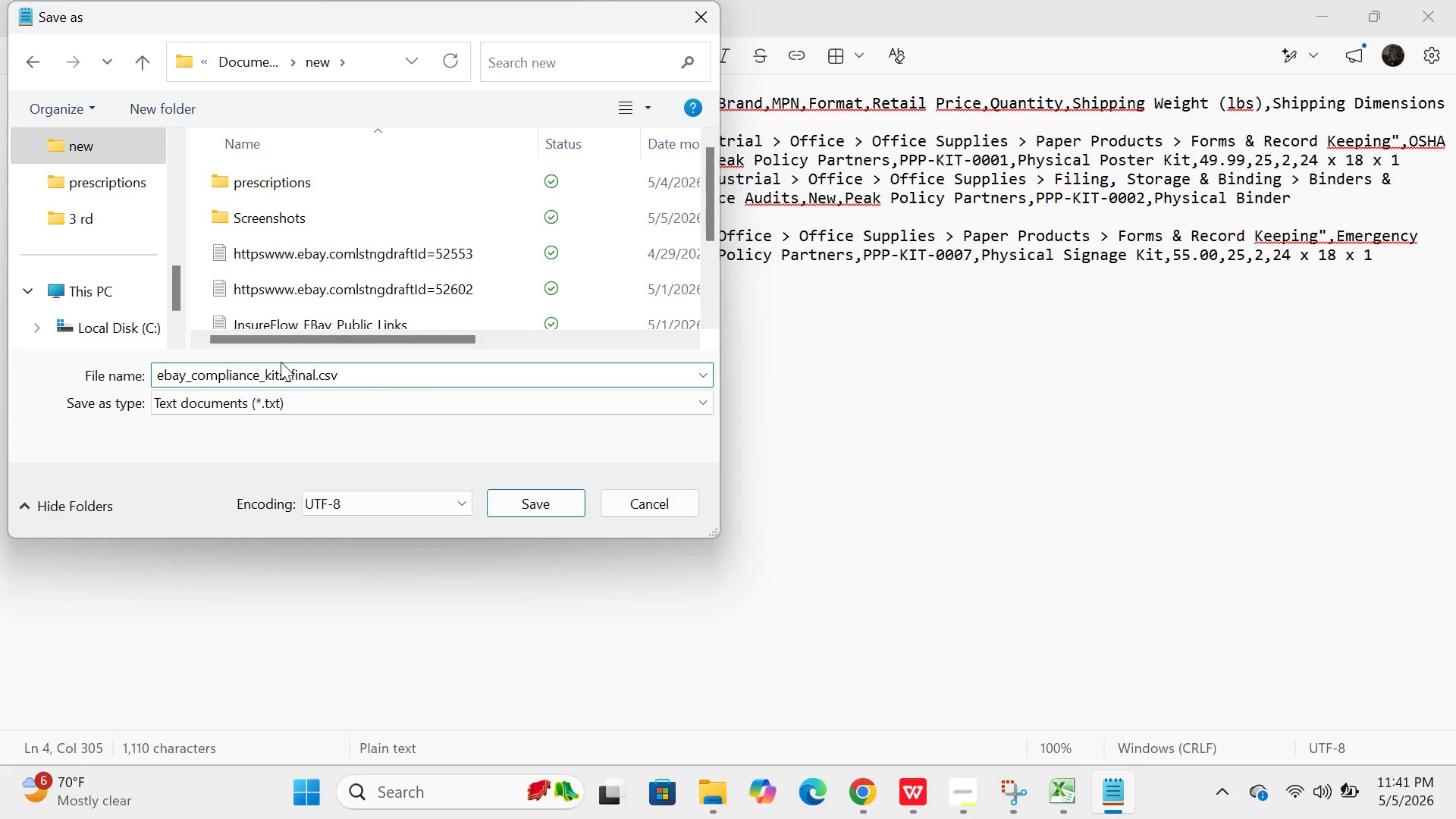 
left_click([553, 499])
 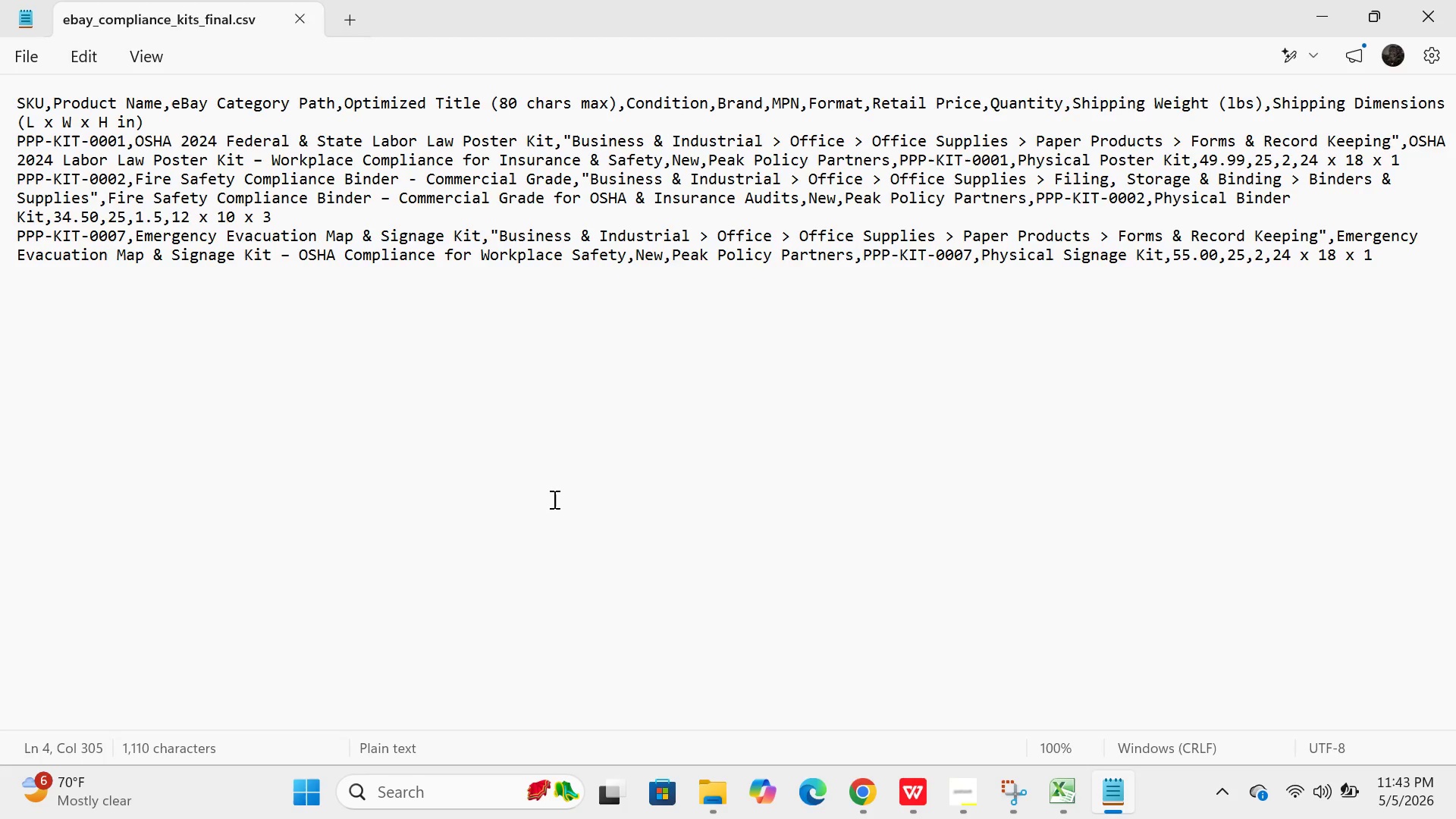 
wait(125.81)
 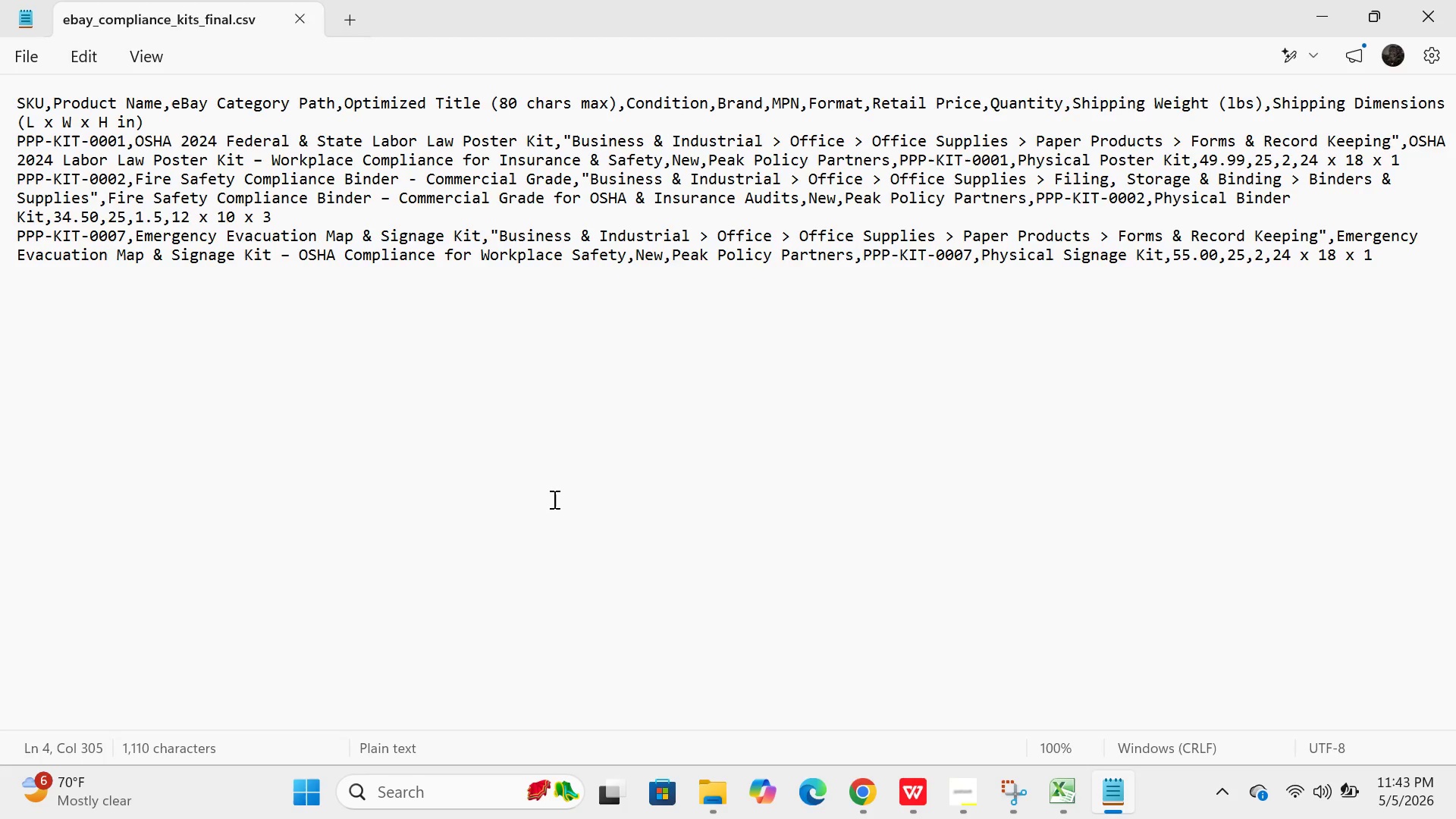 
left_click([710, 799])
 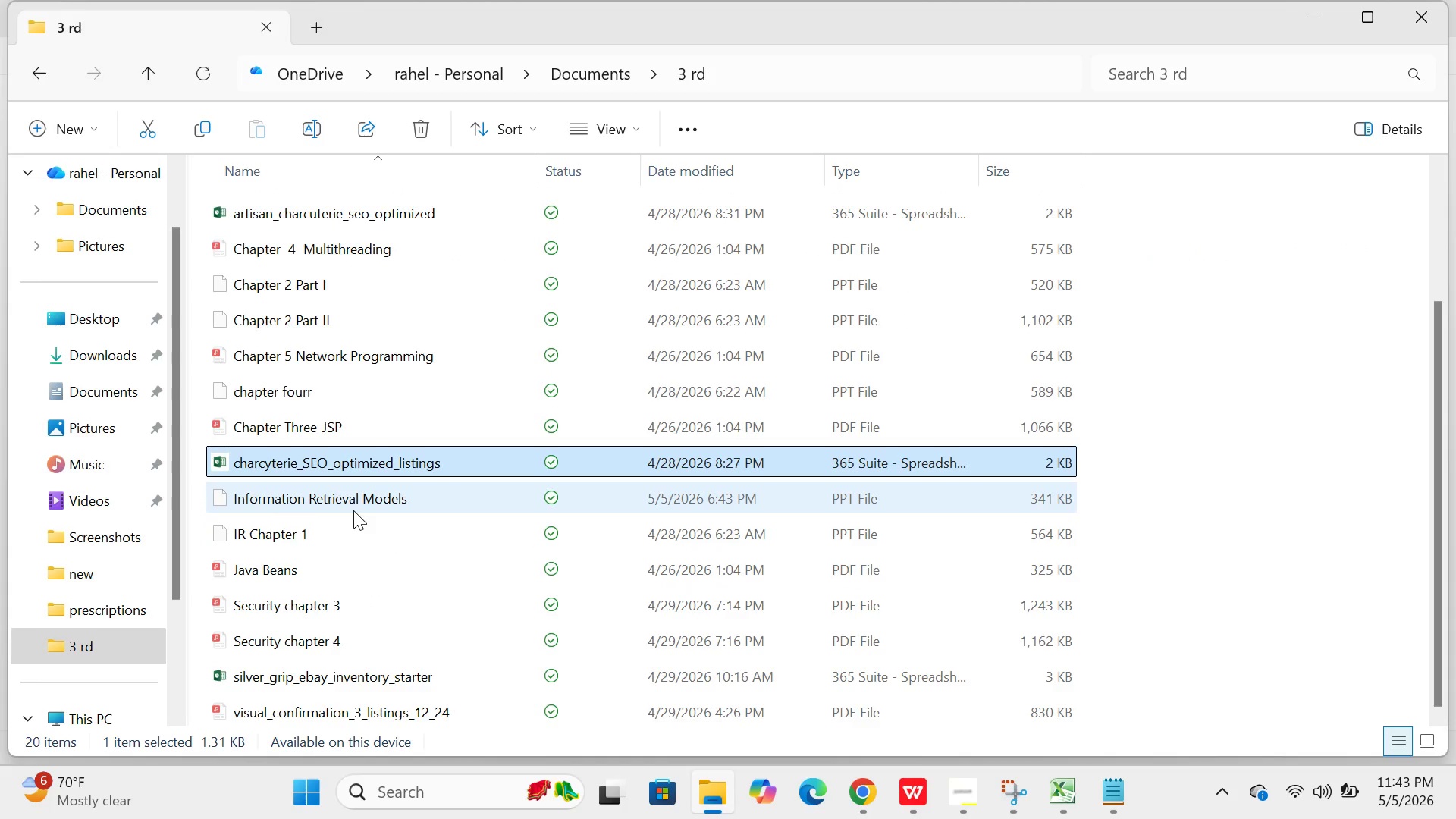 
wait(18.11)
 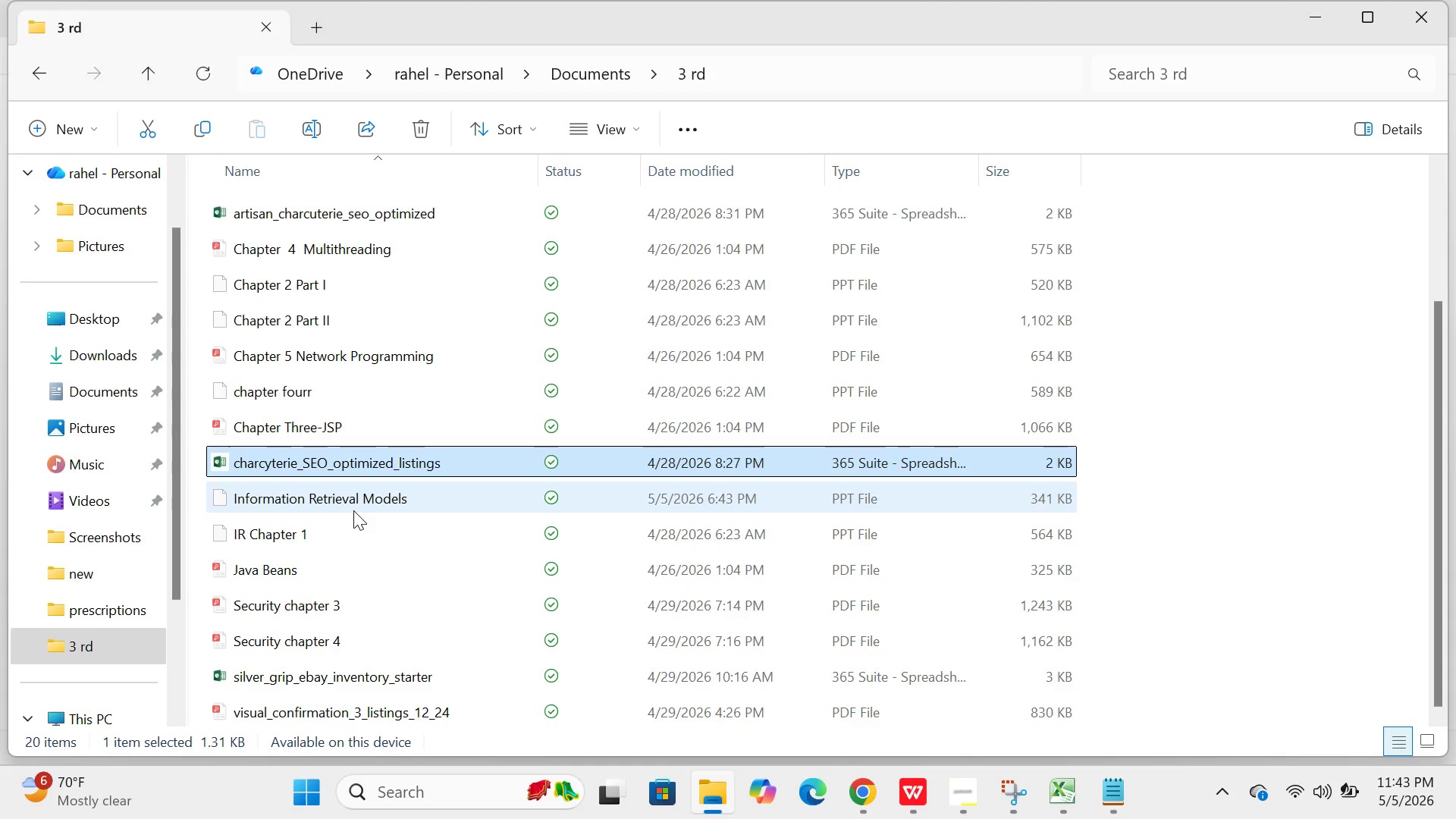 
double_click([127, 571])
 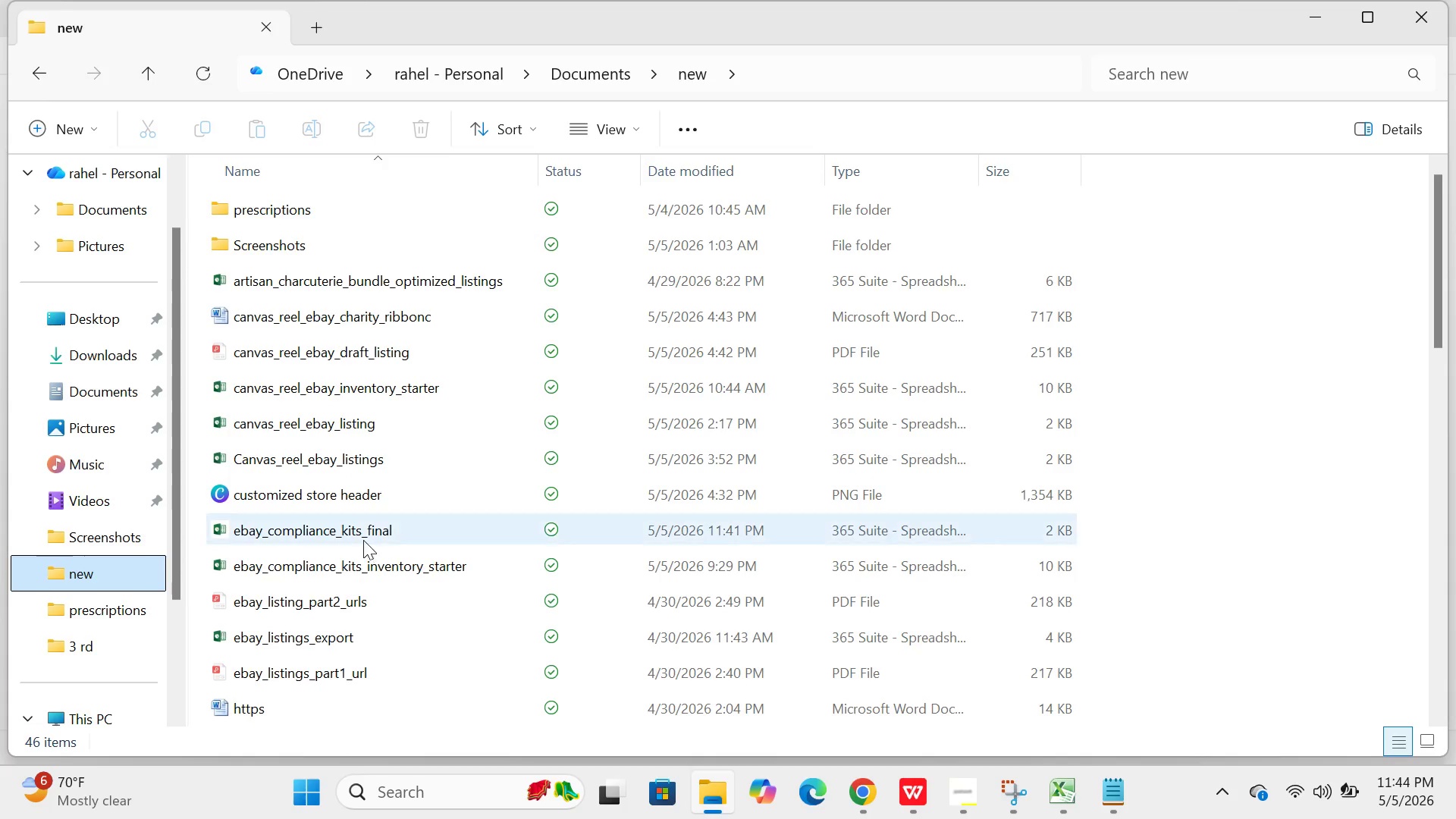 
wait(5.69)
 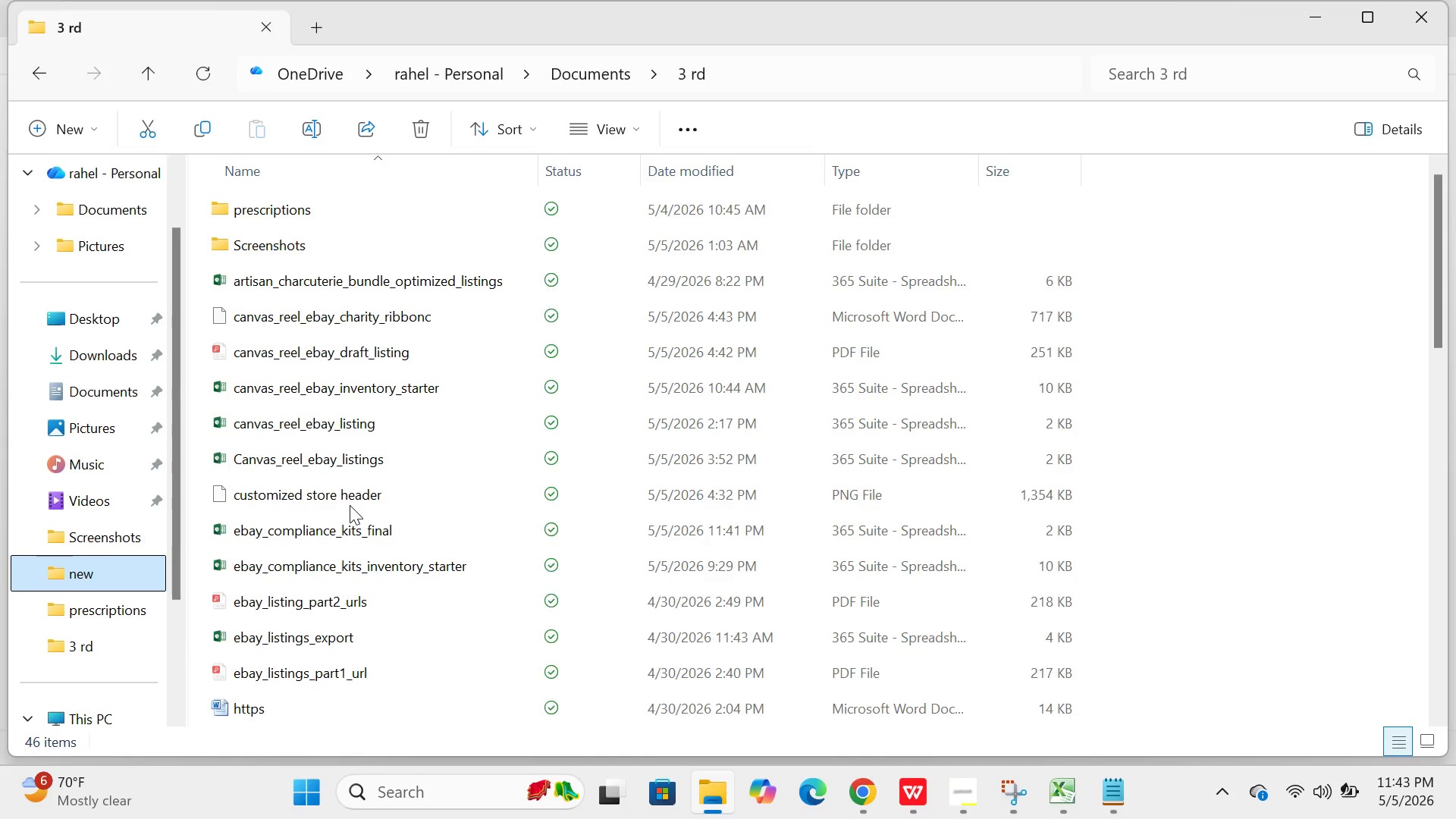 
right_click([354, 539])
 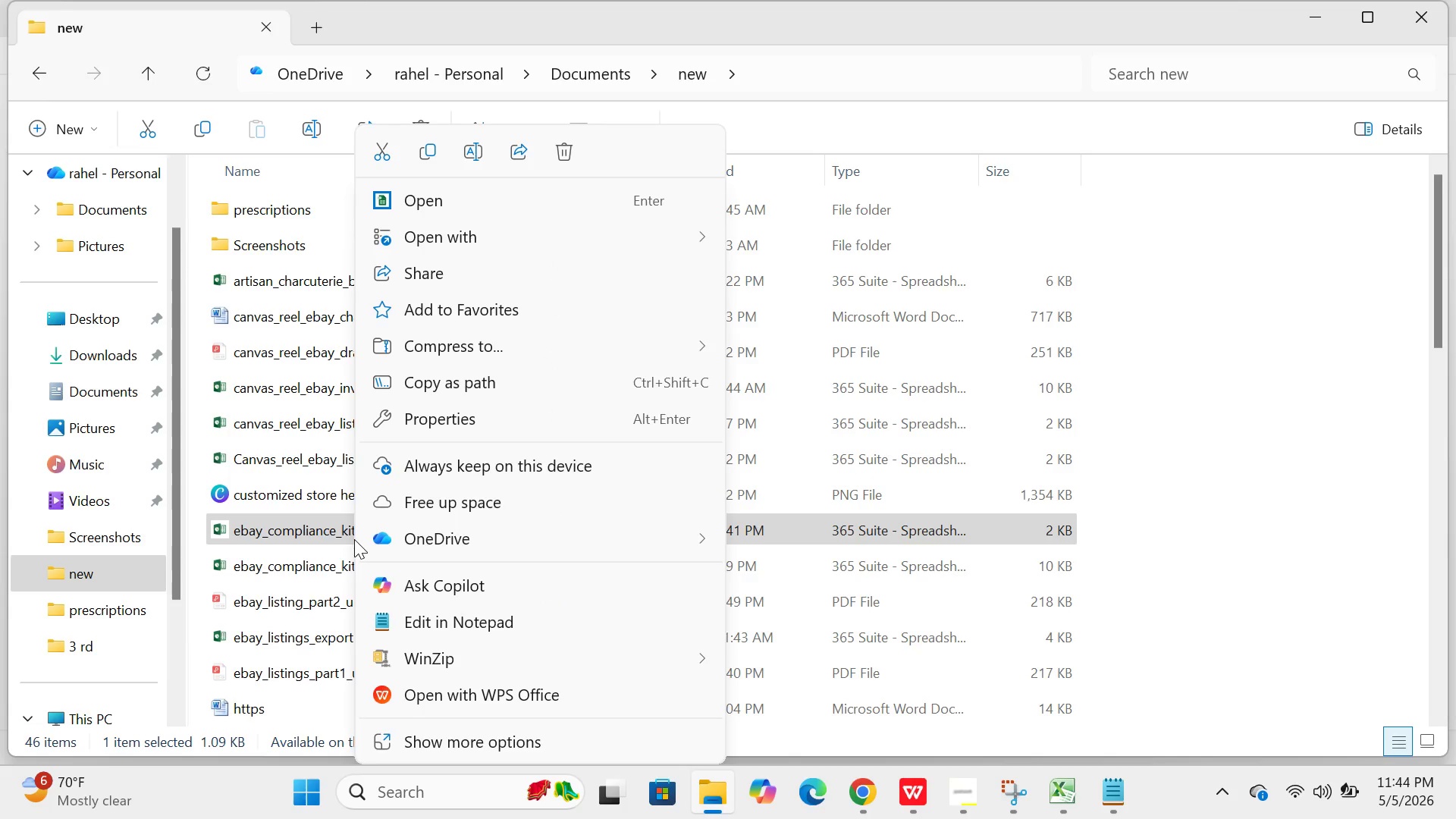 
wait(18.91)
 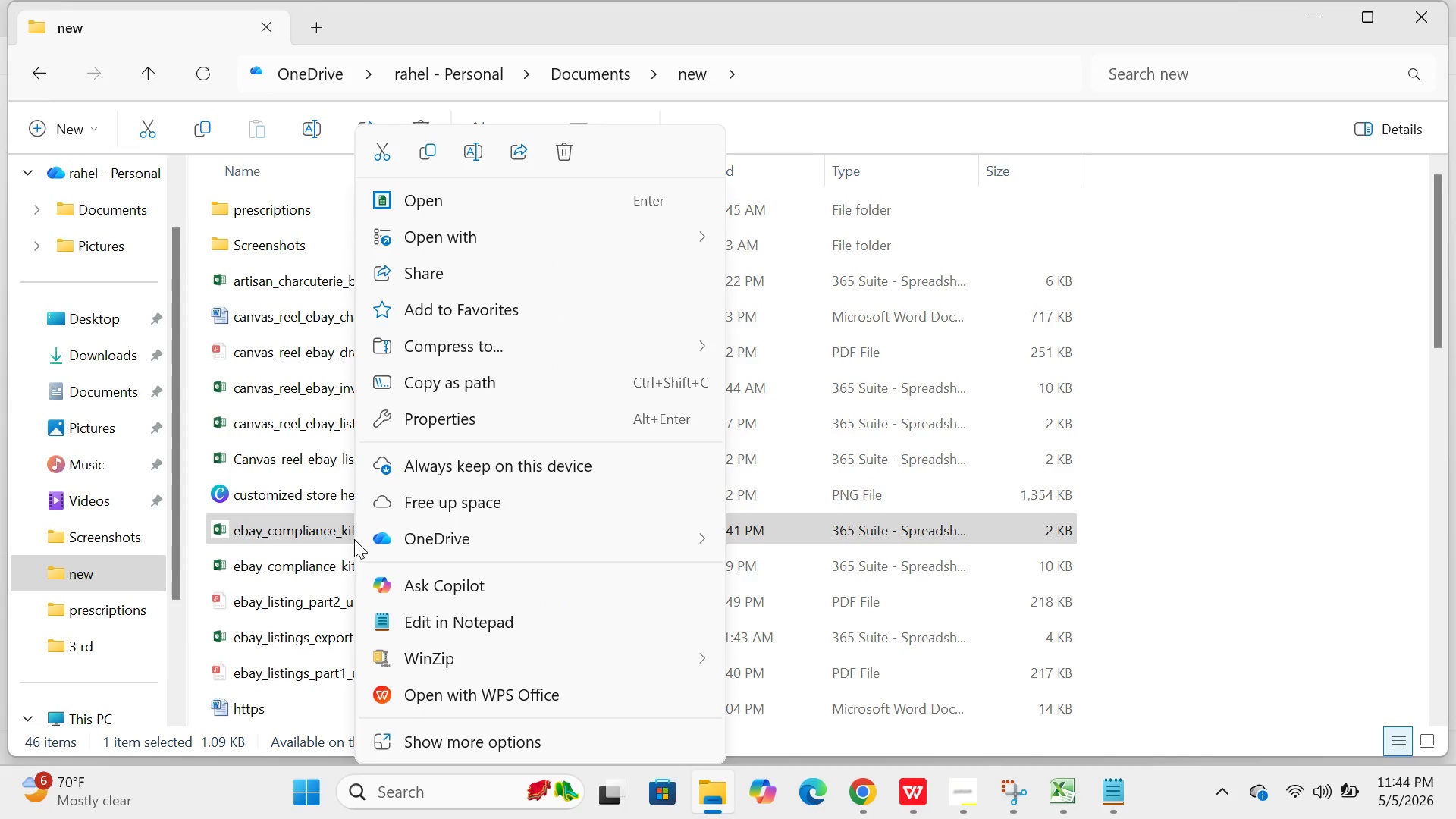 
left_click([548, 245])
 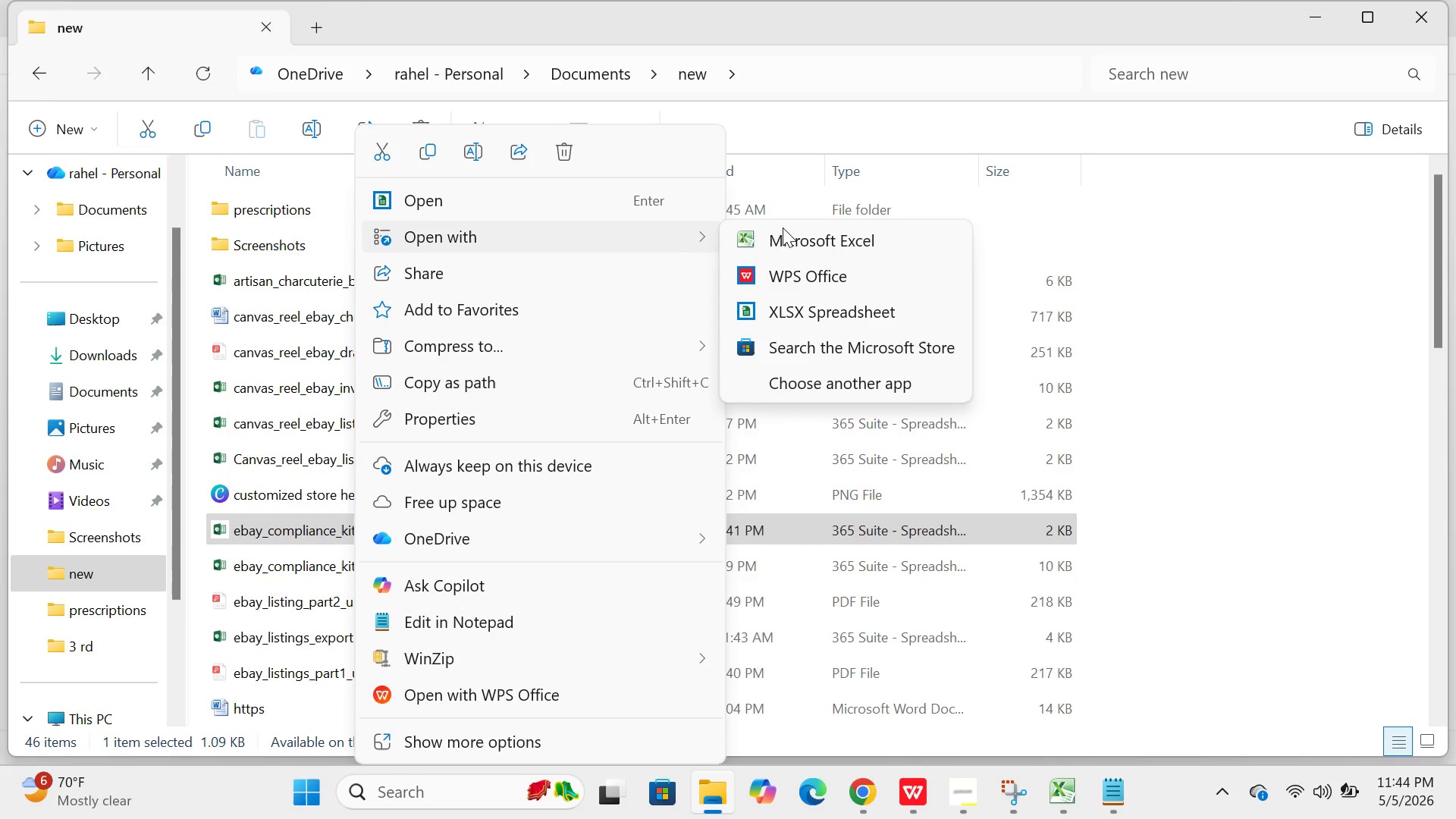 
left_click([786, 232])
 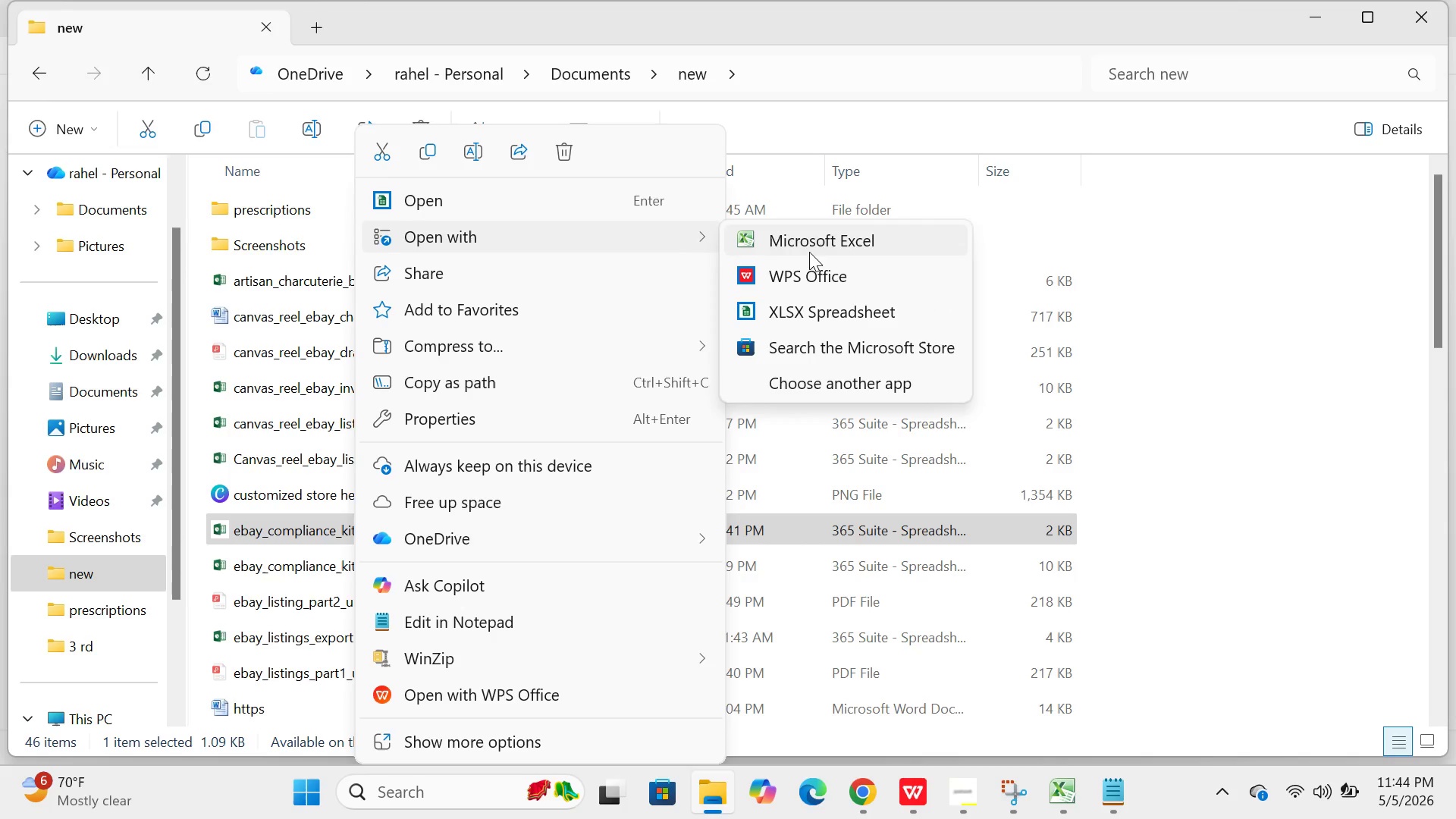 
left_click([824, 241])
 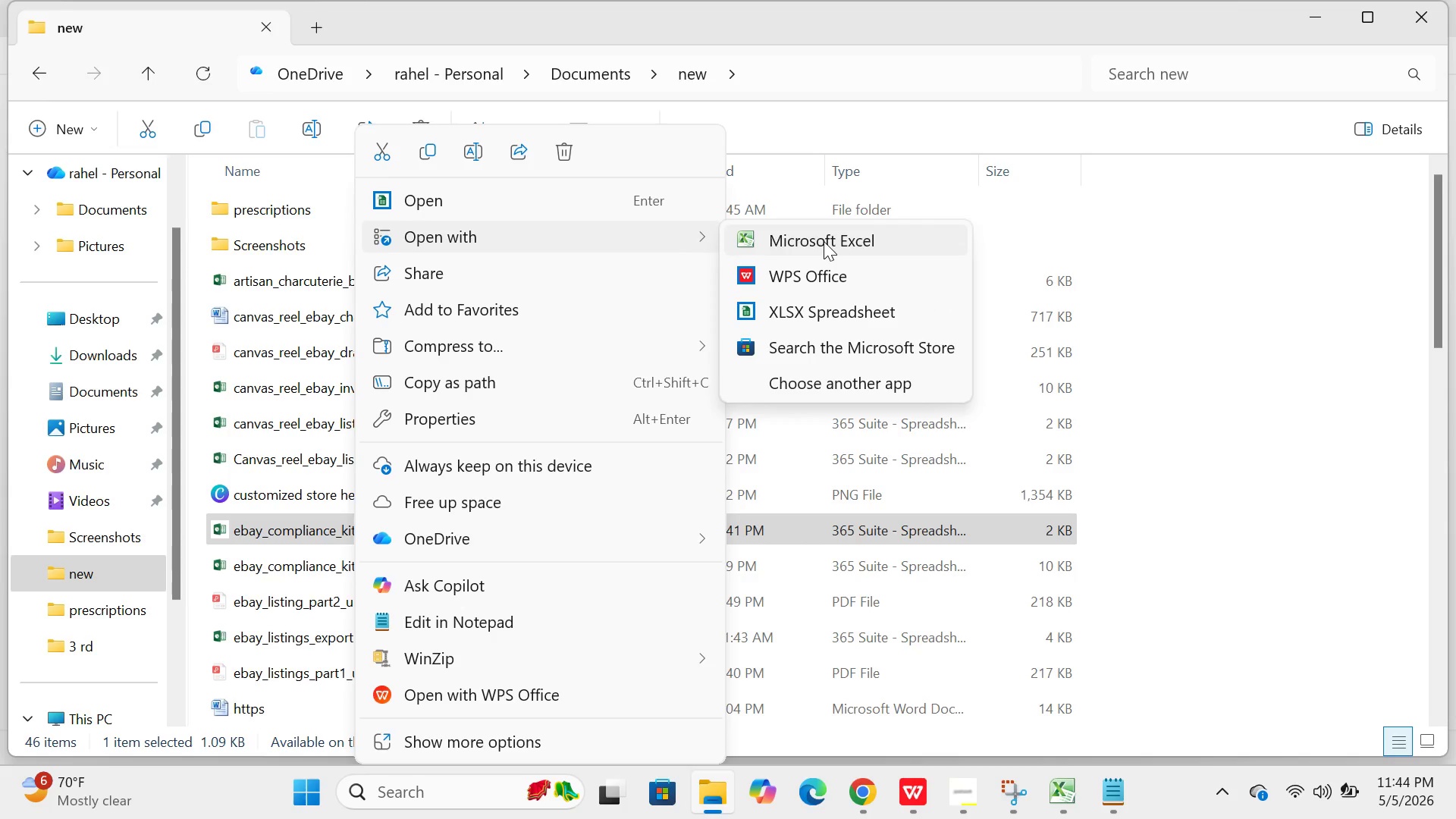 
left_click([814, 246])
 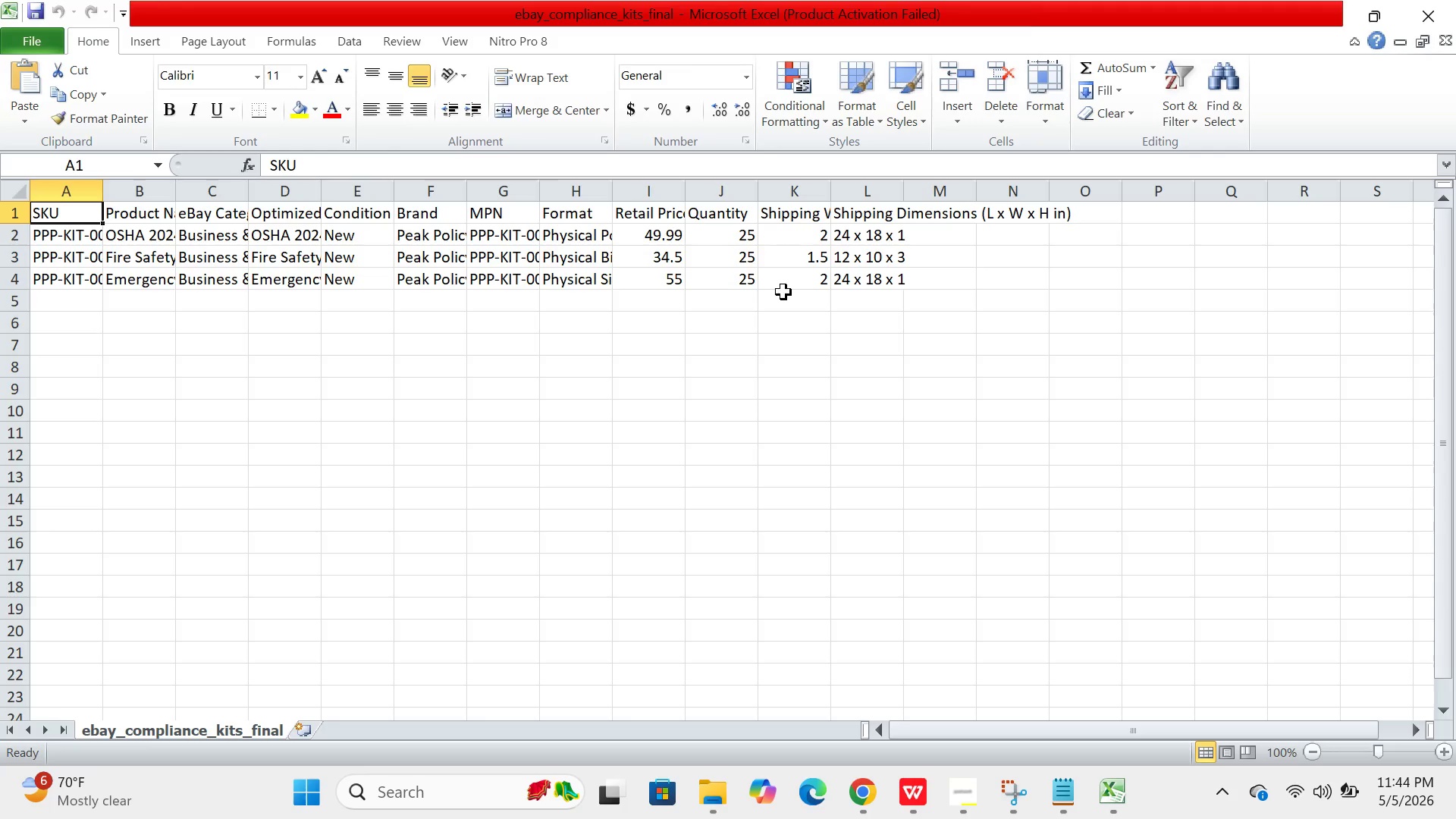 
scroll: coordinate [799, 301], scroll_direction: none, amount: 0.0
 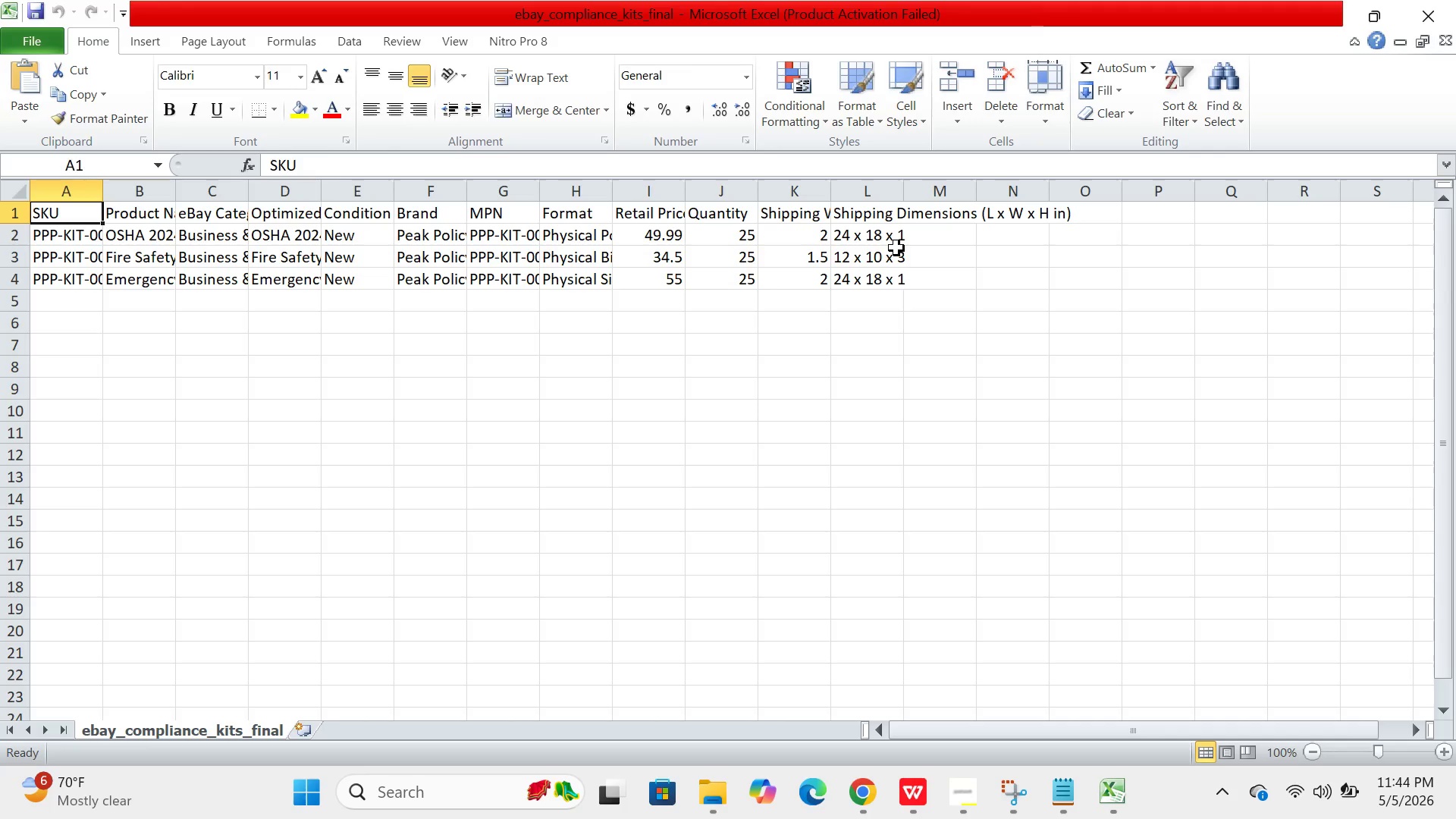 
left_click([896, 248])
 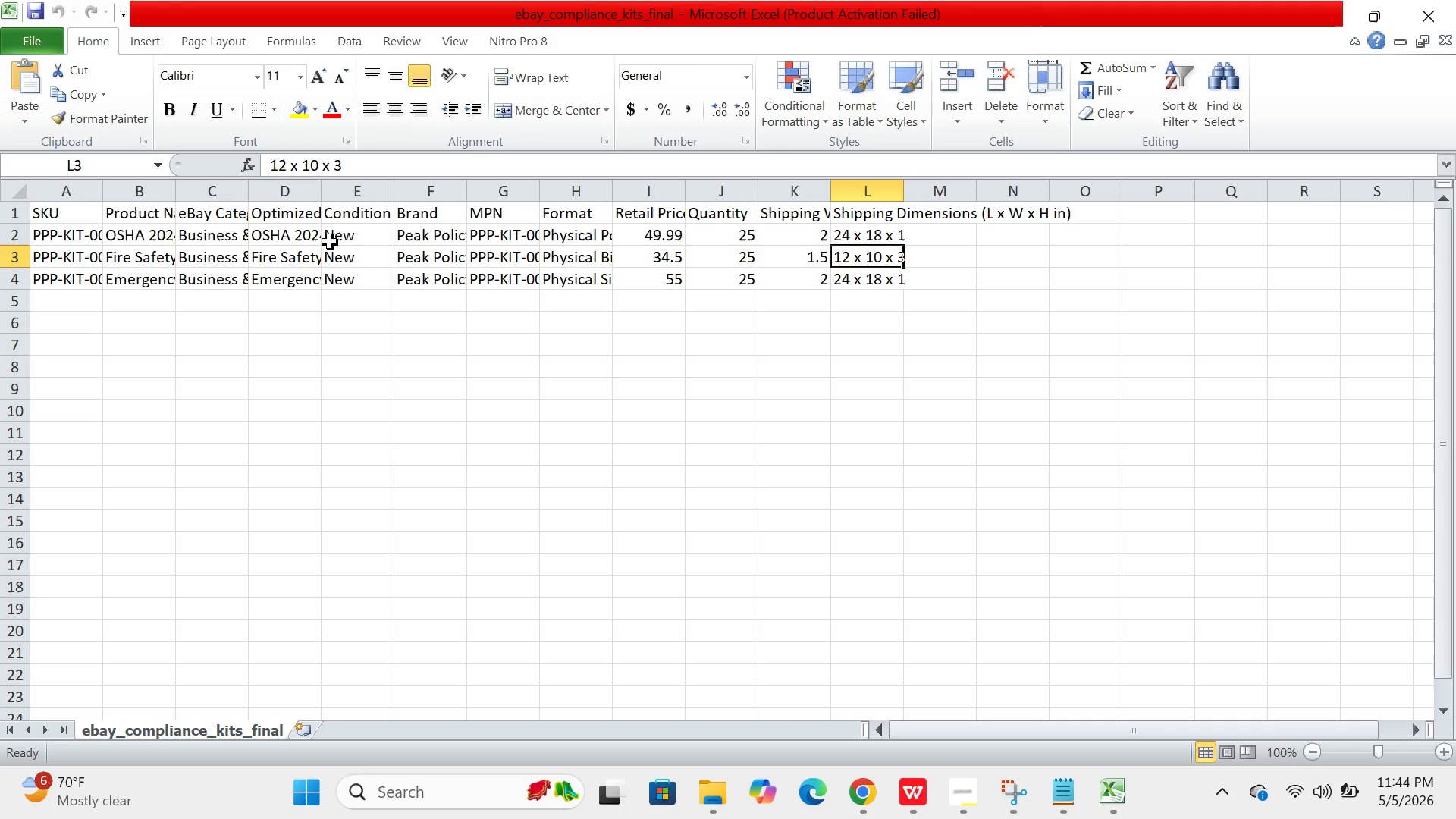 
left_click([309, 236])
 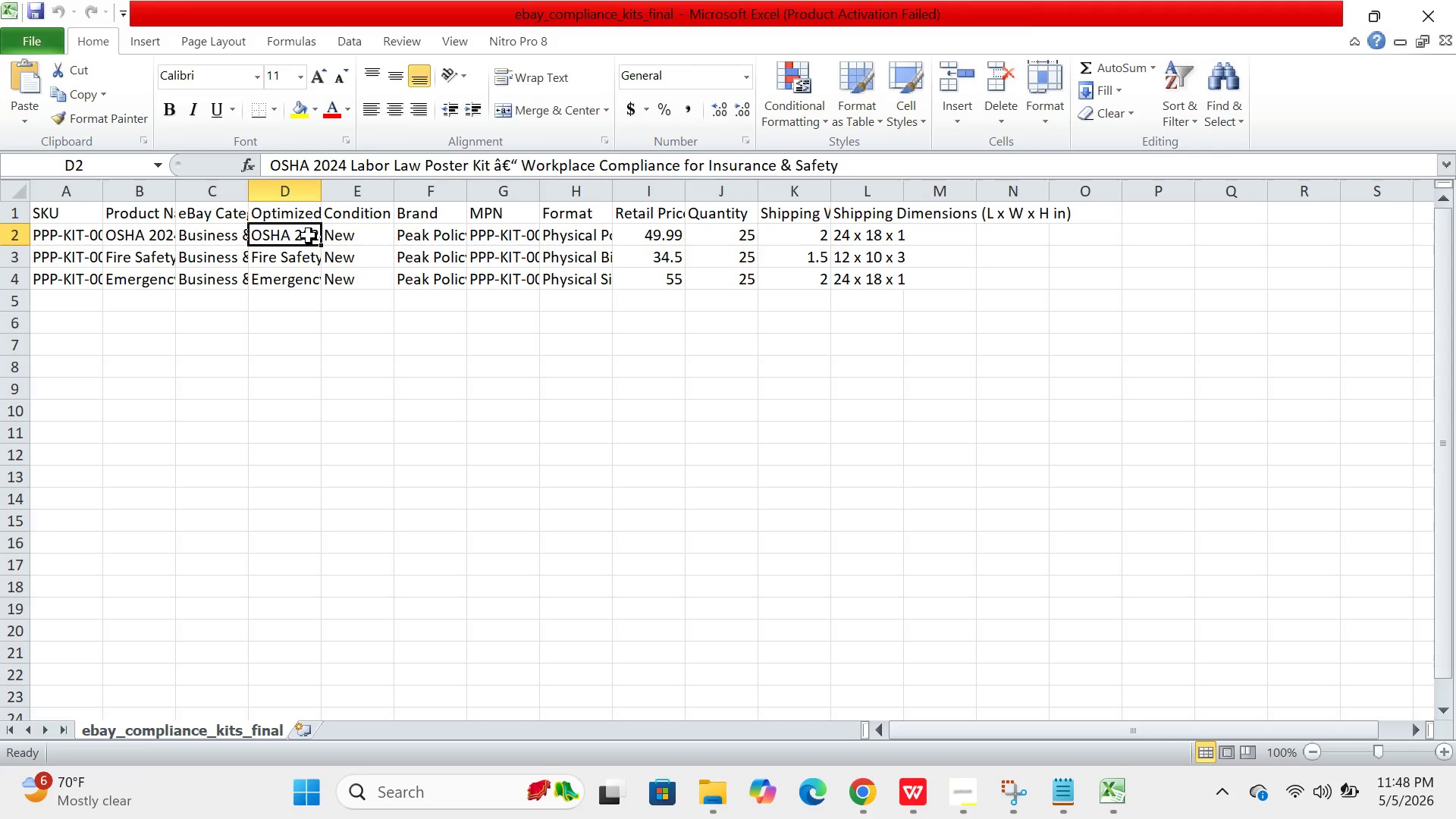 
wait(215.11)
 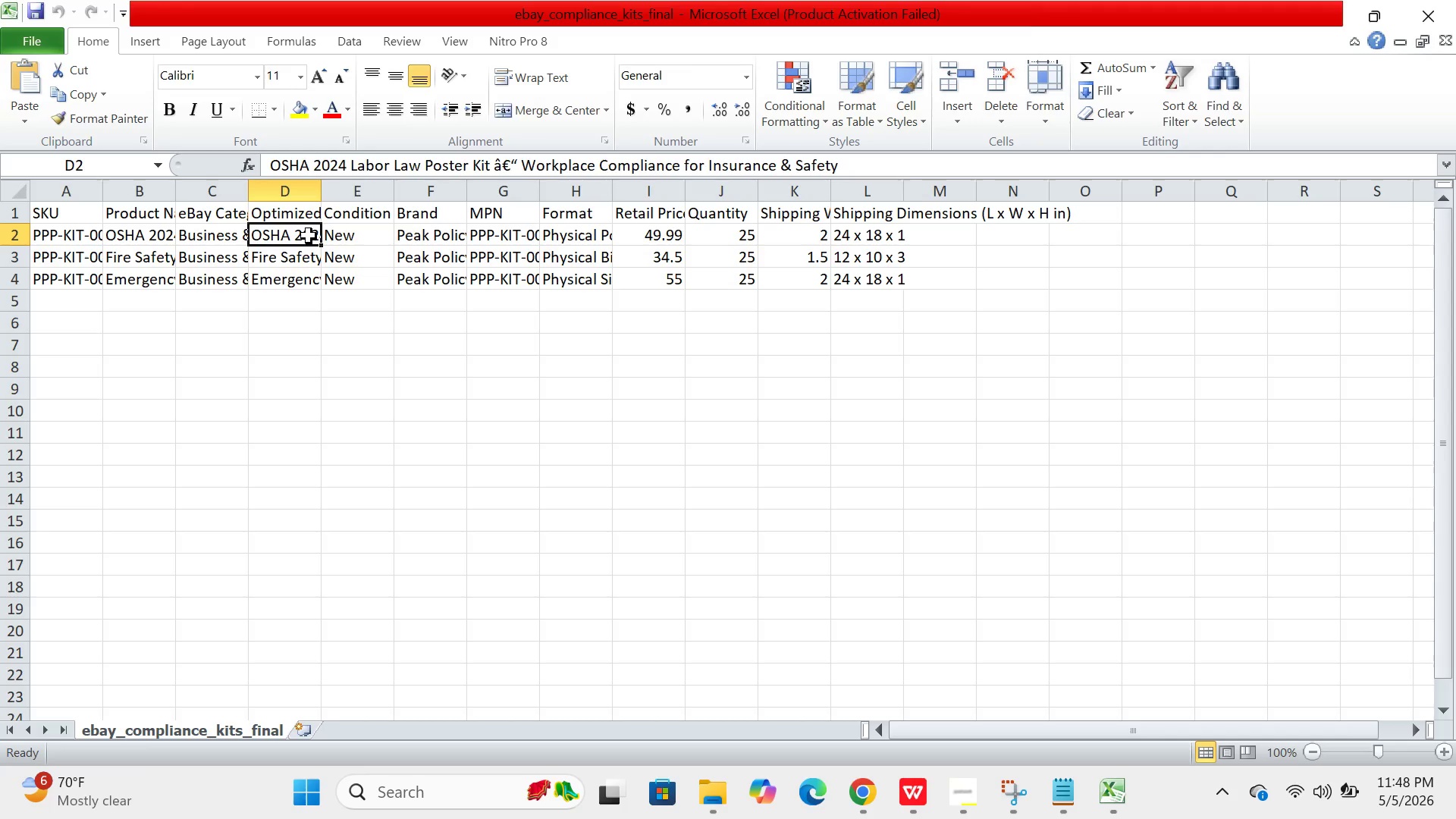 
left_click([413, 231])
 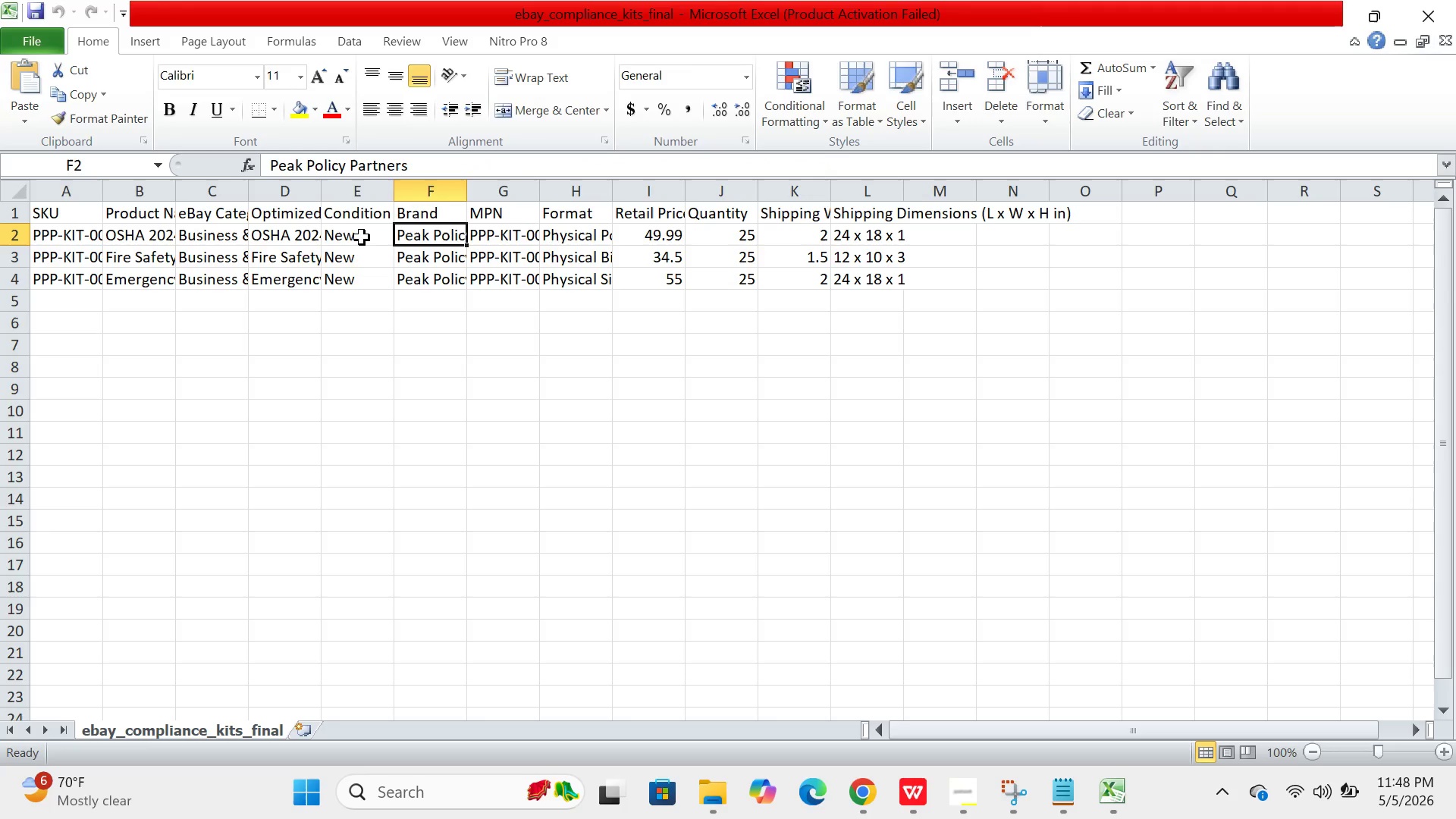 
left_click([365, 237])
 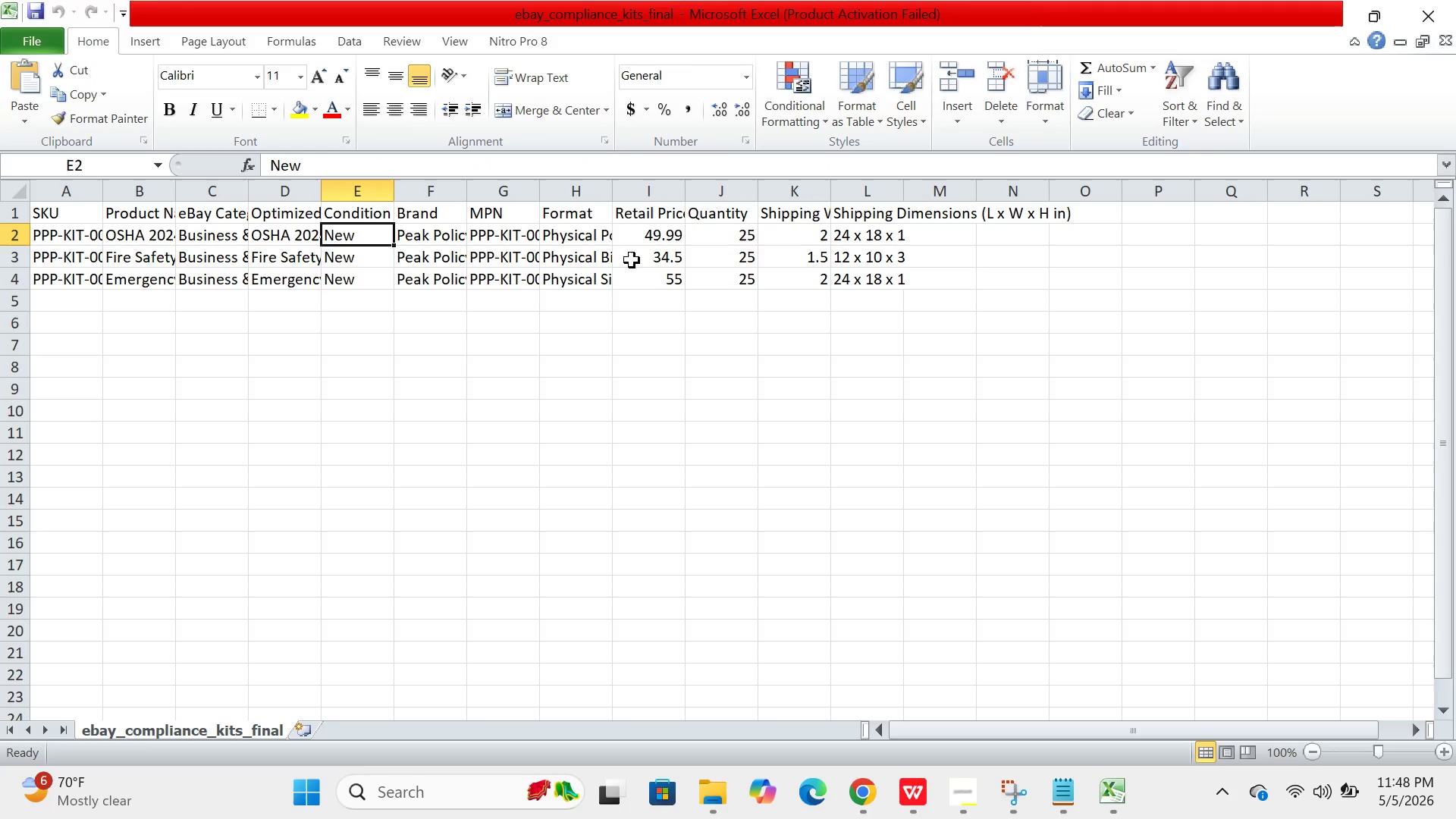 
wait(8.67)
 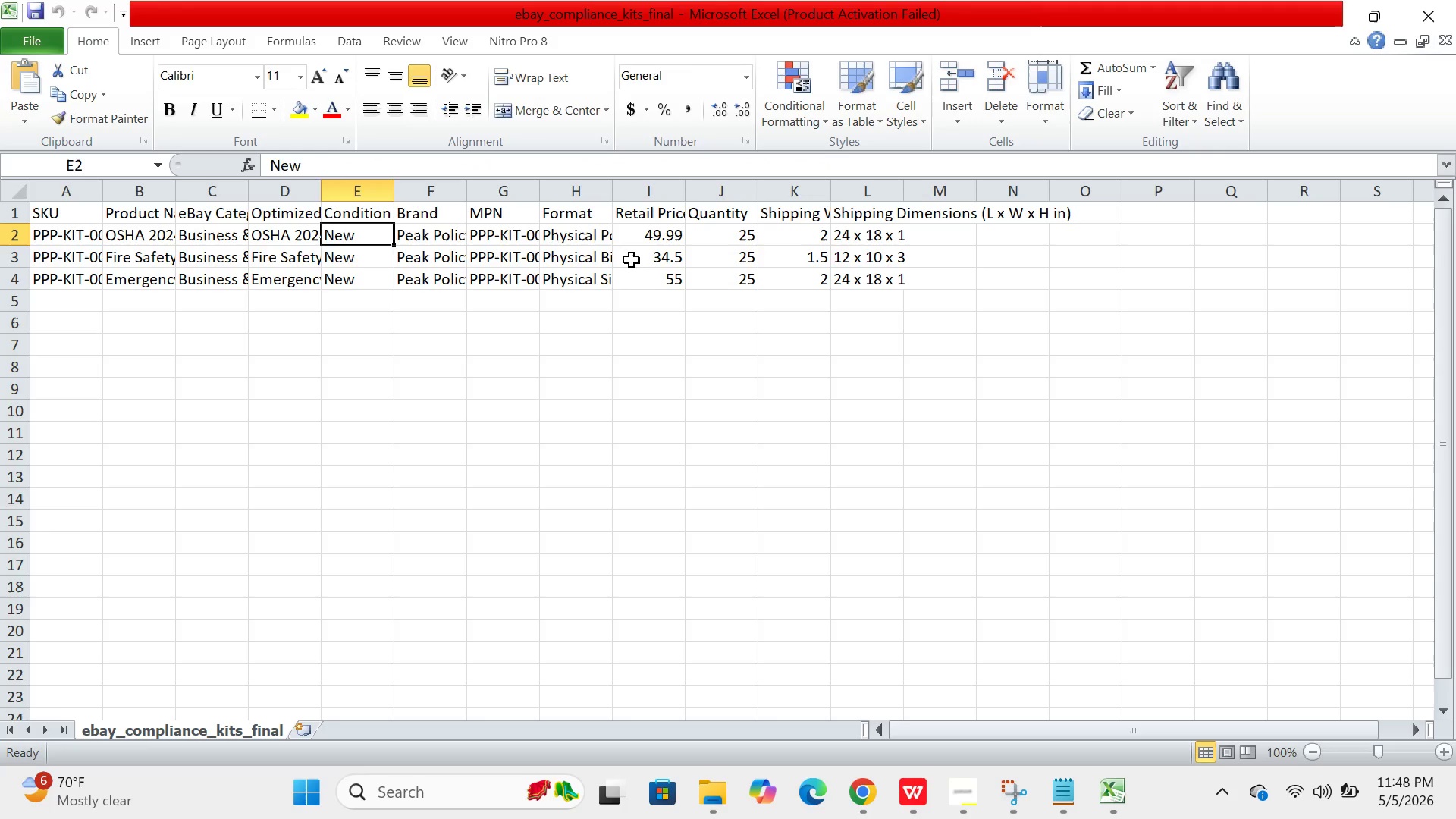 
left_click([231, 230])
 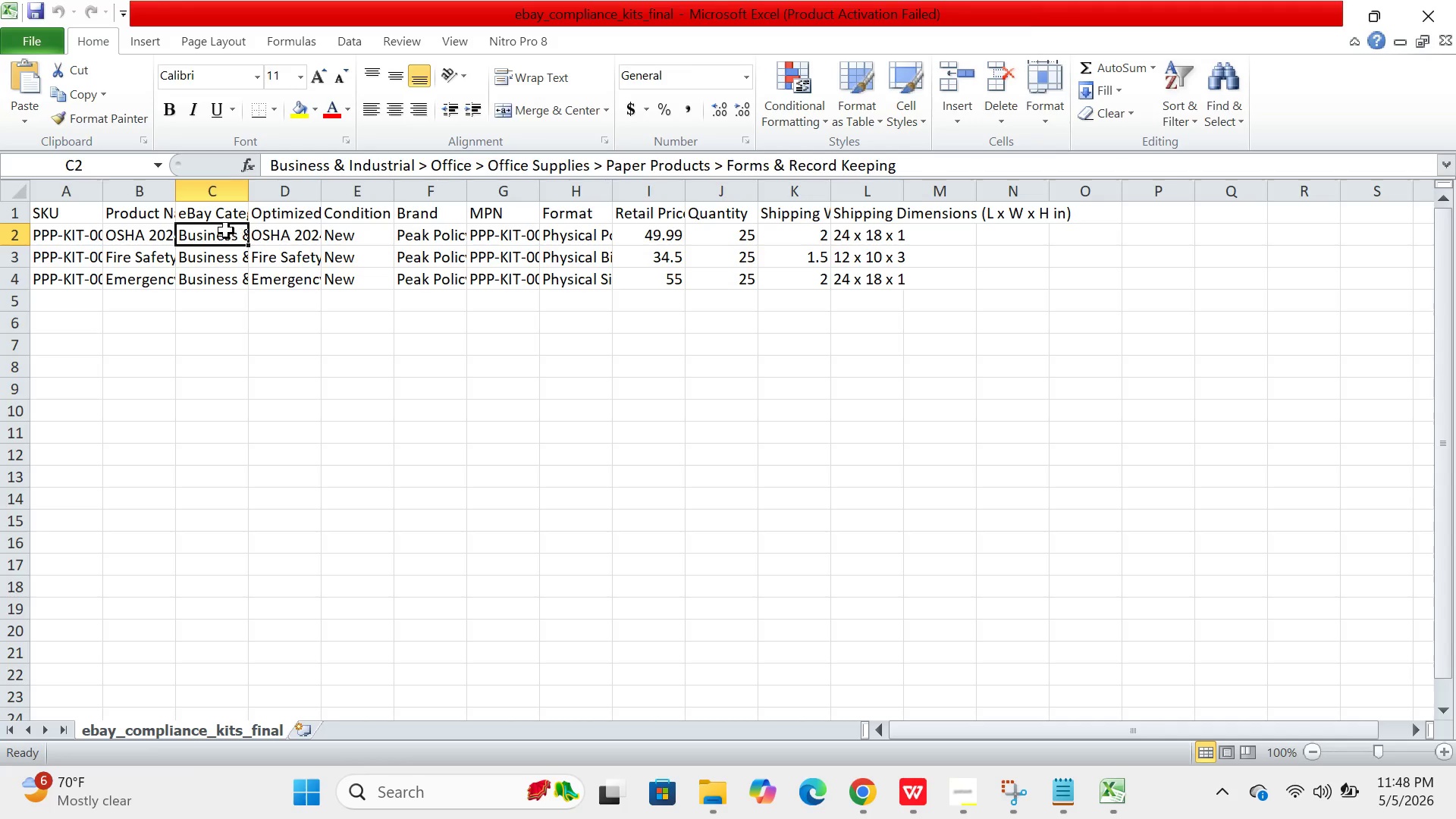 
left_click([133, 229])
 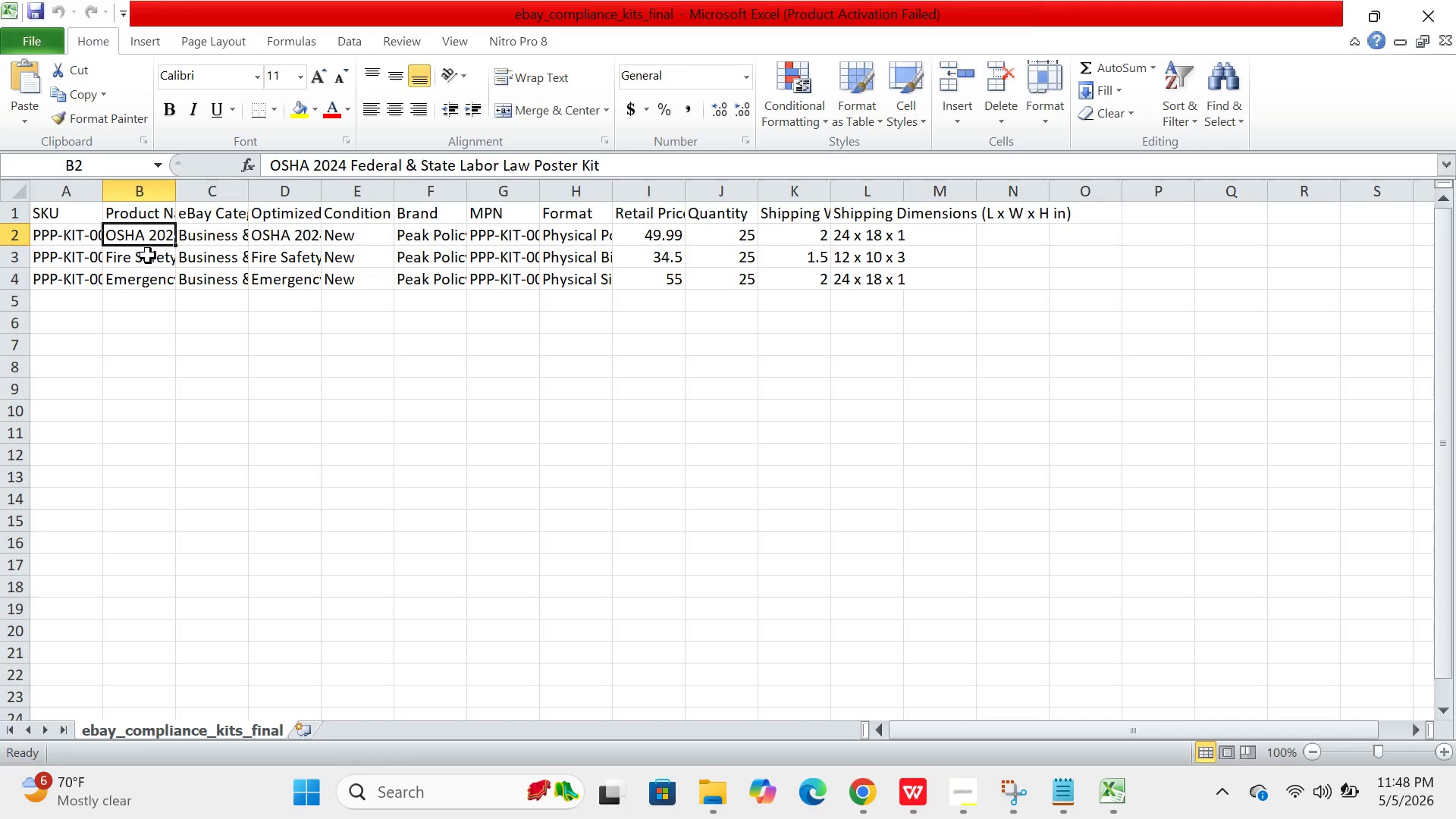 
left_click([148, 254])
 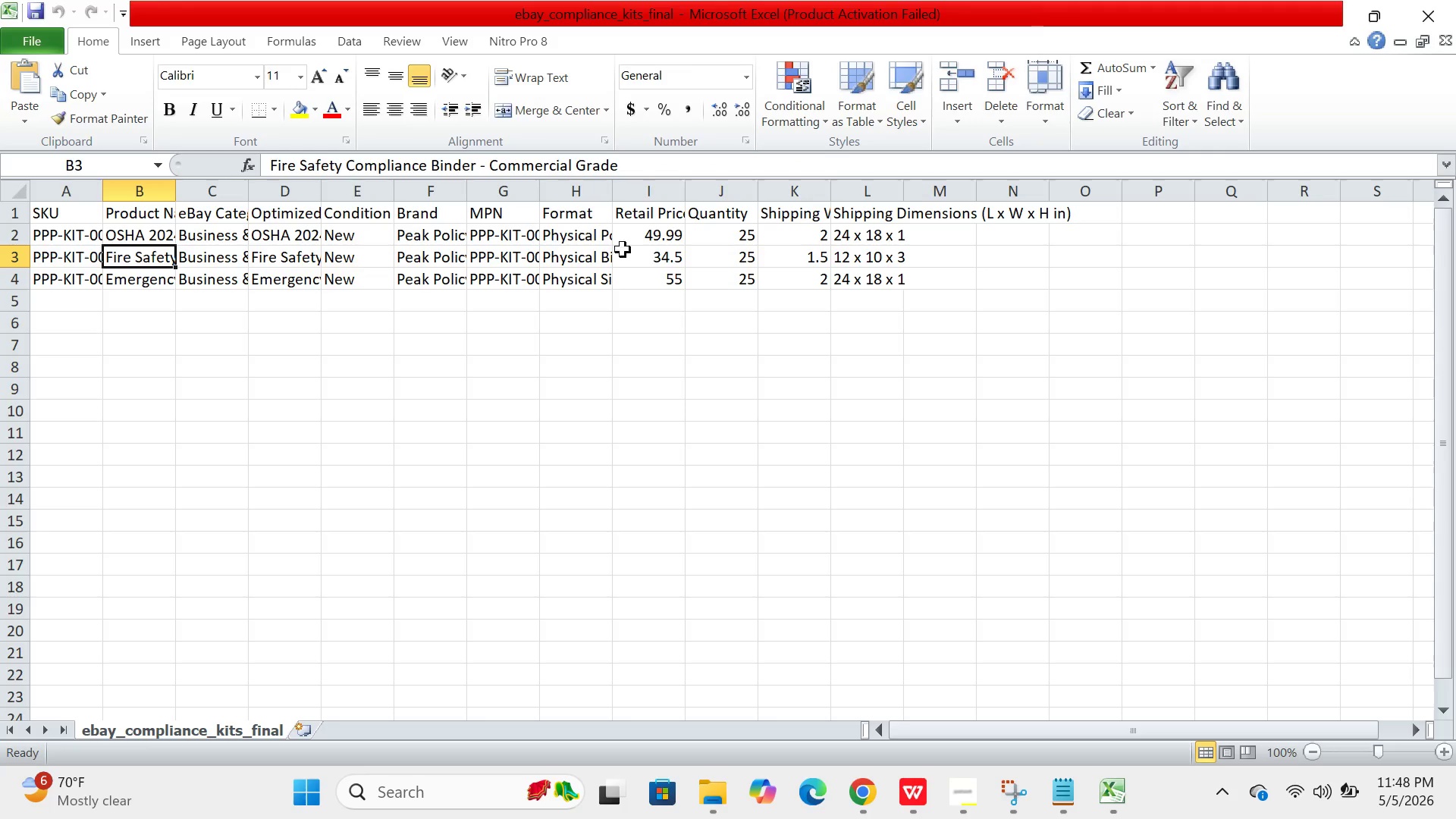 
wait(5.73)
 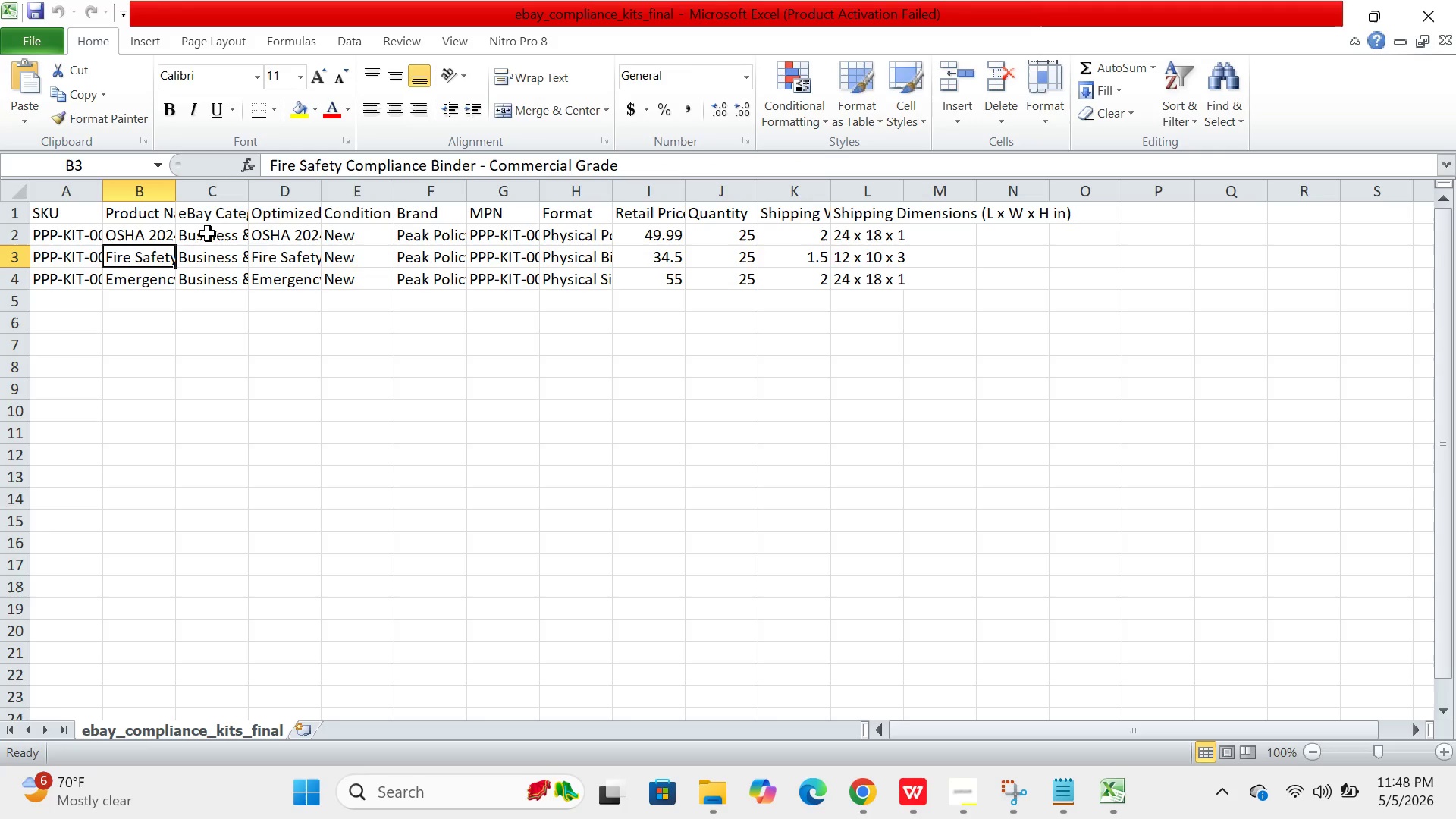 
left_click([217, 259])
 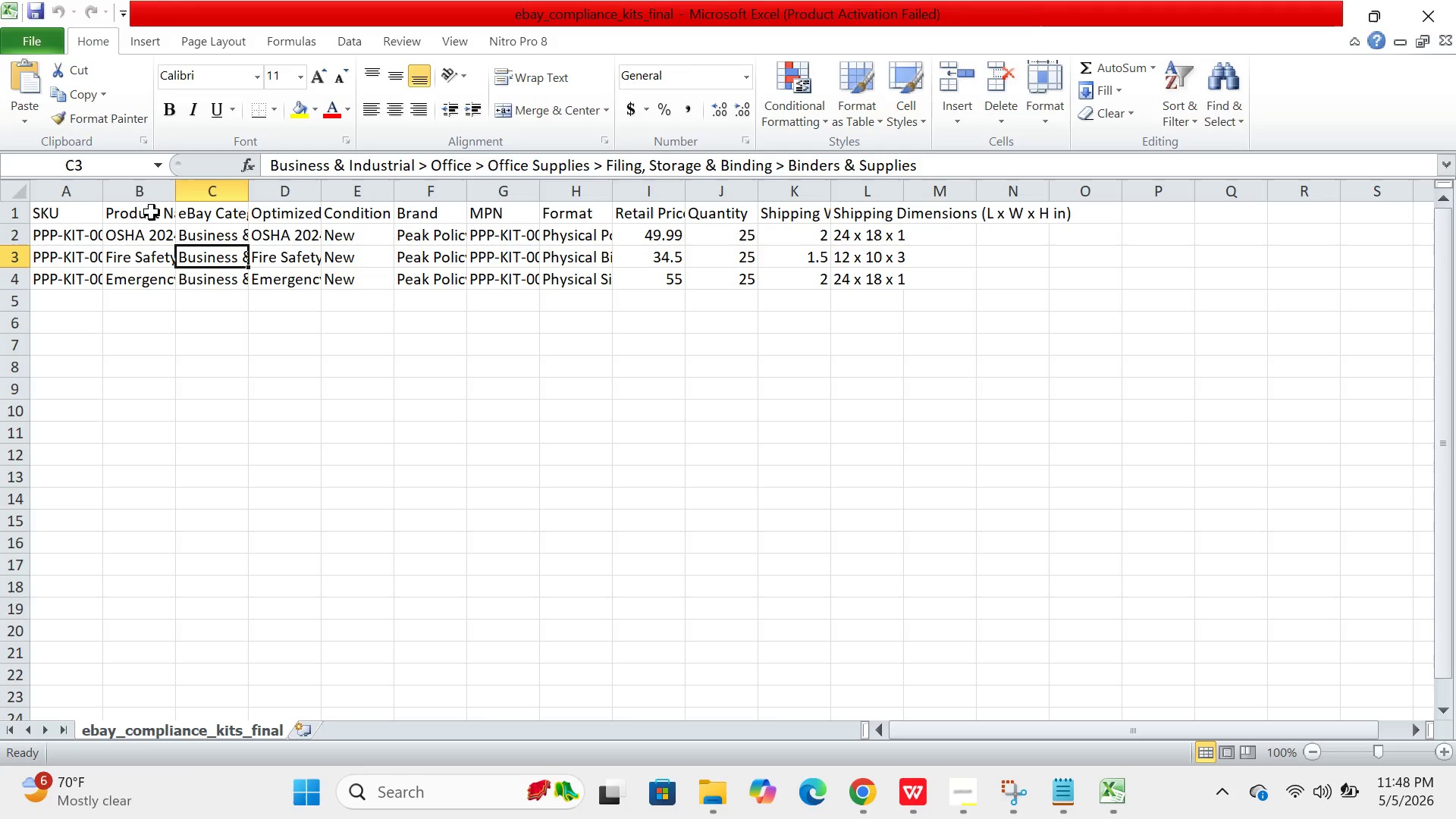 
left_click([151, 216])
 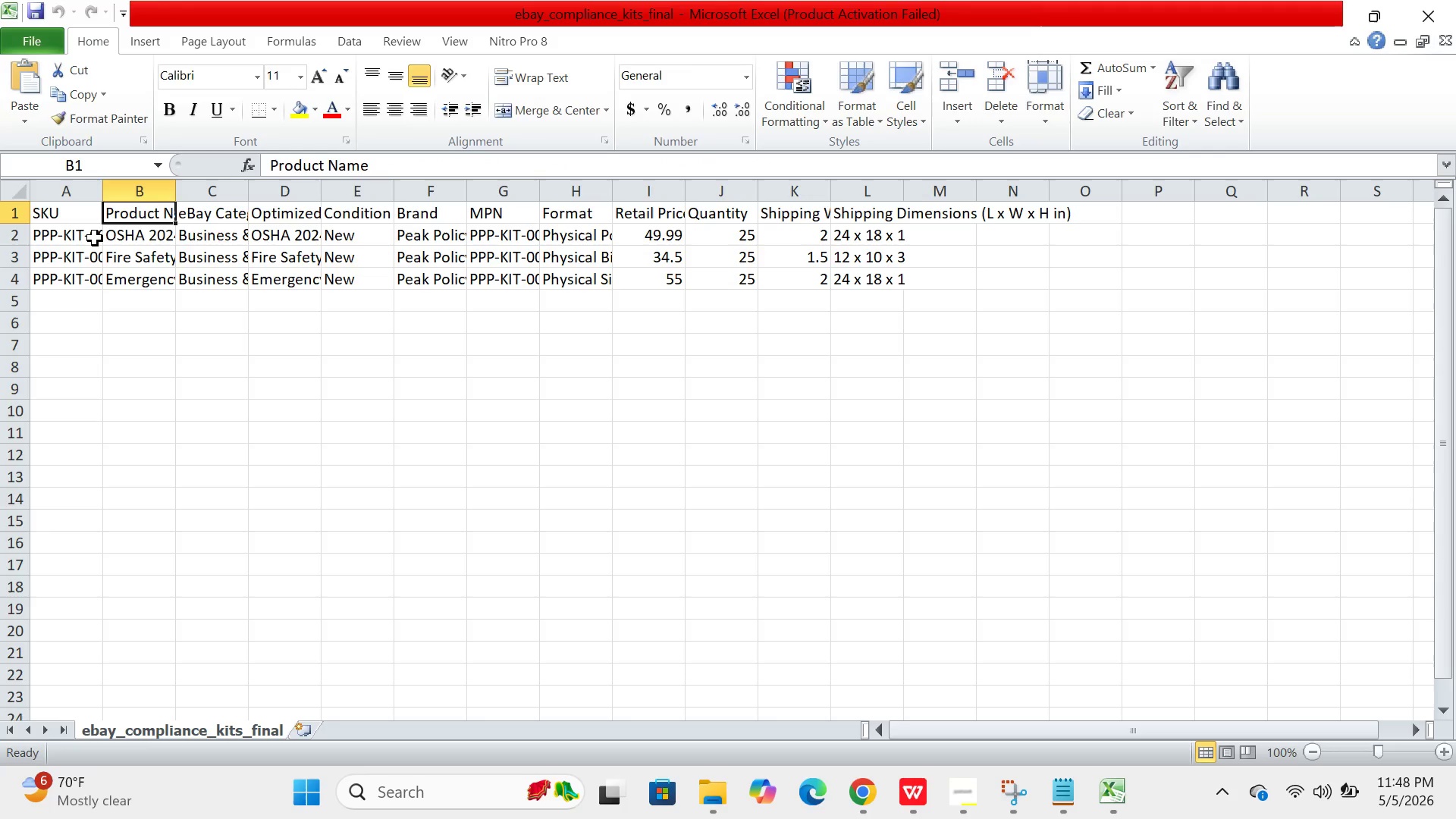 
left_click([95, 238])
 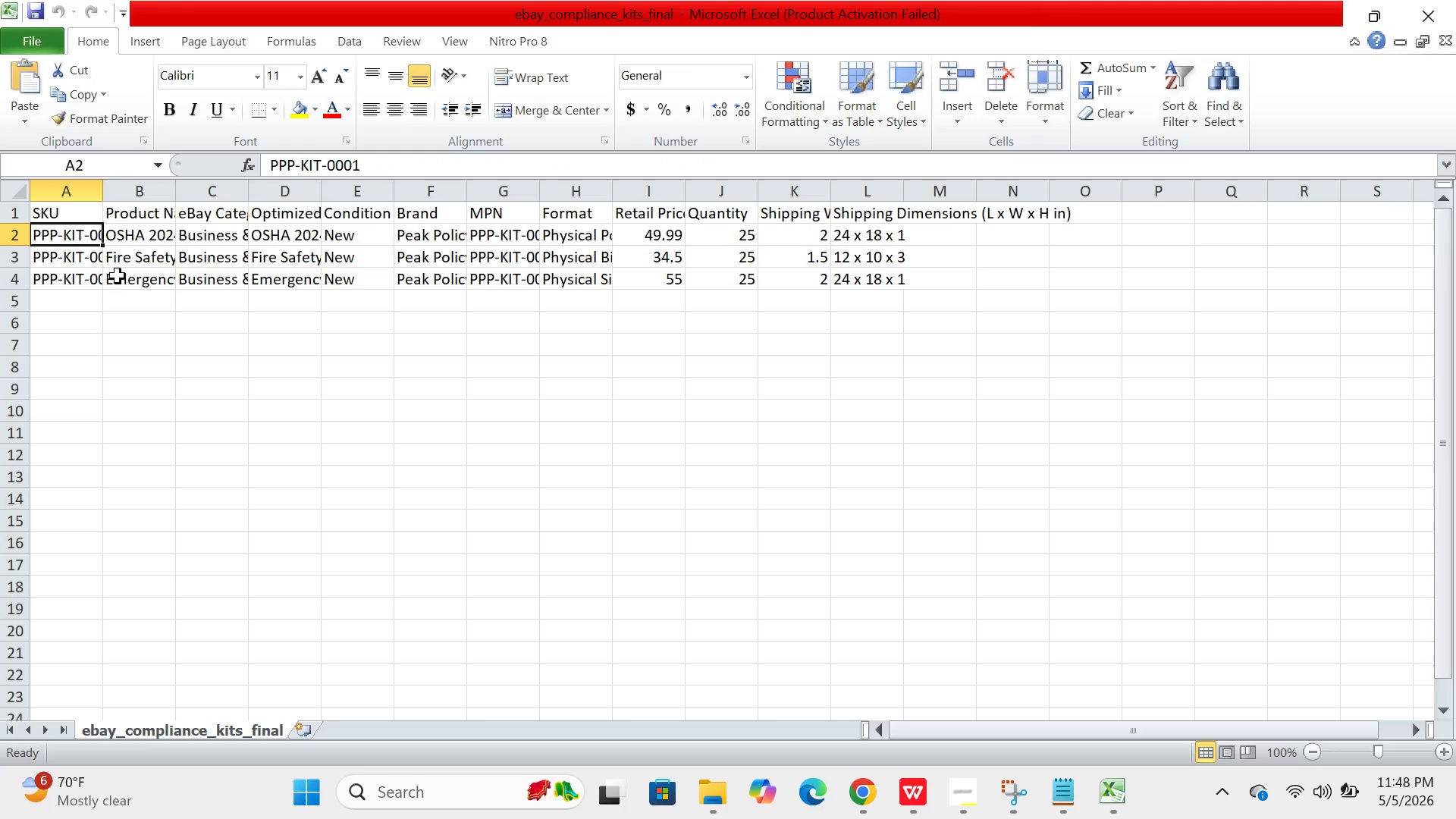 
left_click([124, 277])
 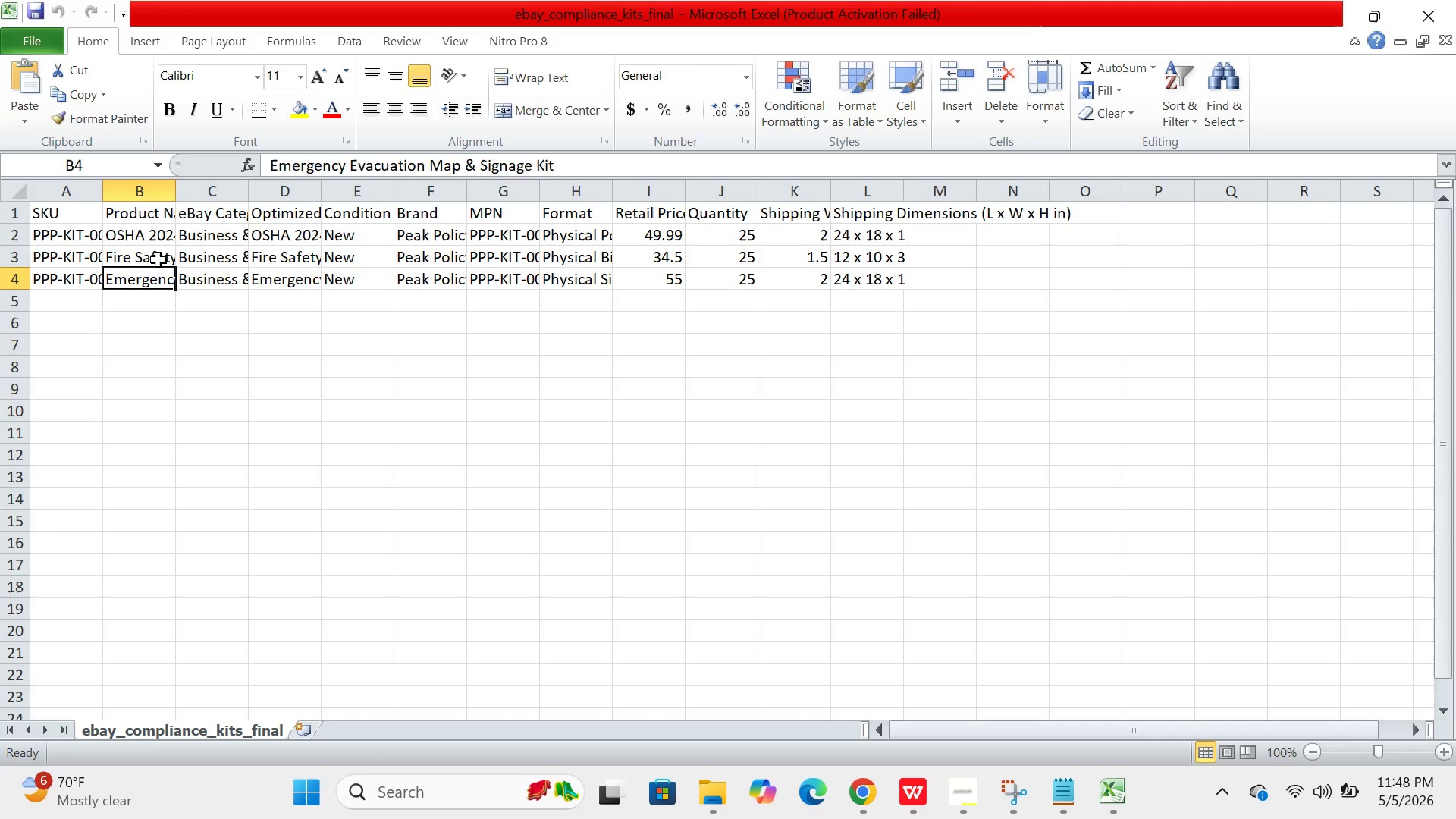 
left_click([149, 260])
 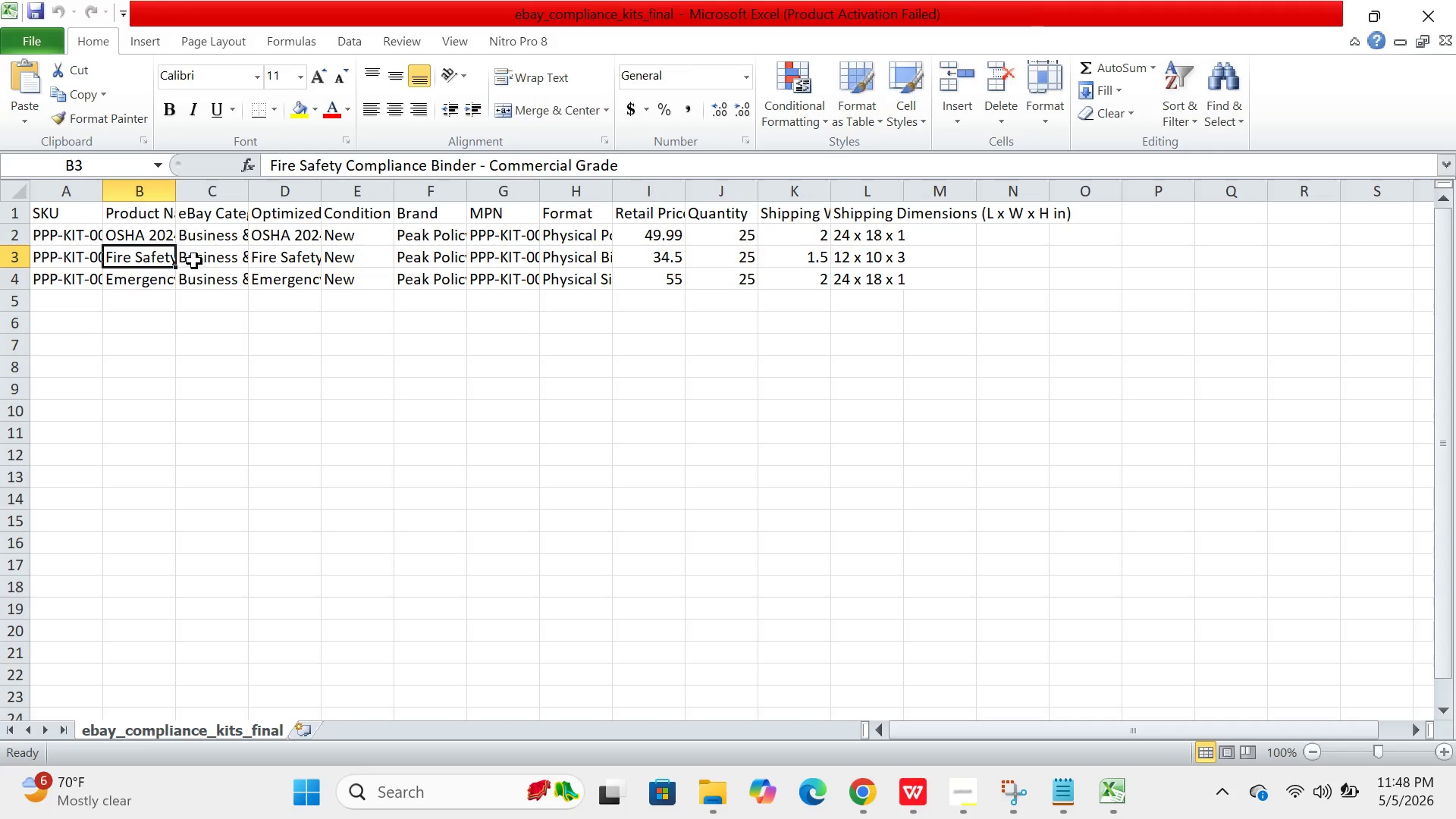 
left_click([195, 261])
 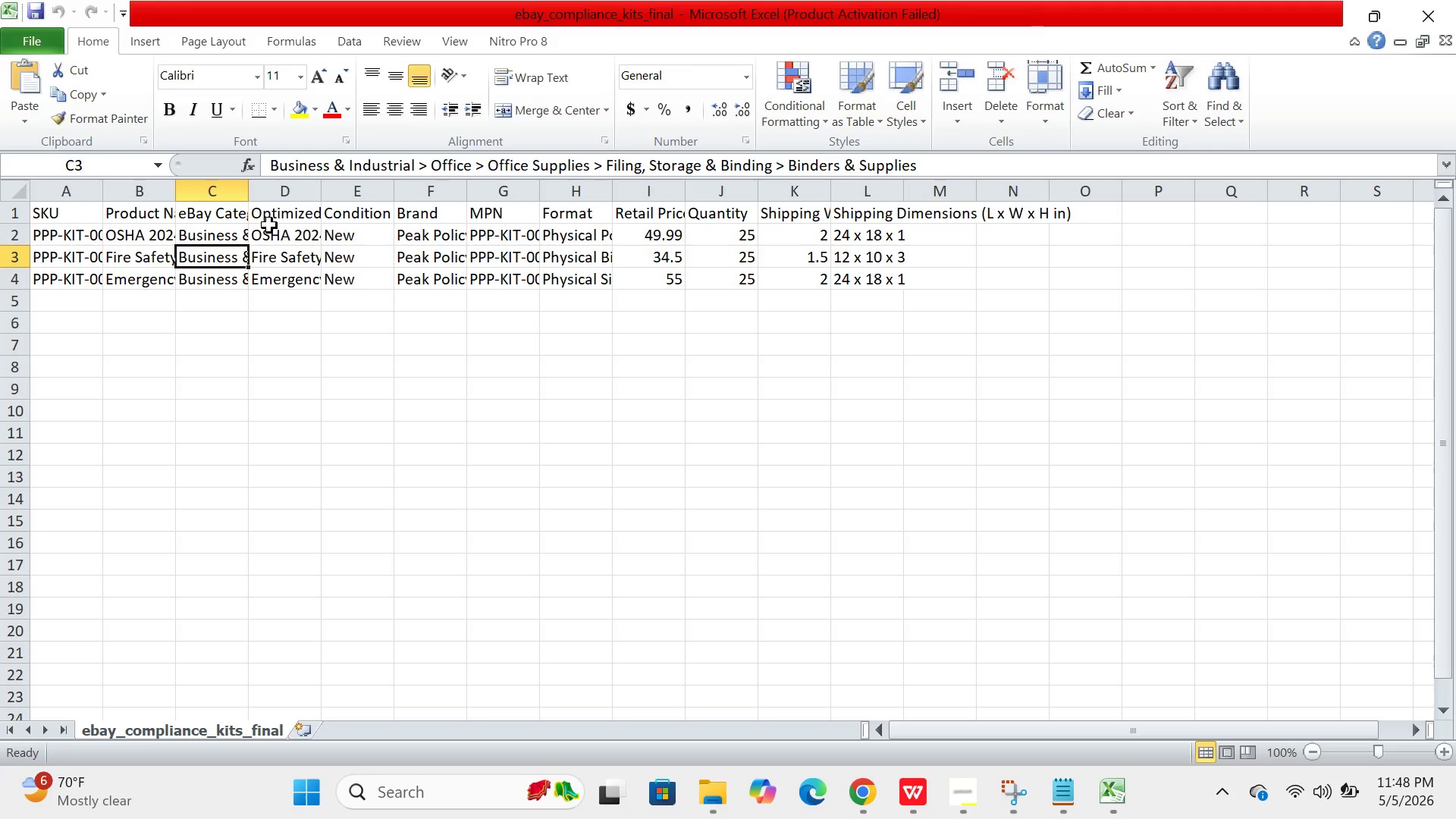 
left_click([270, 225])
 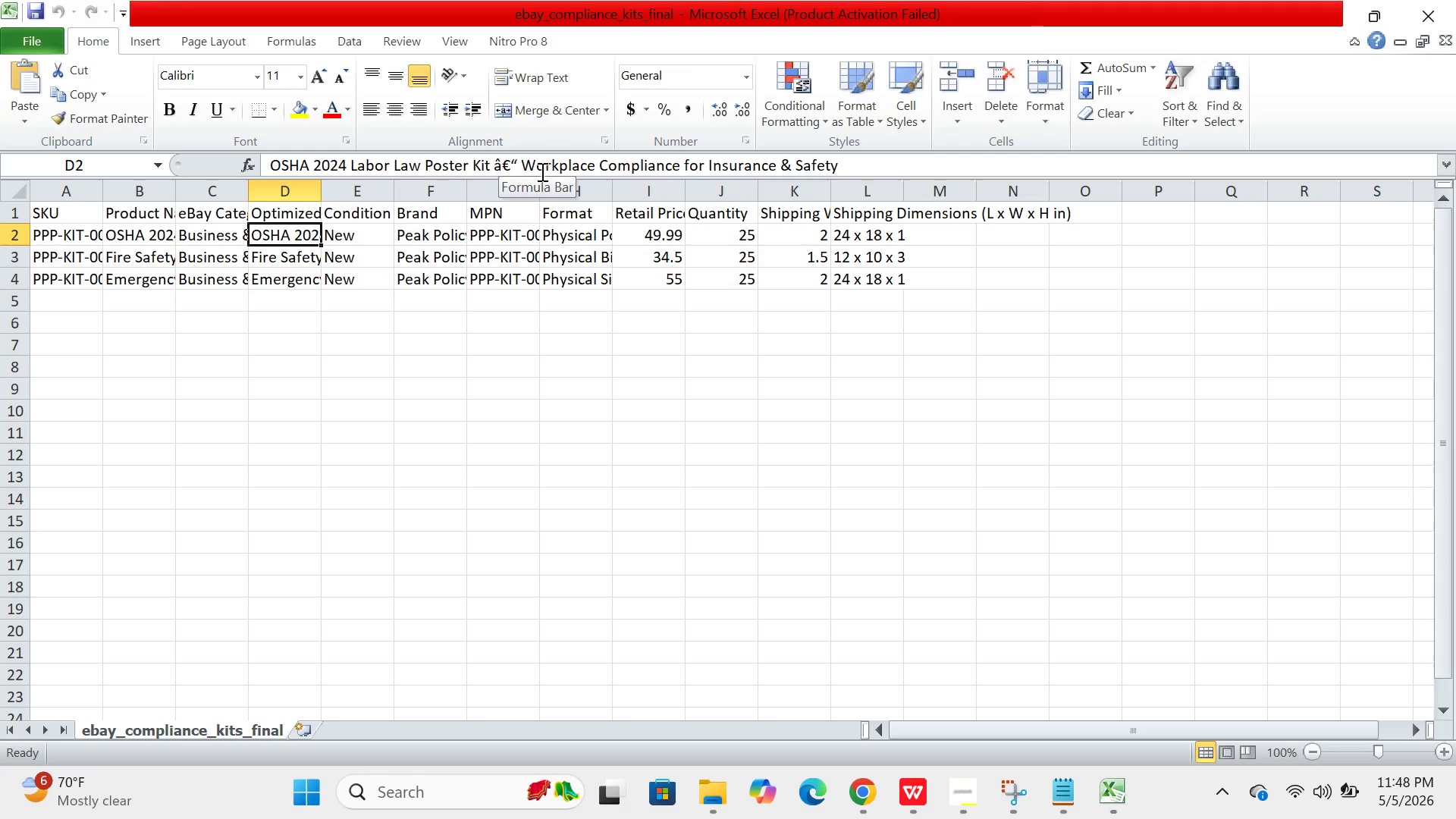 
left_click([518, 162])
 